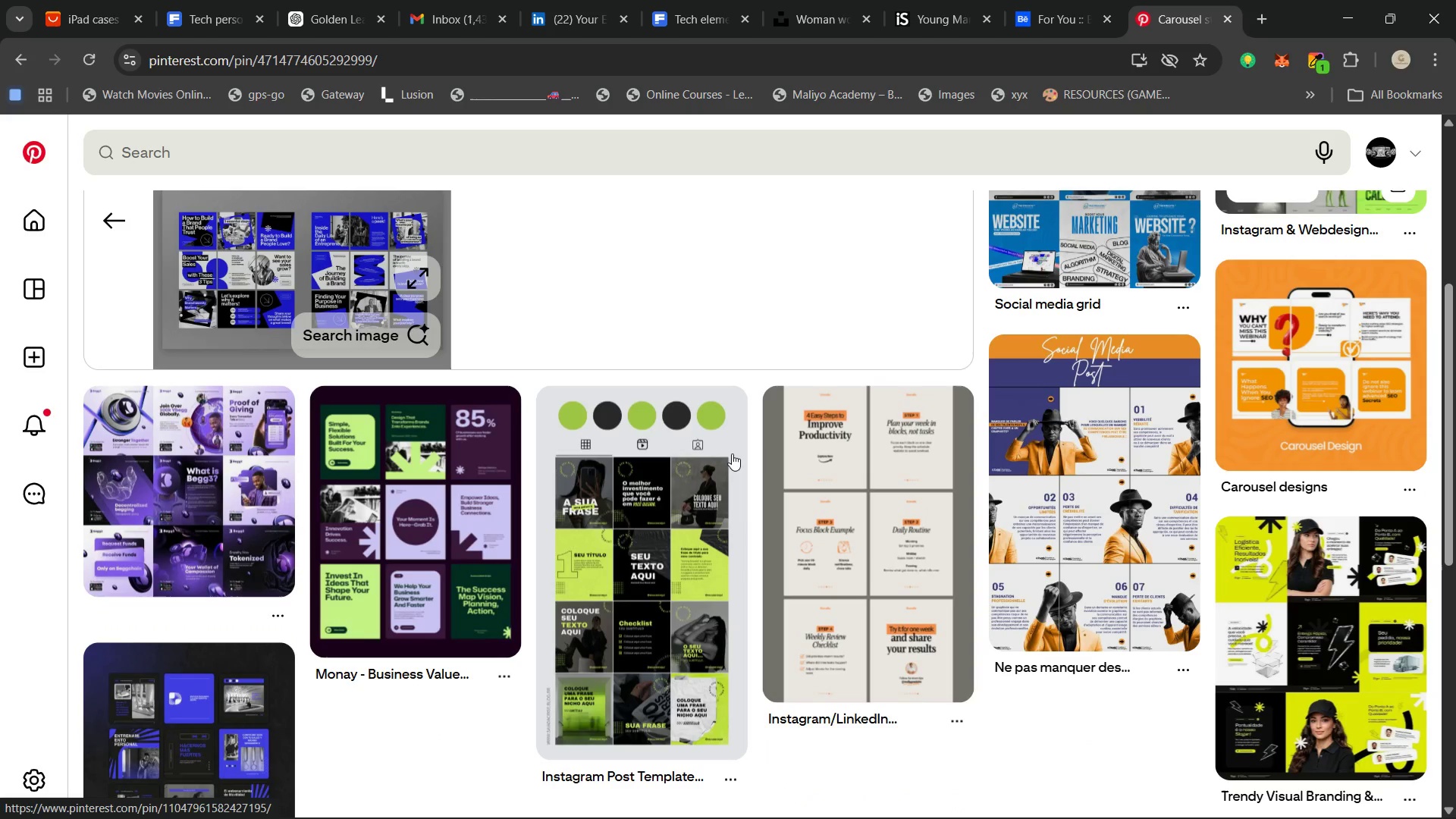 
mouse_move([723, 456])
 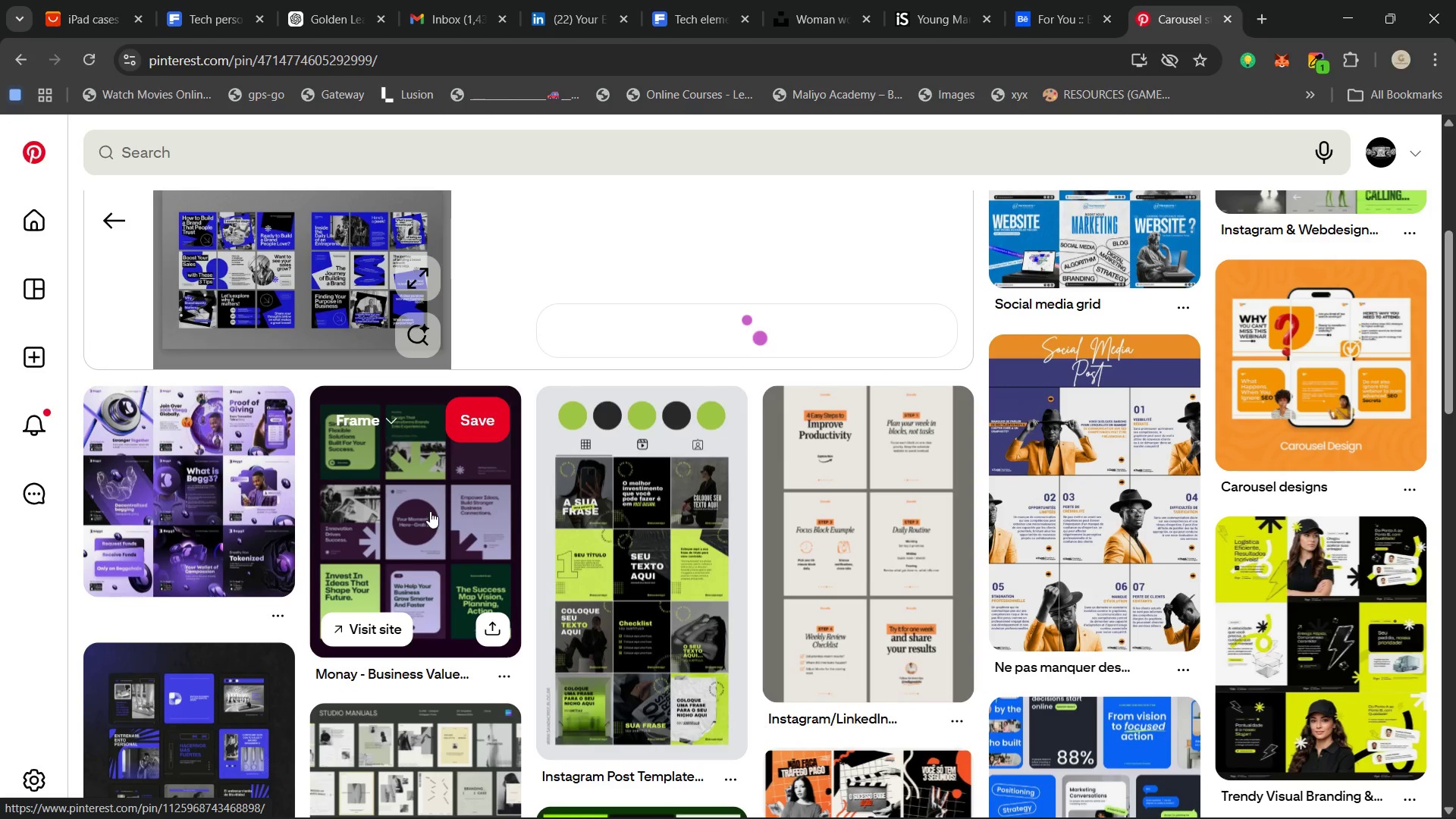 
left_click([430, 511])
 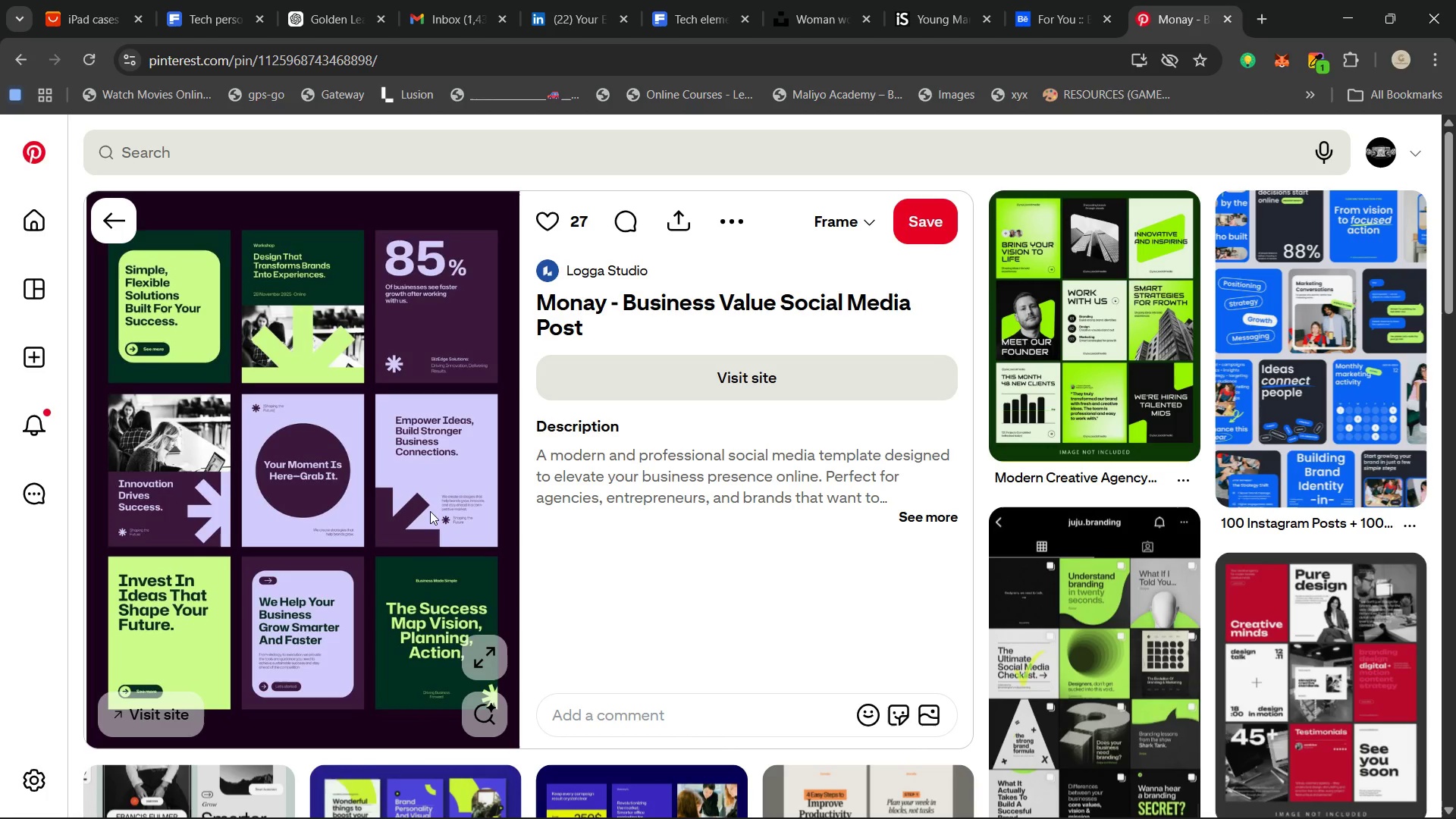 
wait(14.5)
 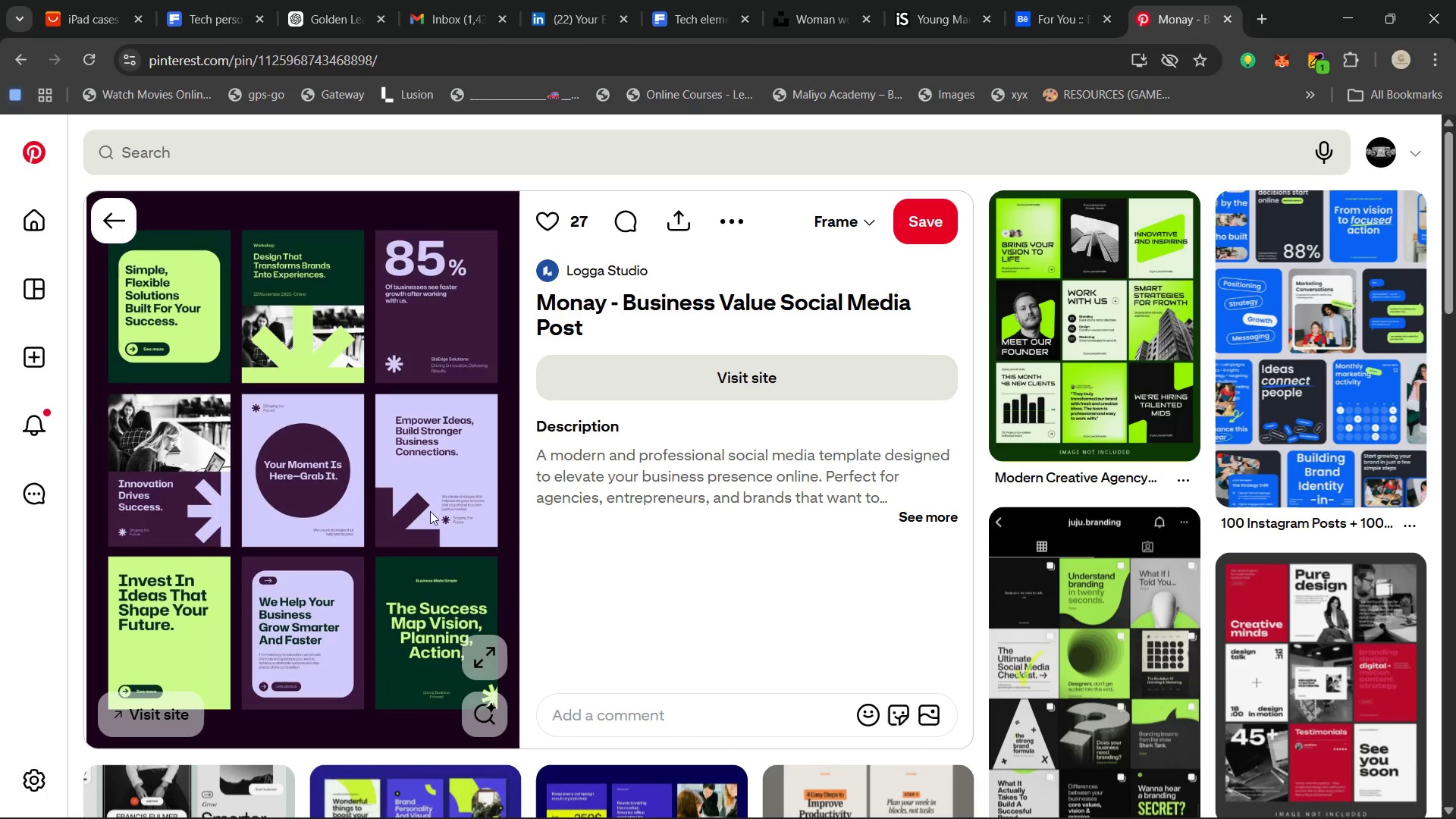 
scroll: coordinate [893, 581], scroll_direction: down, amount: 3.0
 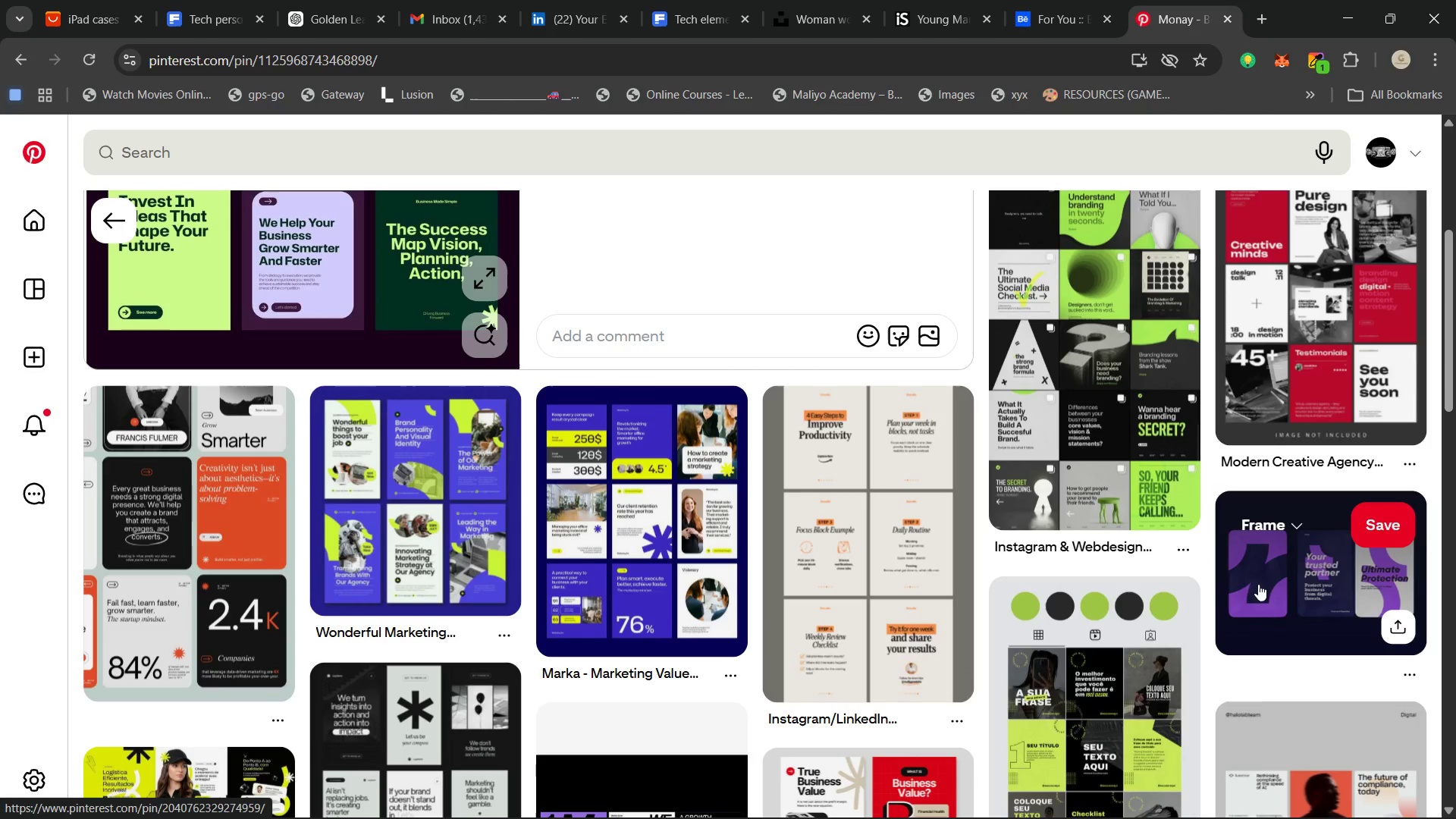 
scroll: coordinate [1215, 570], scroll_direction: up, amount: 3.0
 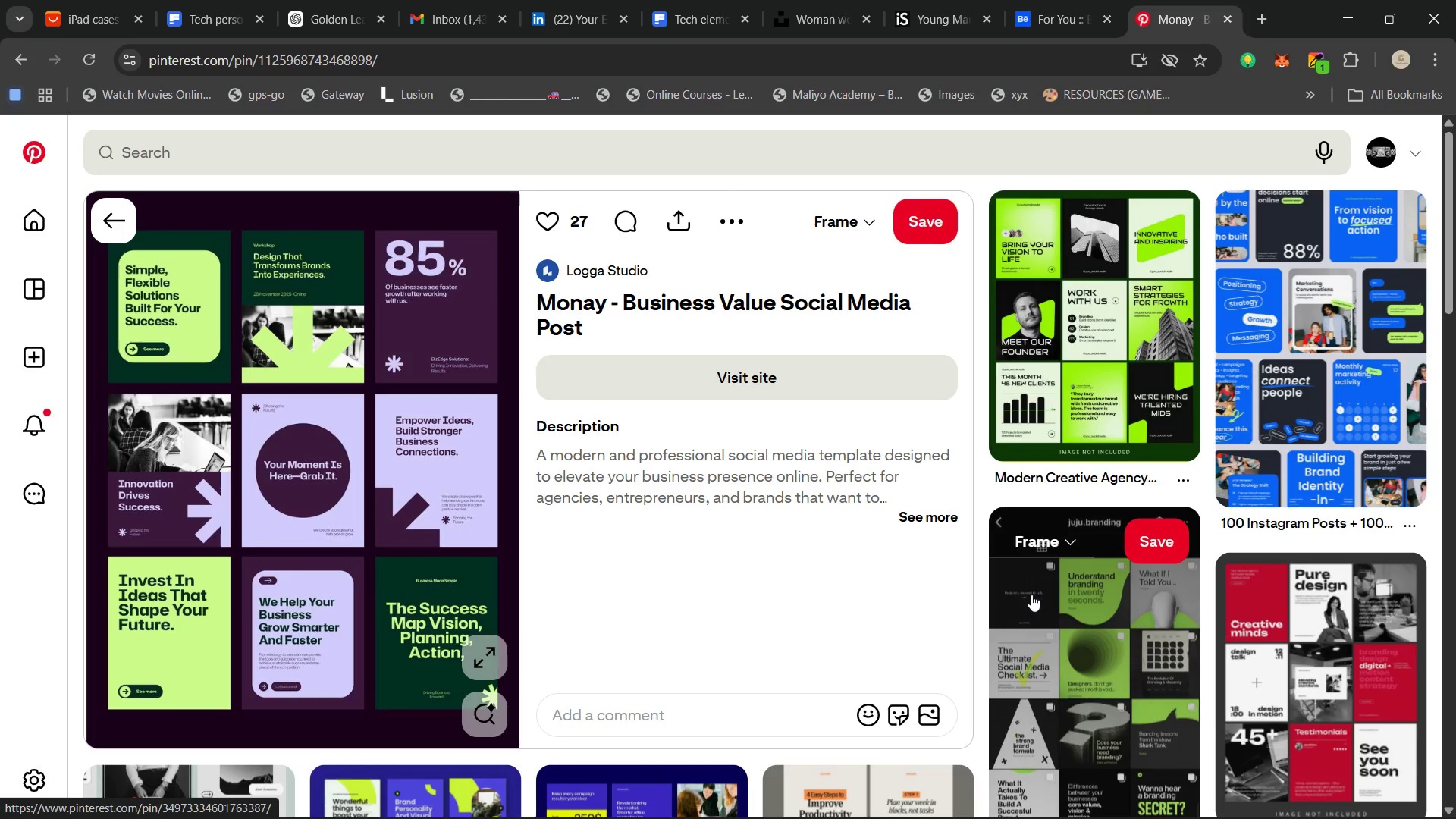 
scroll: coordinate [1027, 602], scroll_direction: down, amount: 4.0
 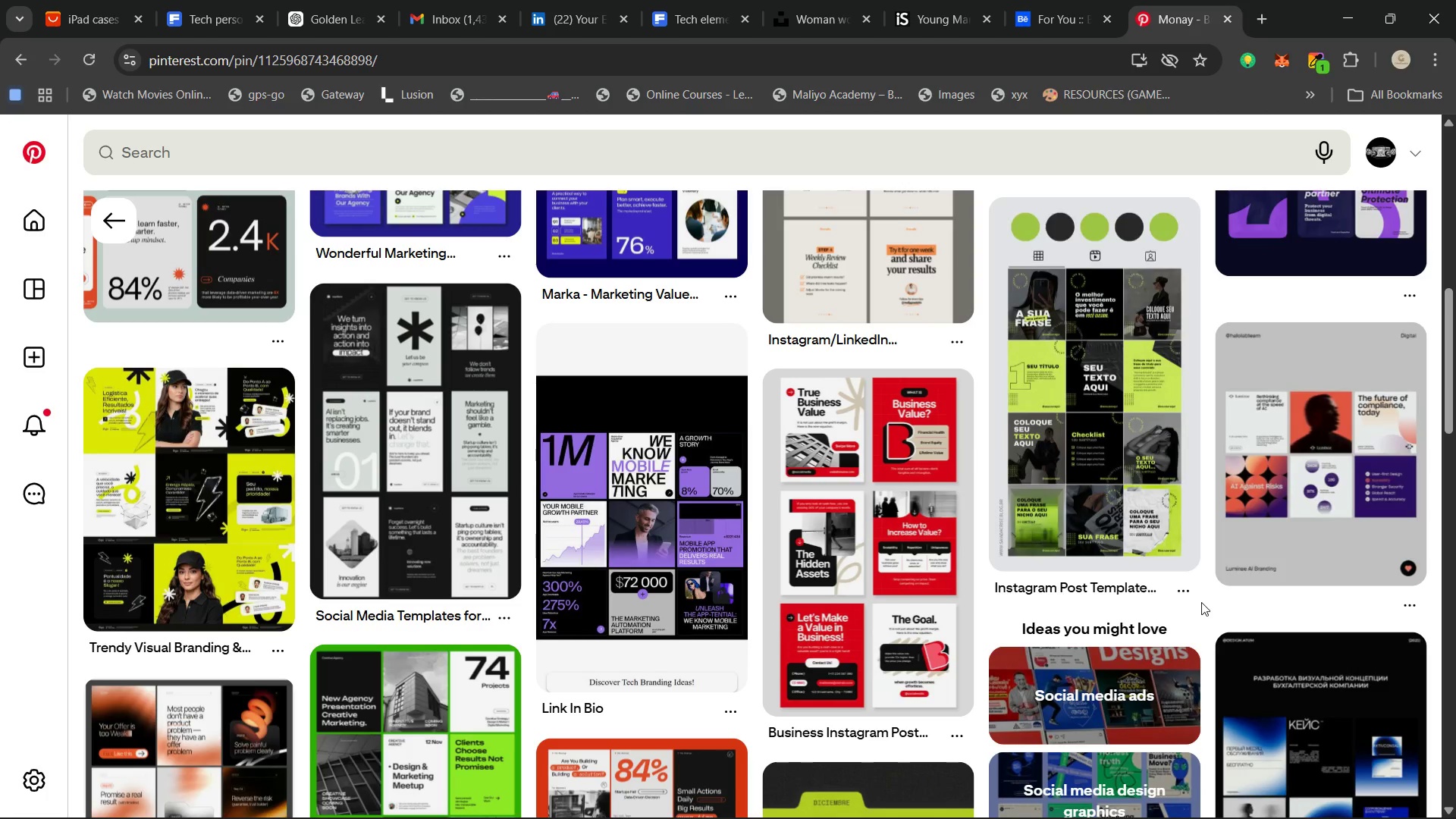 
wait(5.88)
 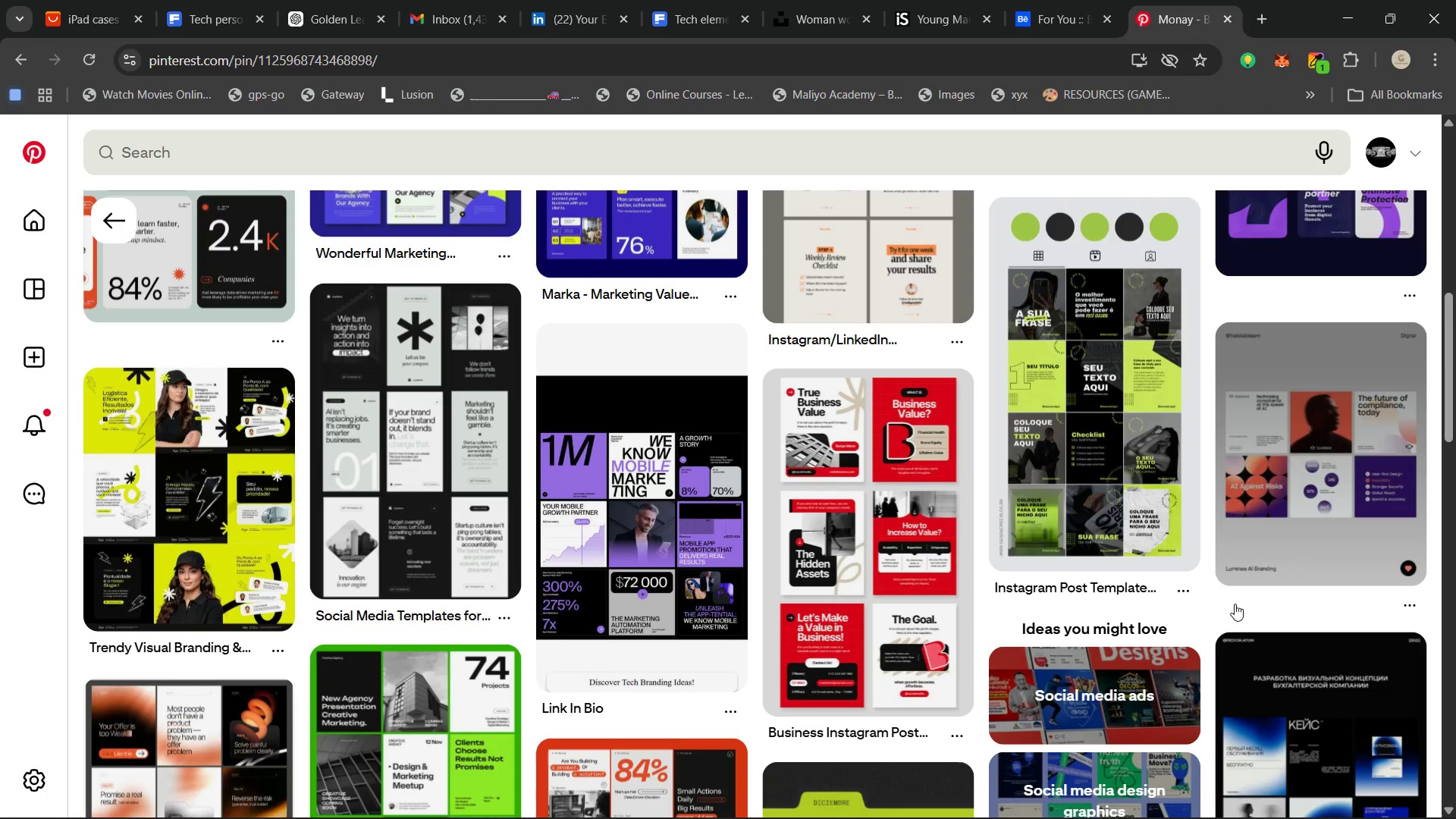 
left_click([1065, 0])
 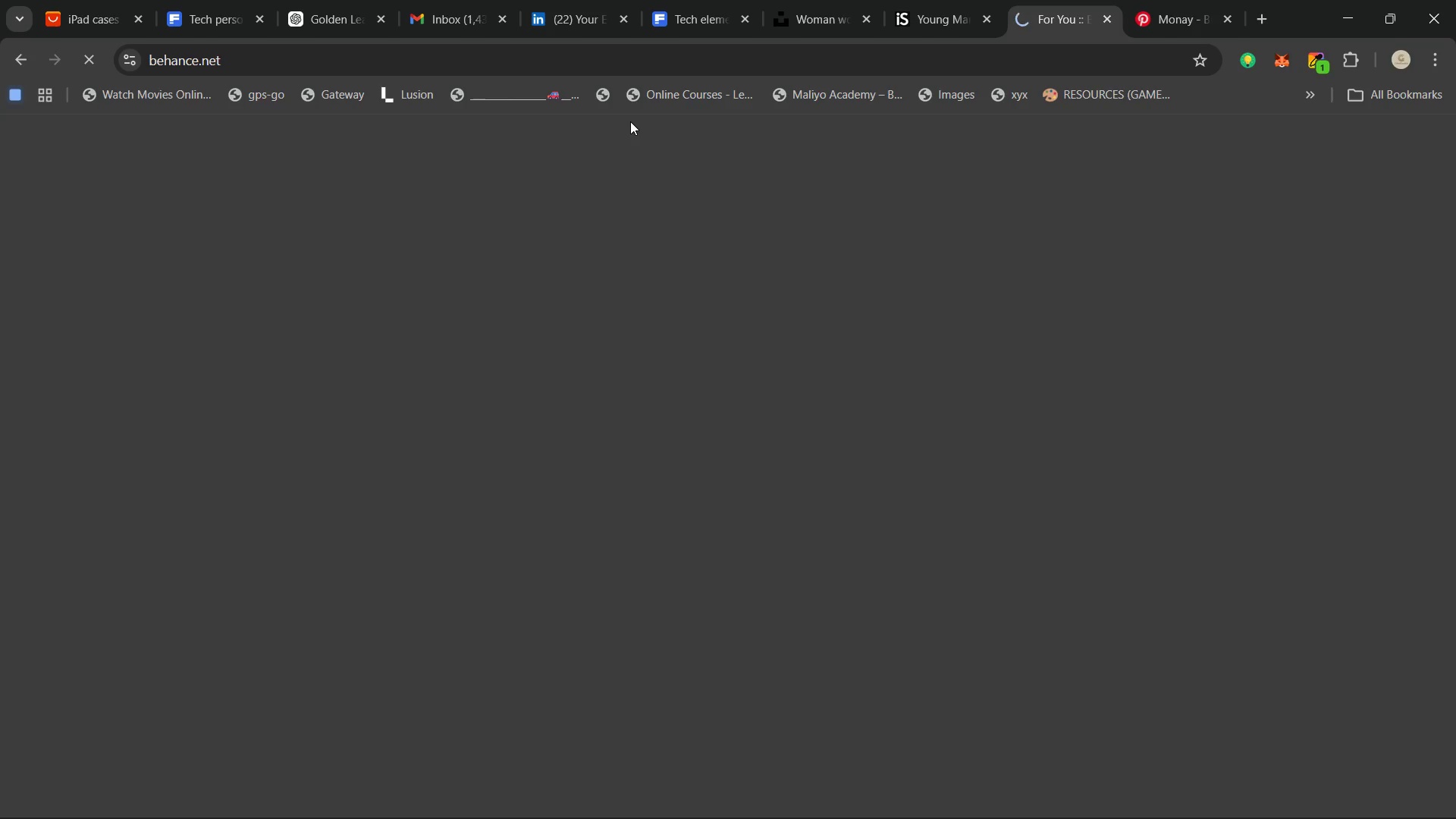 
mouse_move([620, 101])
 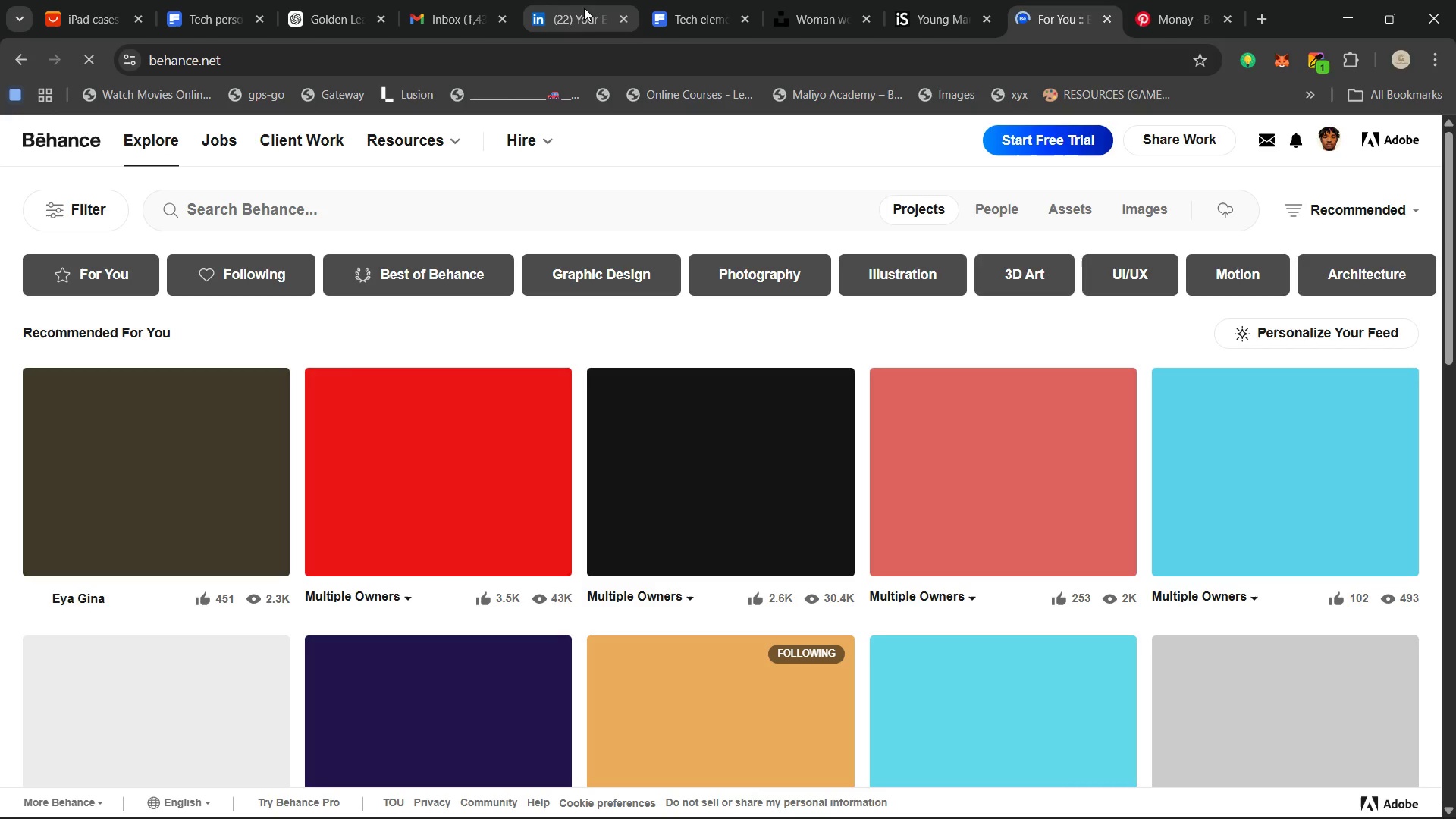 
left_click([342, 216])
 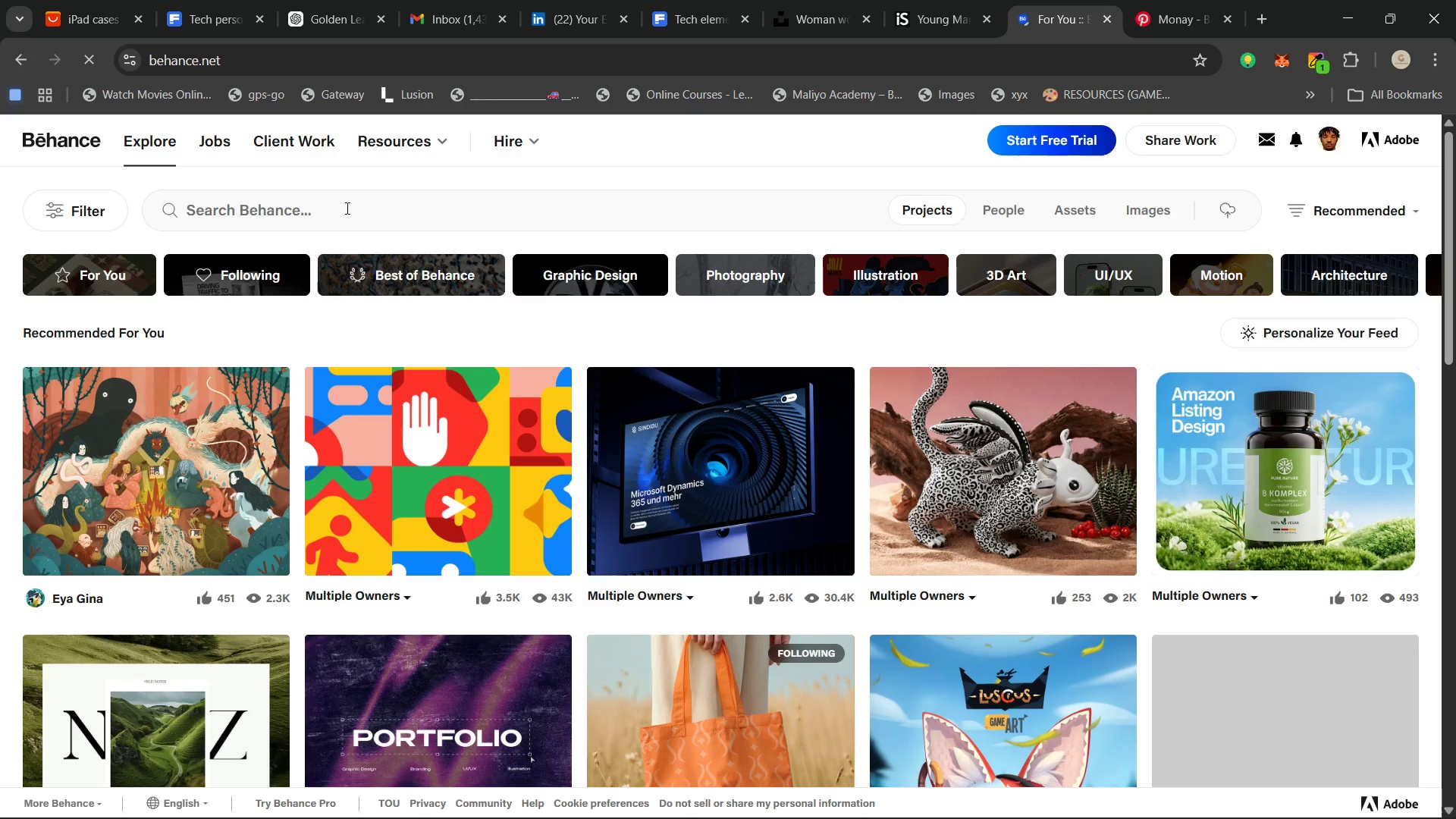 
type(CAROU)
 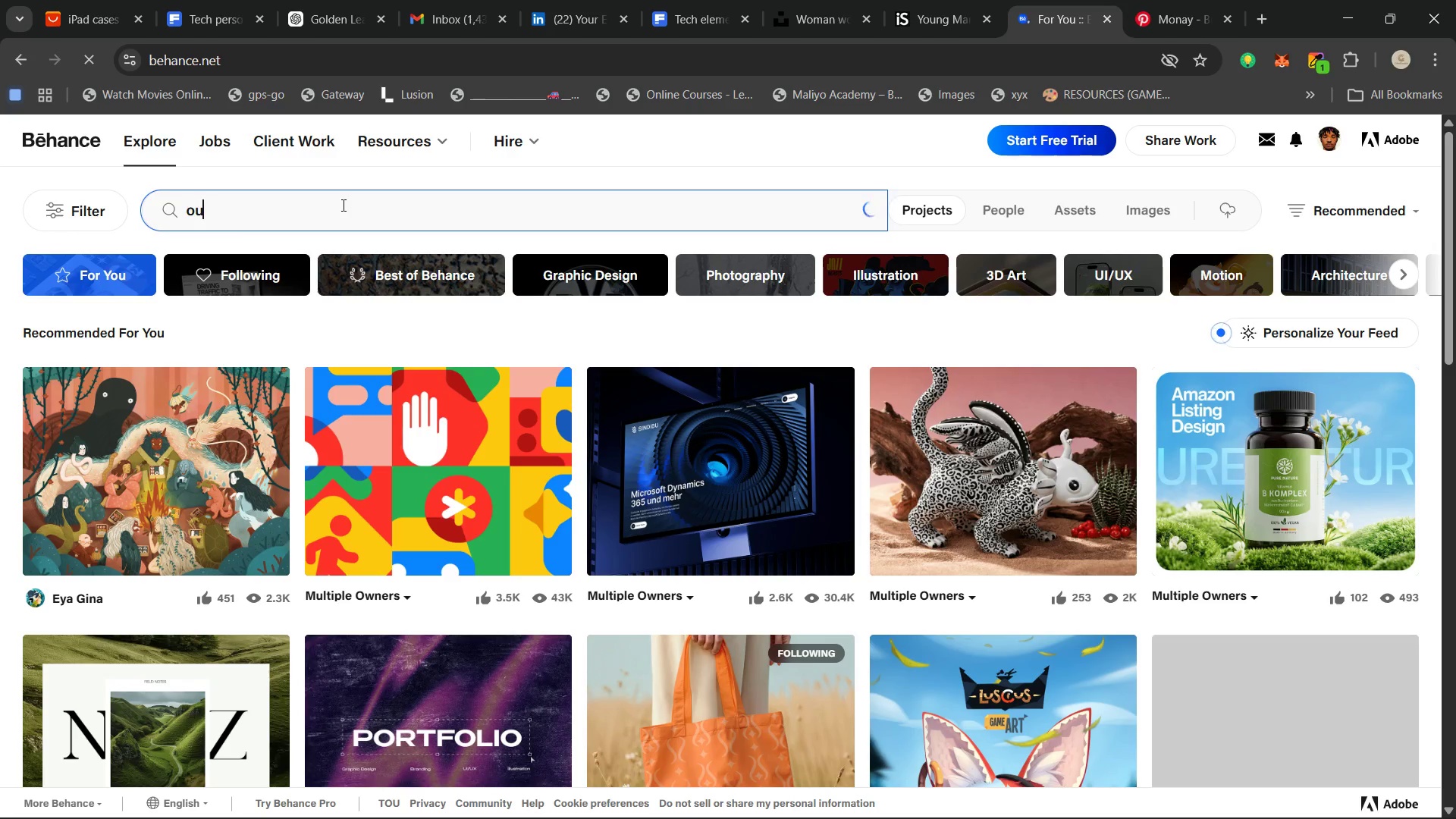 
key(Backspace)
key(Backspace)
type(CAROUSEL )
 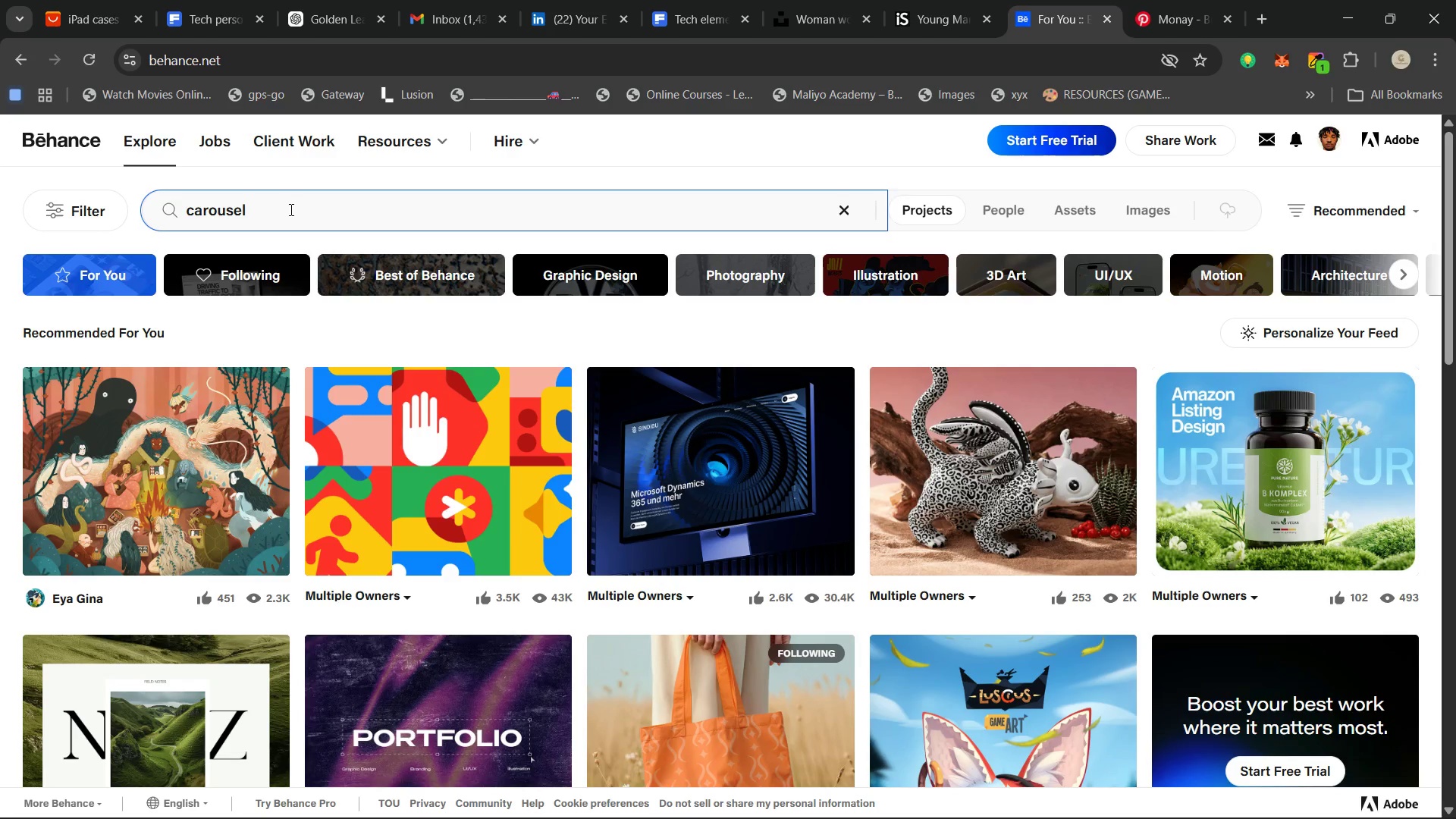 
wait(8.0)
 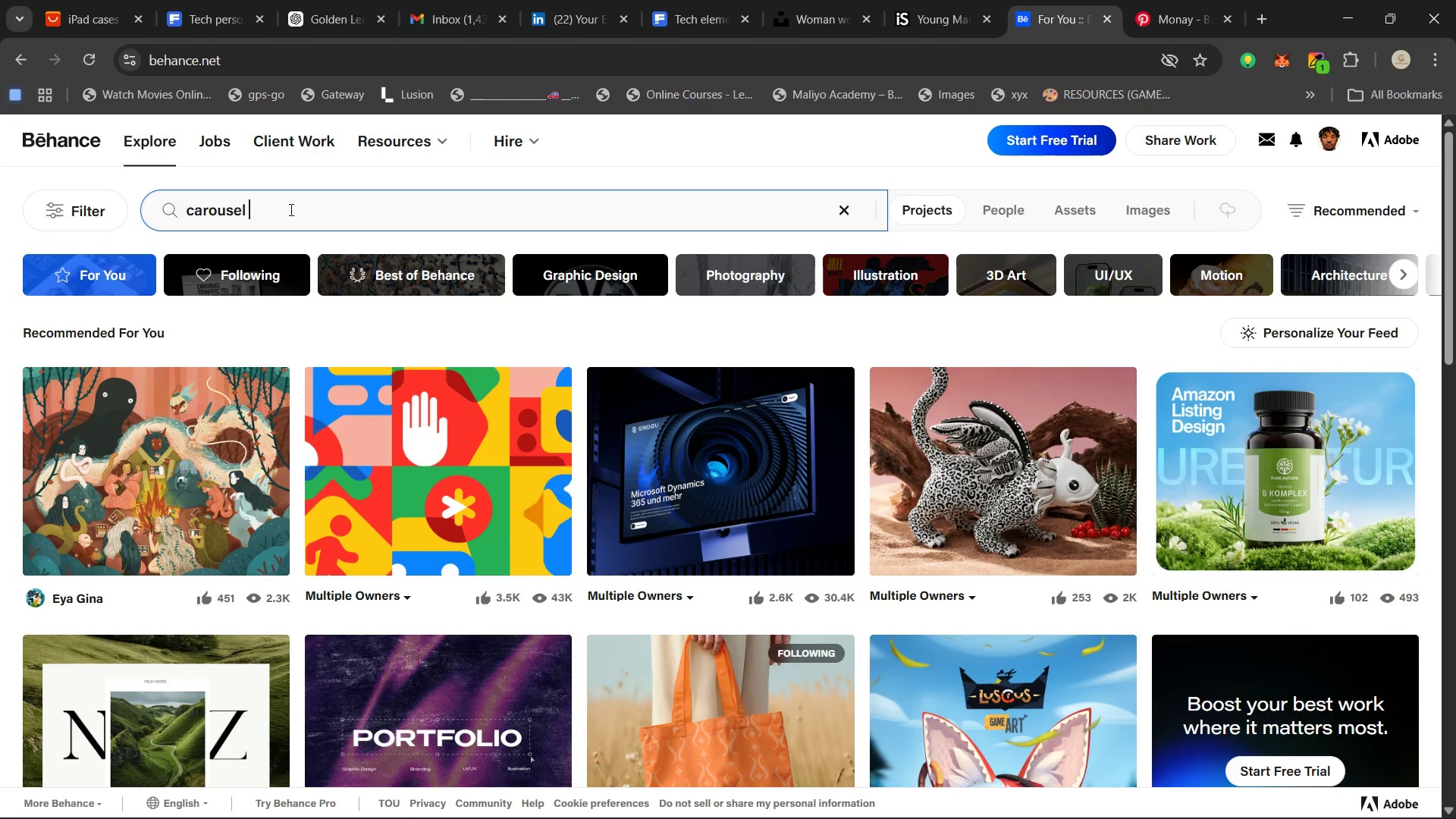 
type(POST)
 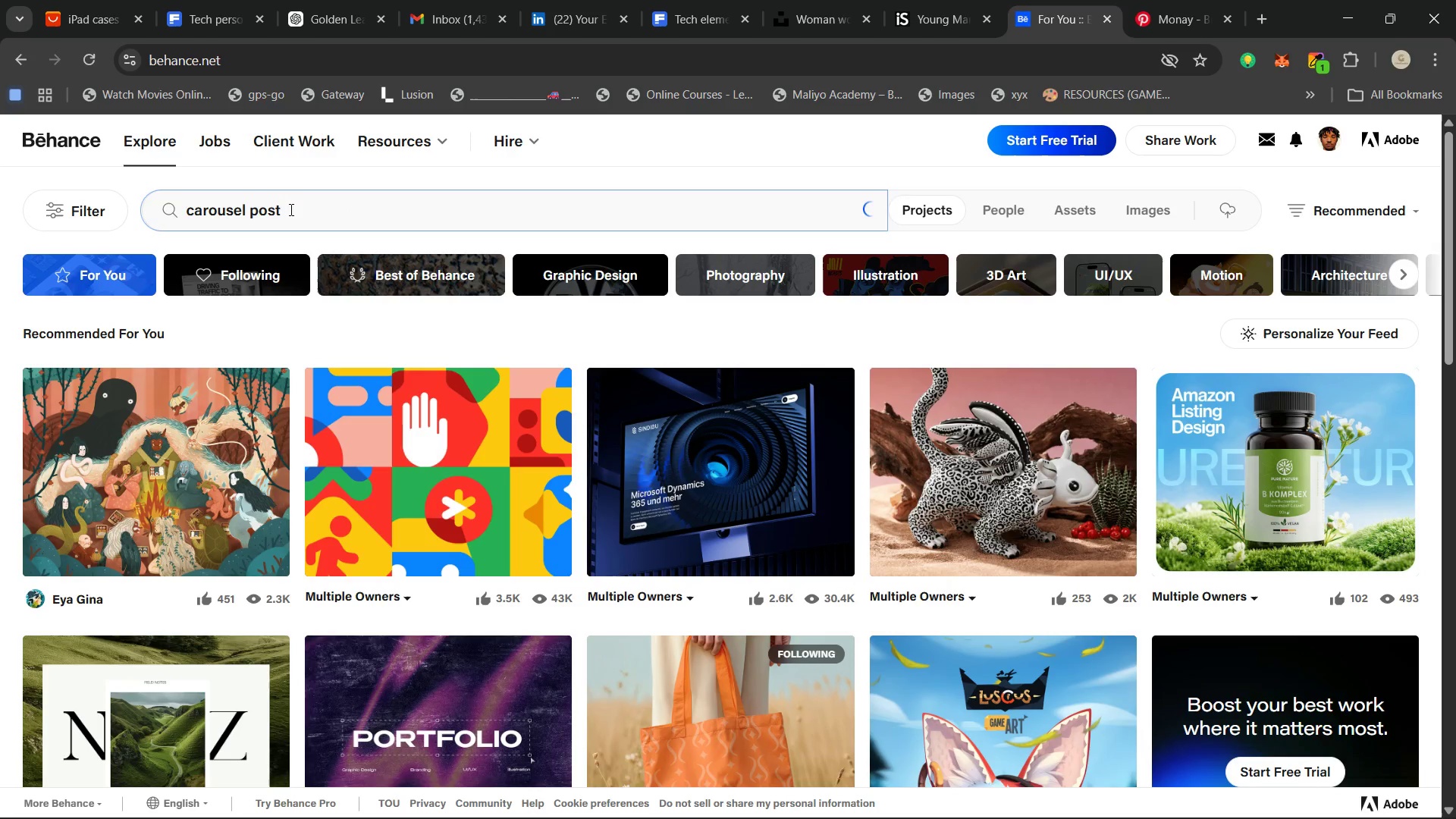 
key(Enter)
 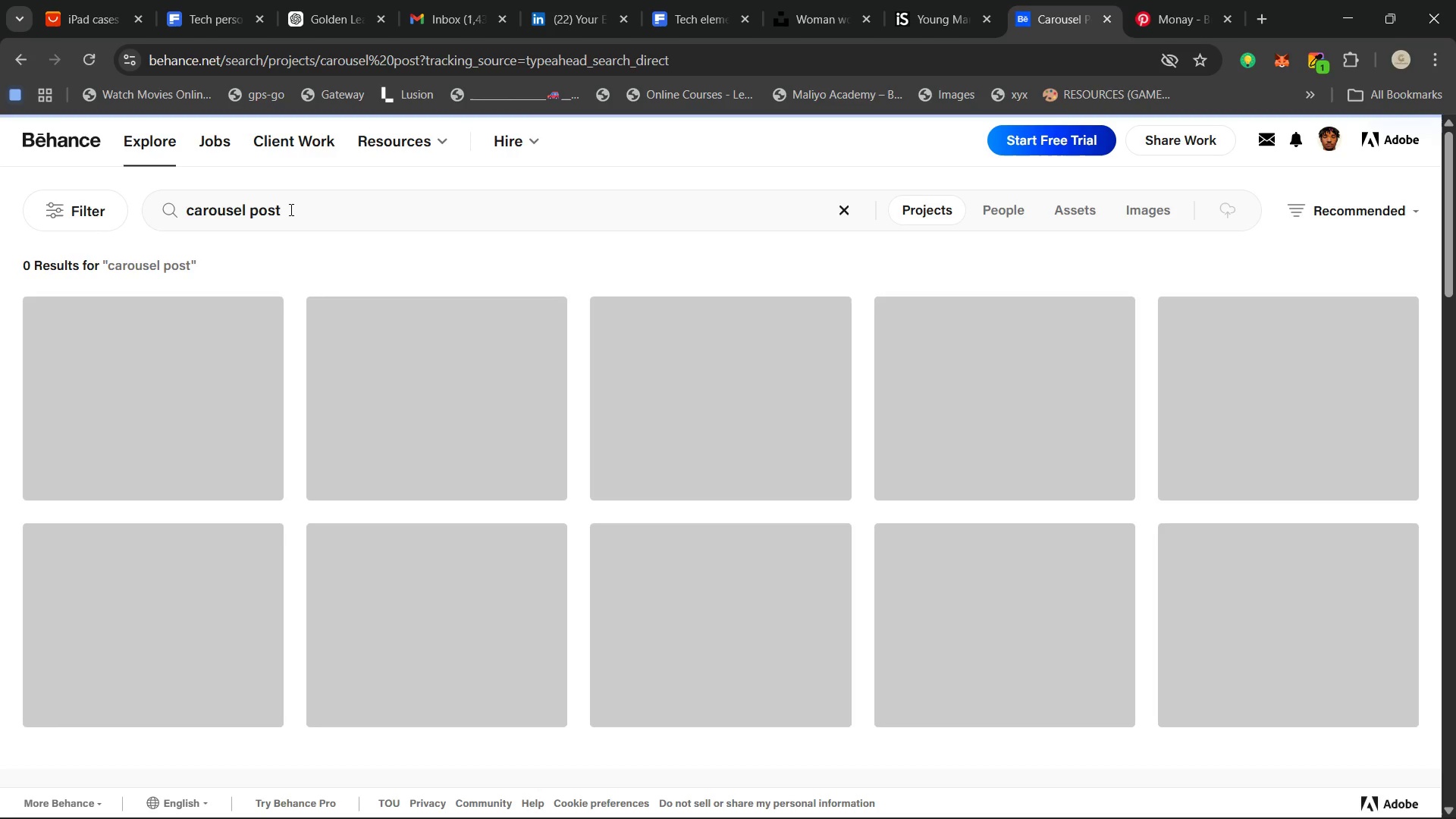 
mouse_move([513, 365])
 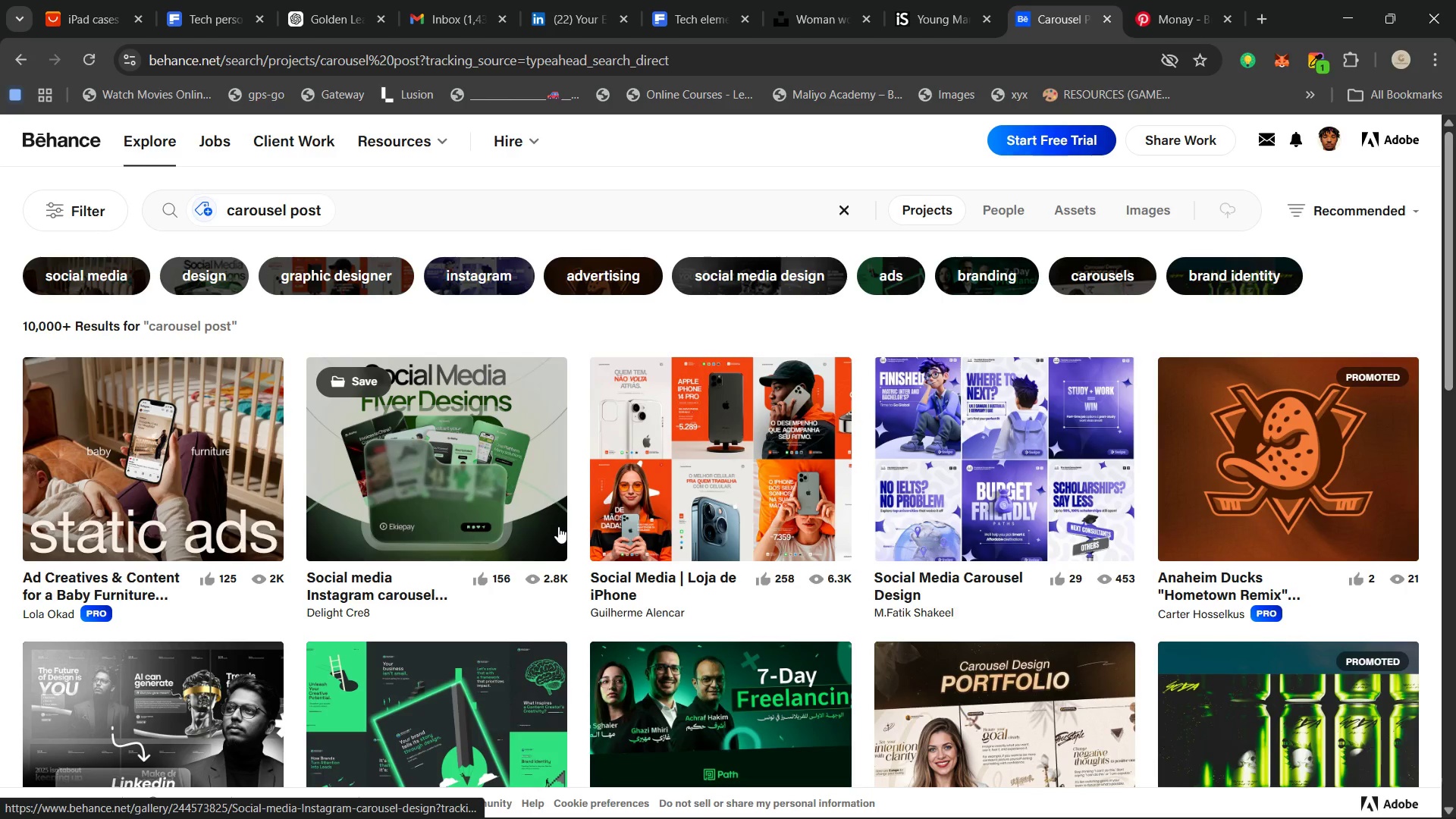 
scroll: coordinate [760, 527], scroll_direction: down, amount: 9.0
 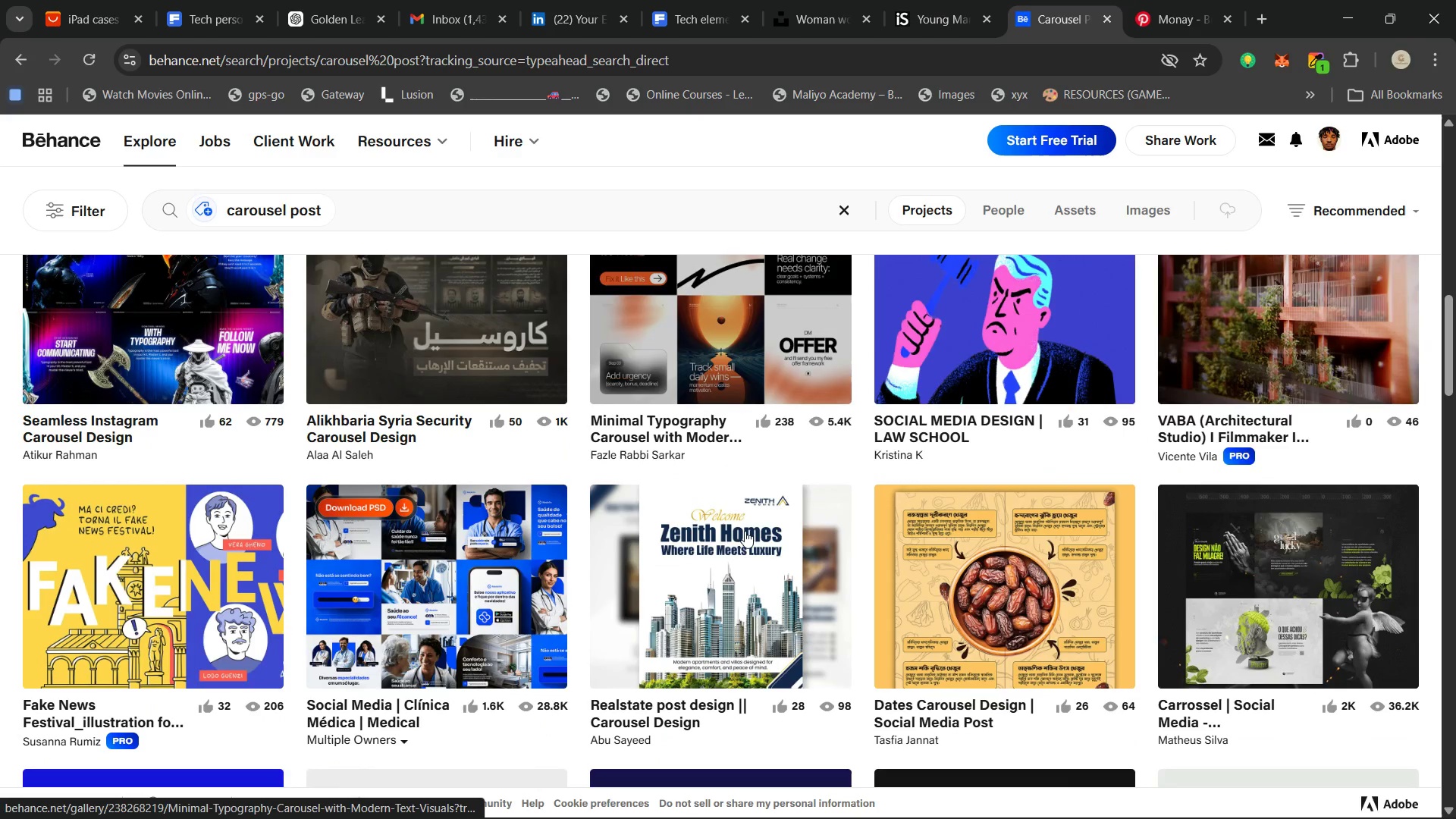 
scroll: coordinate [742, 532], scroll_direction: up, amount: 2.0
 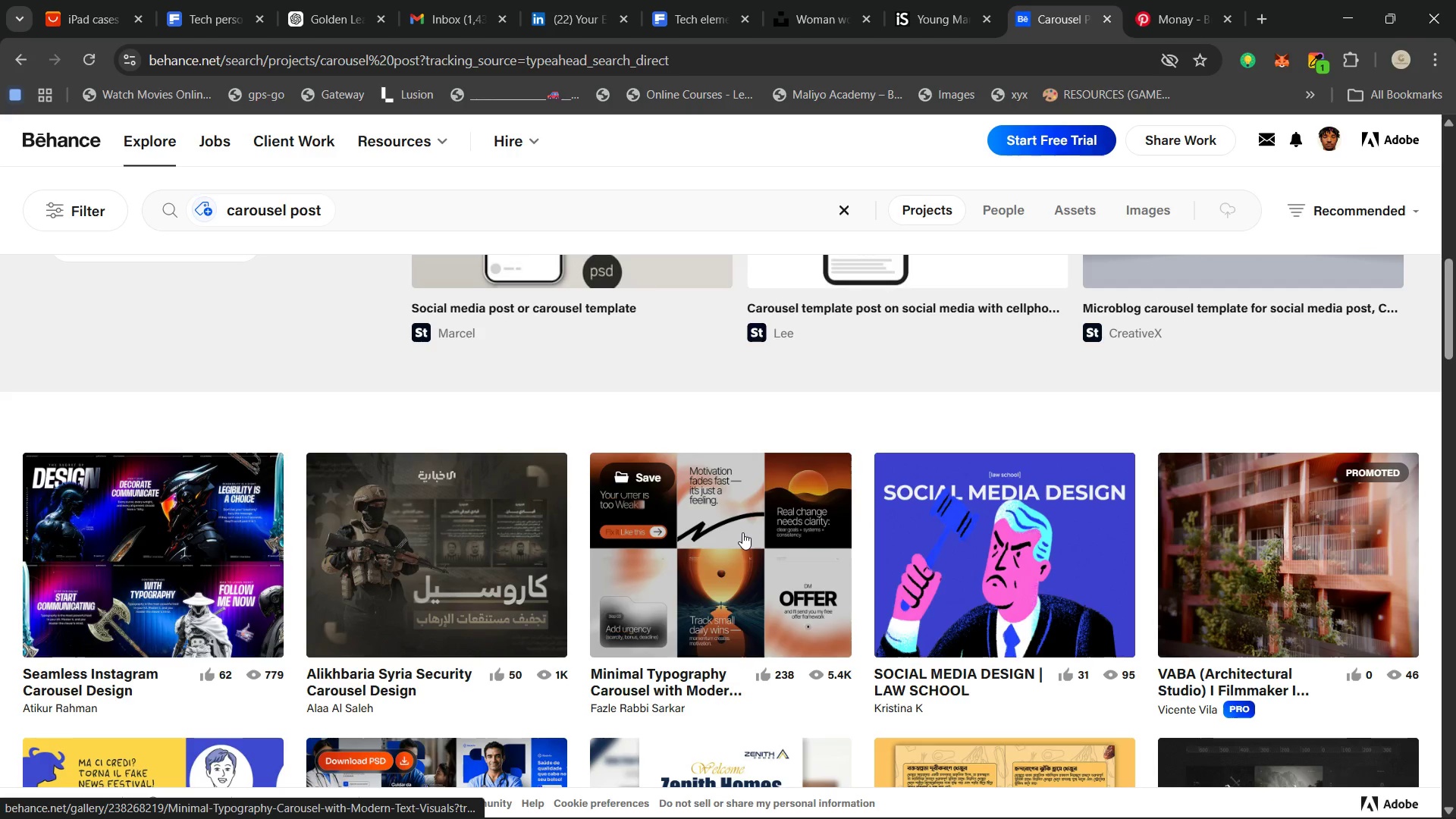 
scroll: coordinate [1191, 541], scroll_direction: down, amount: 6.0
 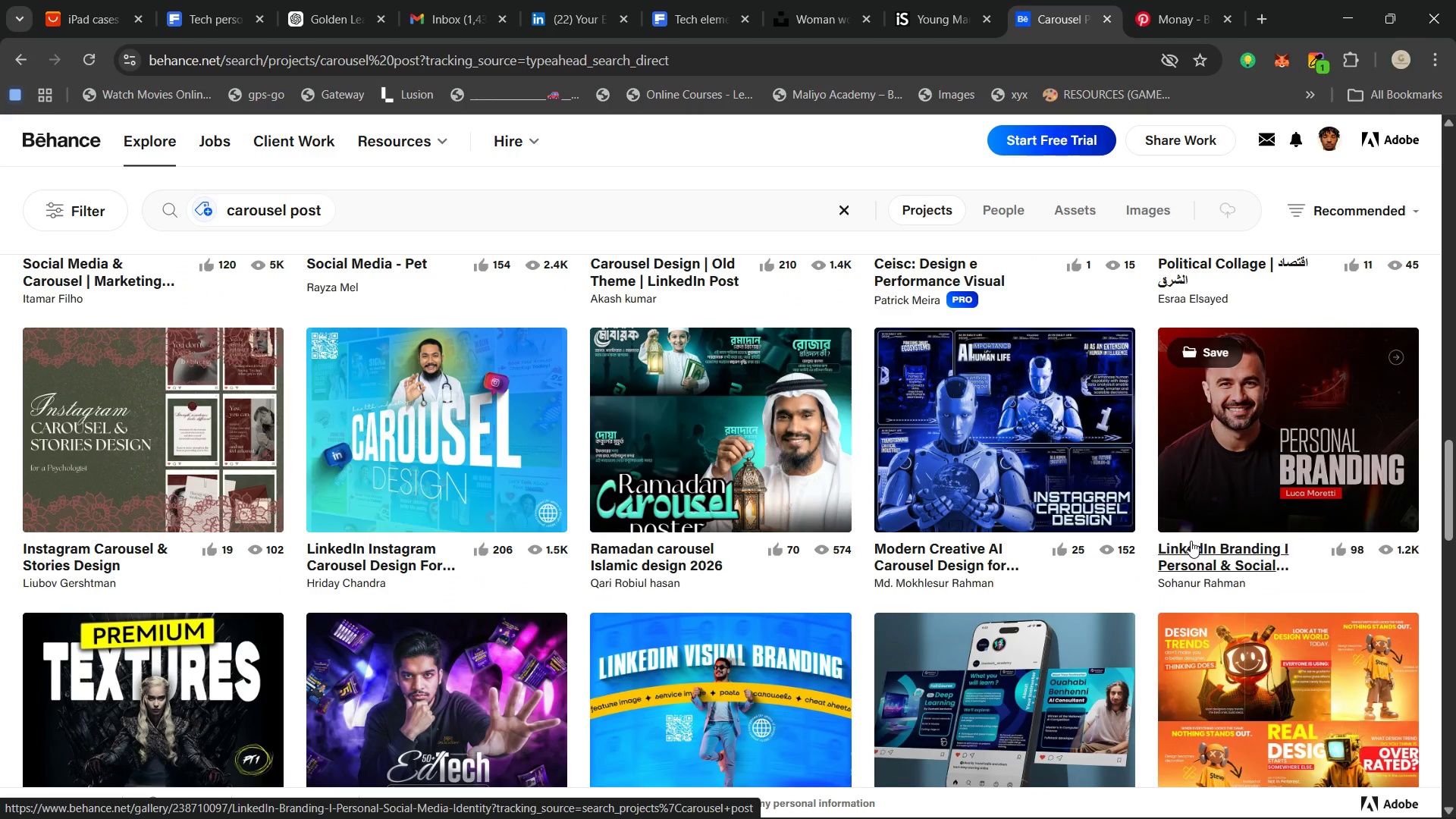 
scroll: coordinate [1191, 541], scroll_direction: up, amount: 4.0
 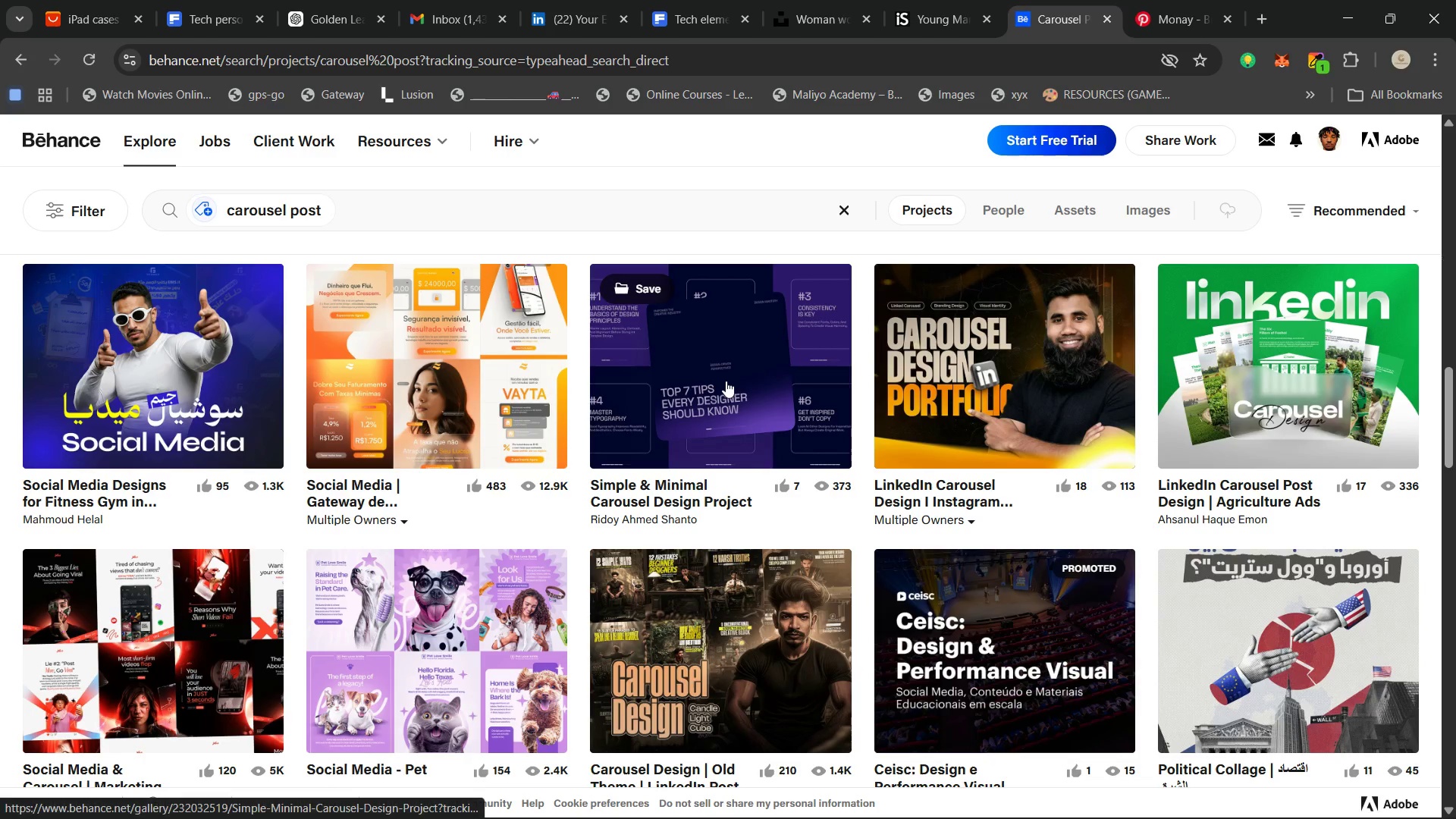 
left_click([726, 381])
 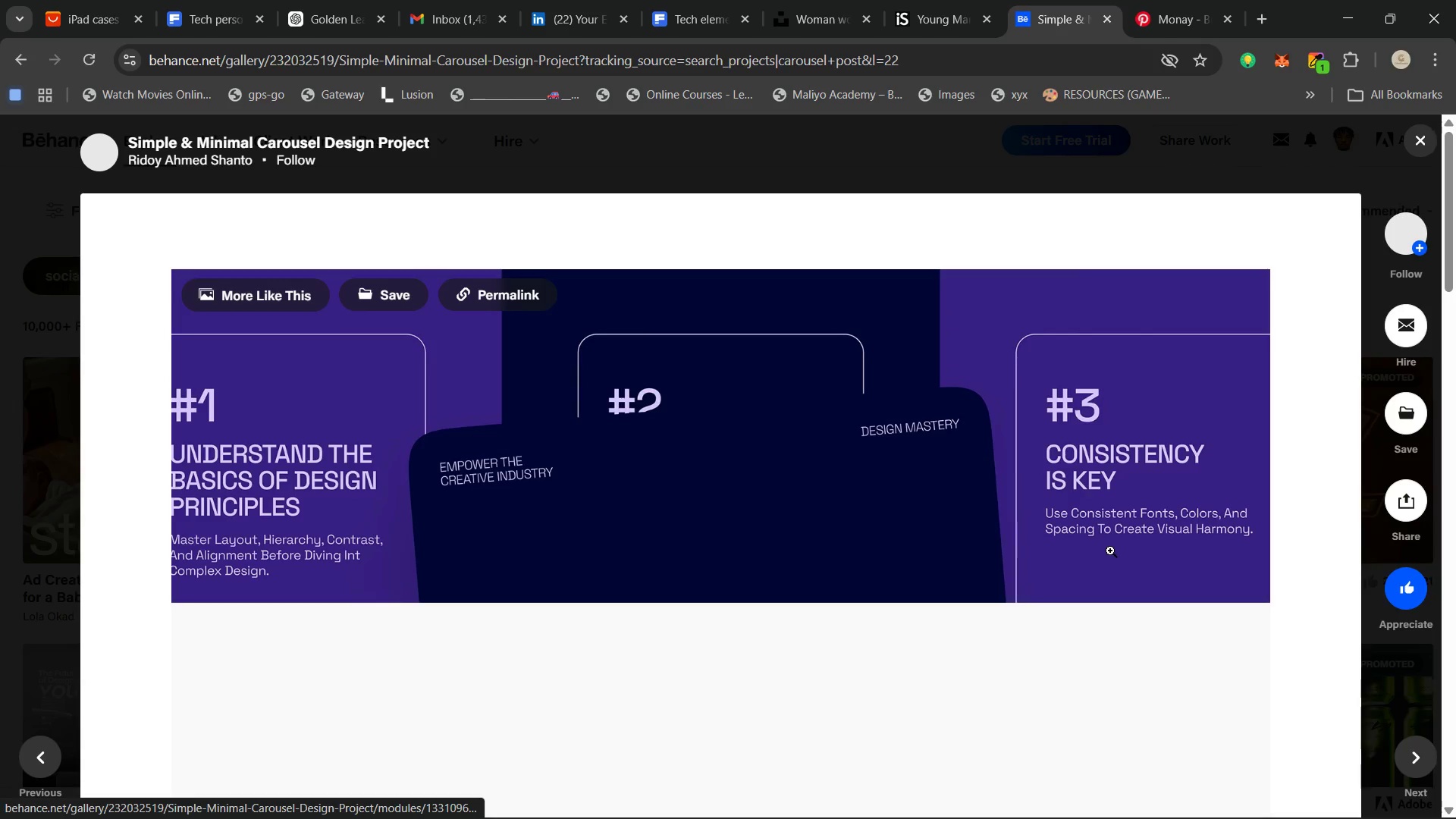 
scroll: coordinate [1076, 613], scroll_direction: down, amount: 10.0
 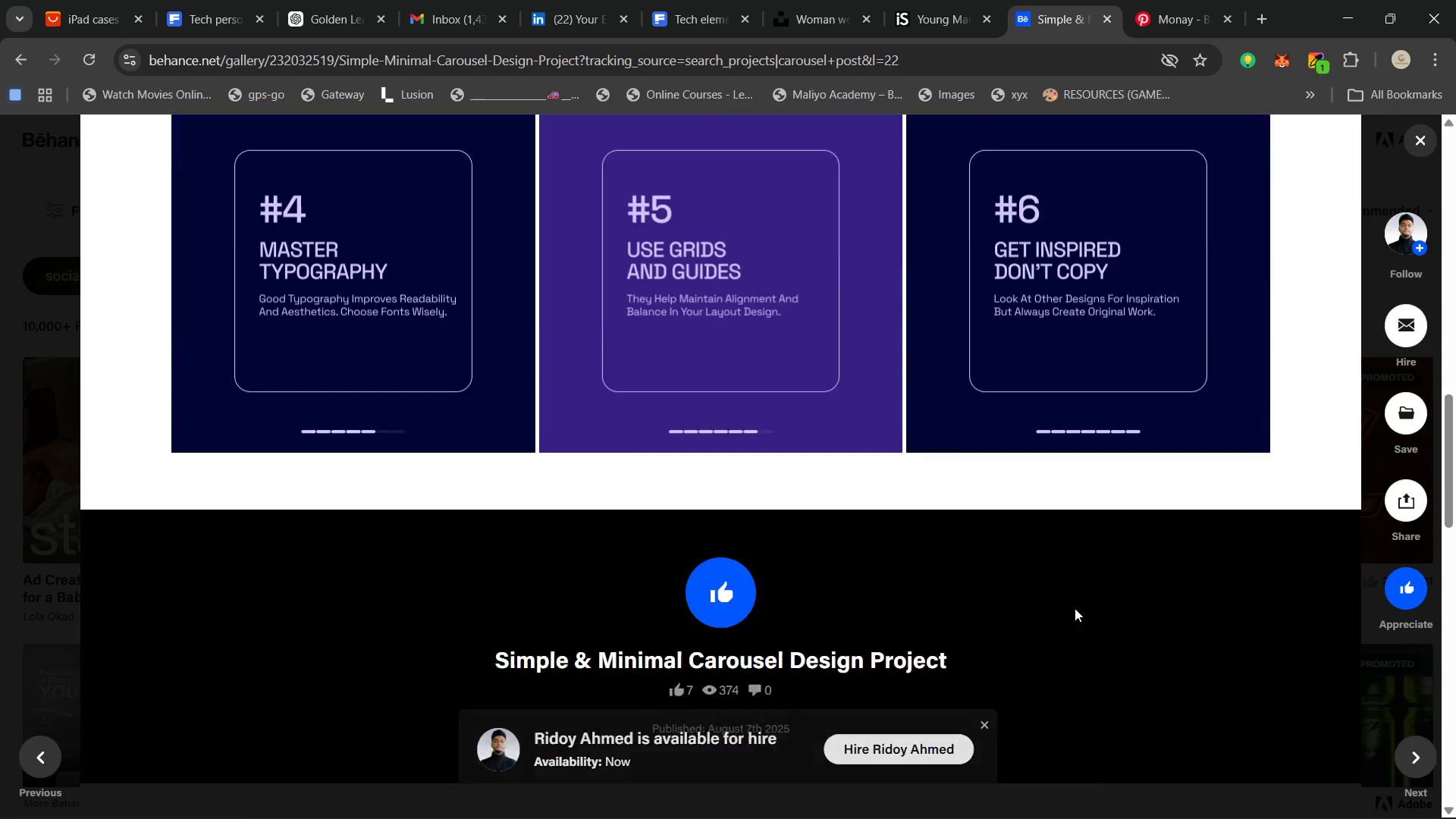 
scroll: coordinate [1021, 543], scroll_direction: up, amount: 10.0
 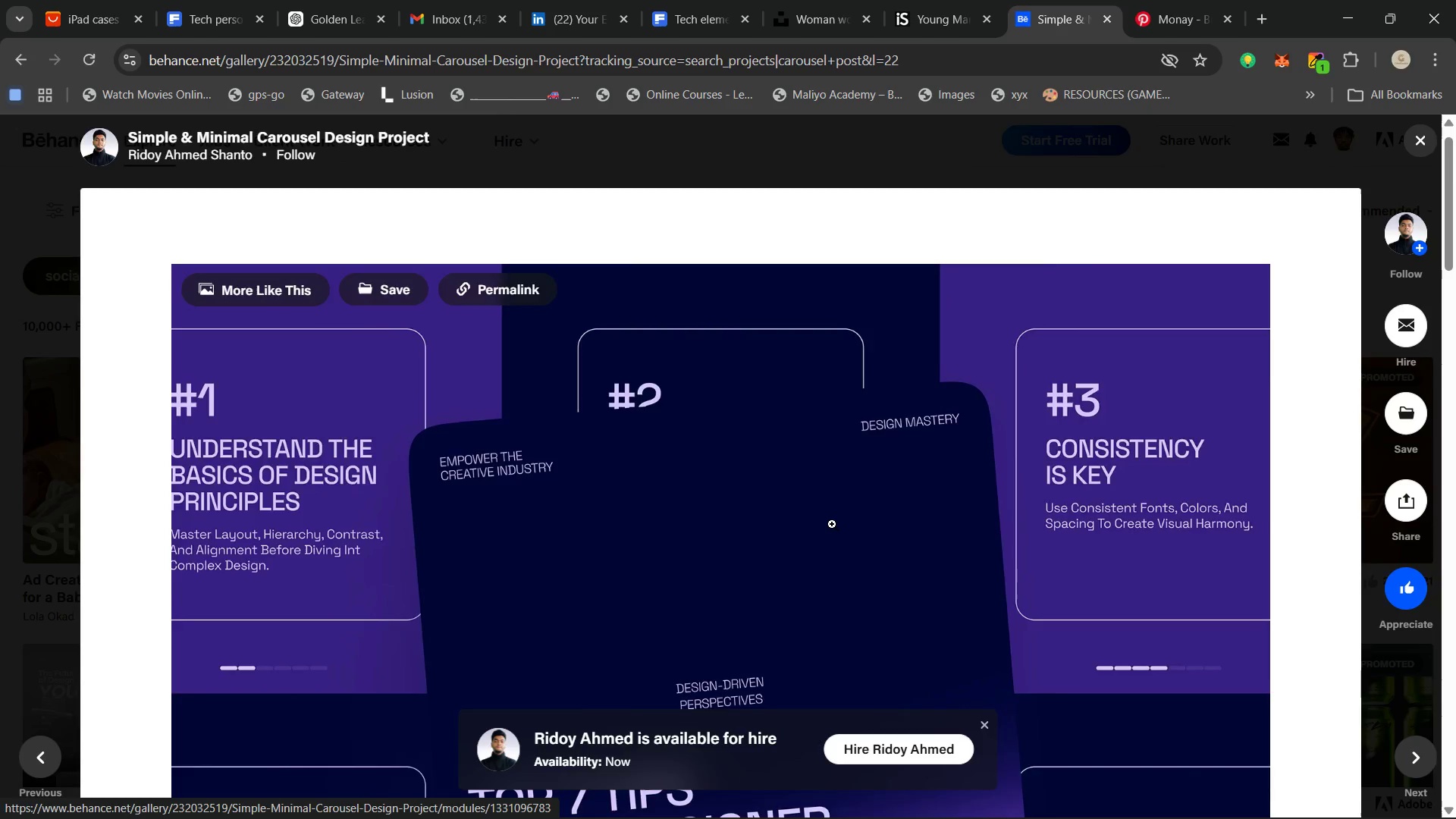 
scroll: coordinate [832, 524], scroll_direction: down, amount: 2.0
 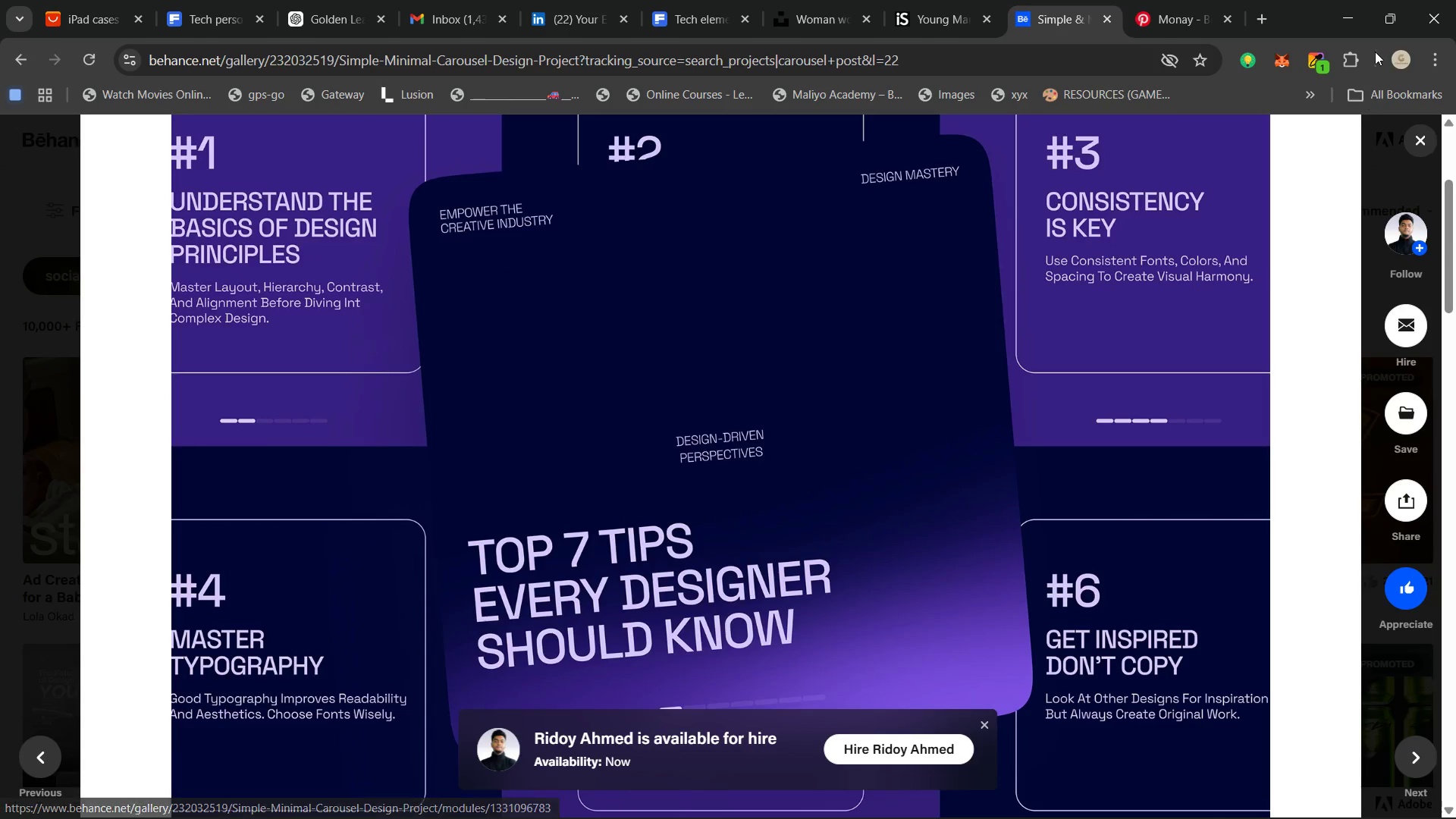 
left_click([1313, 57])
 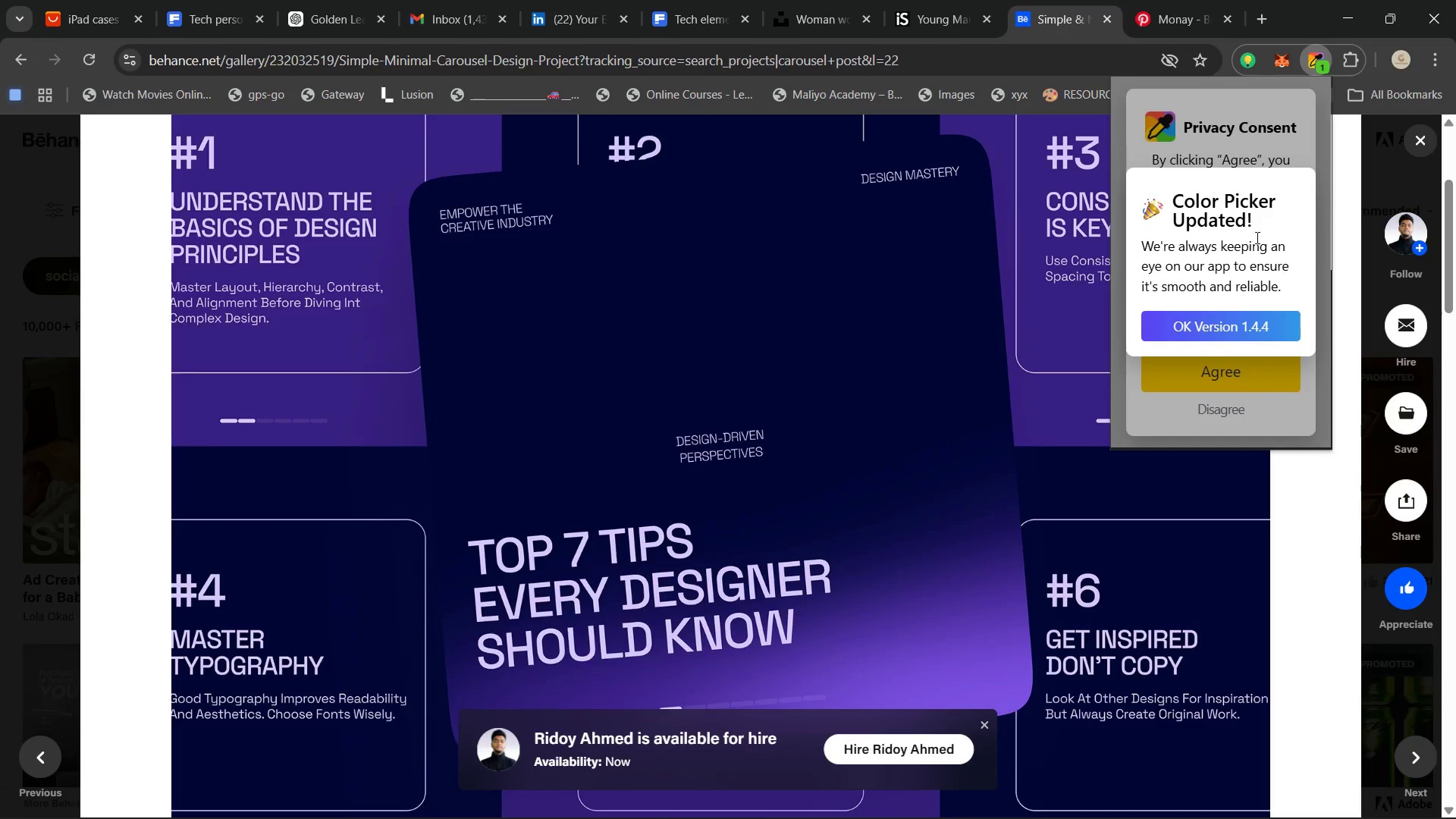 
left_click([1217, 393])
 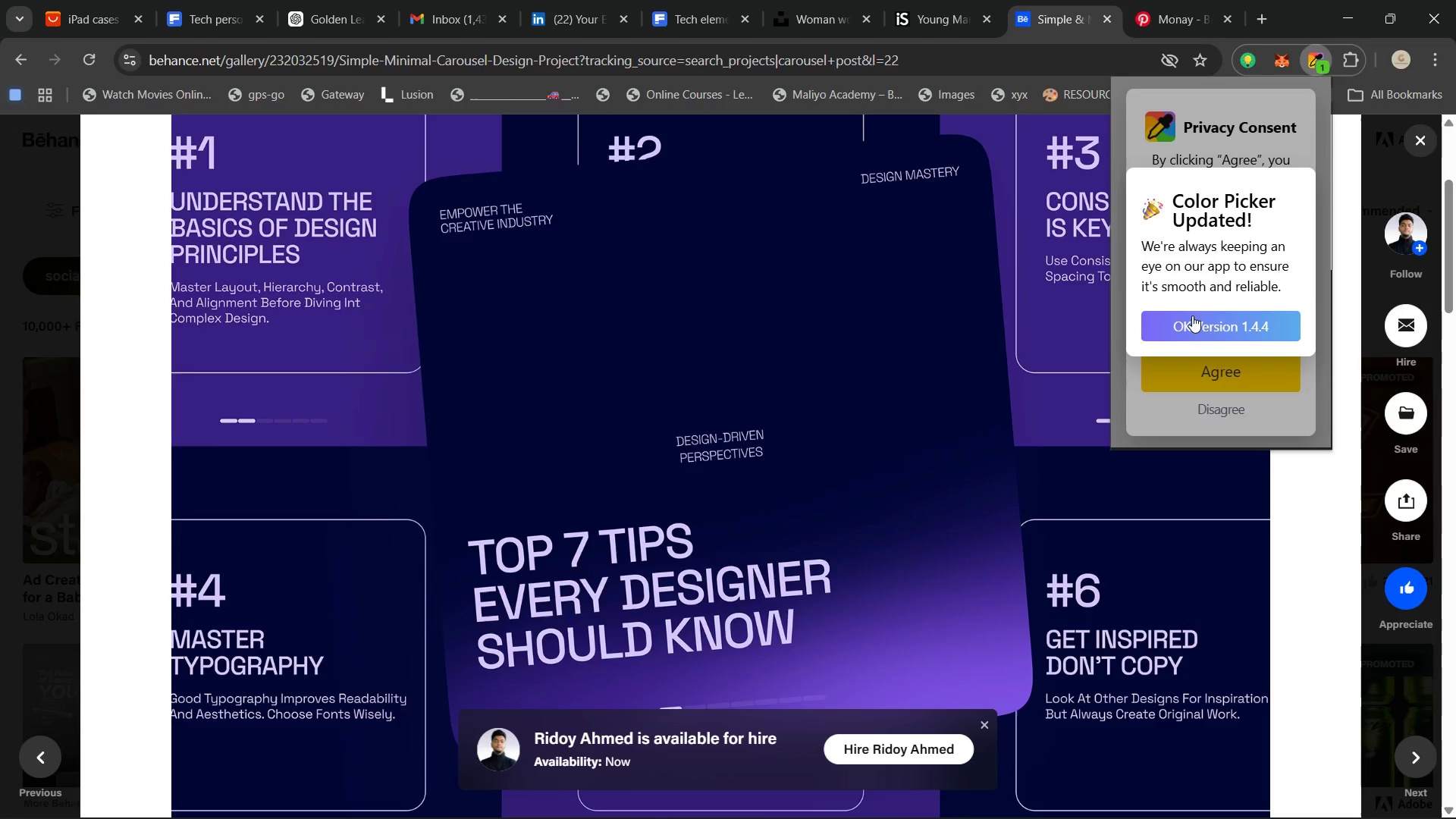 
left_click([1192, 315])
 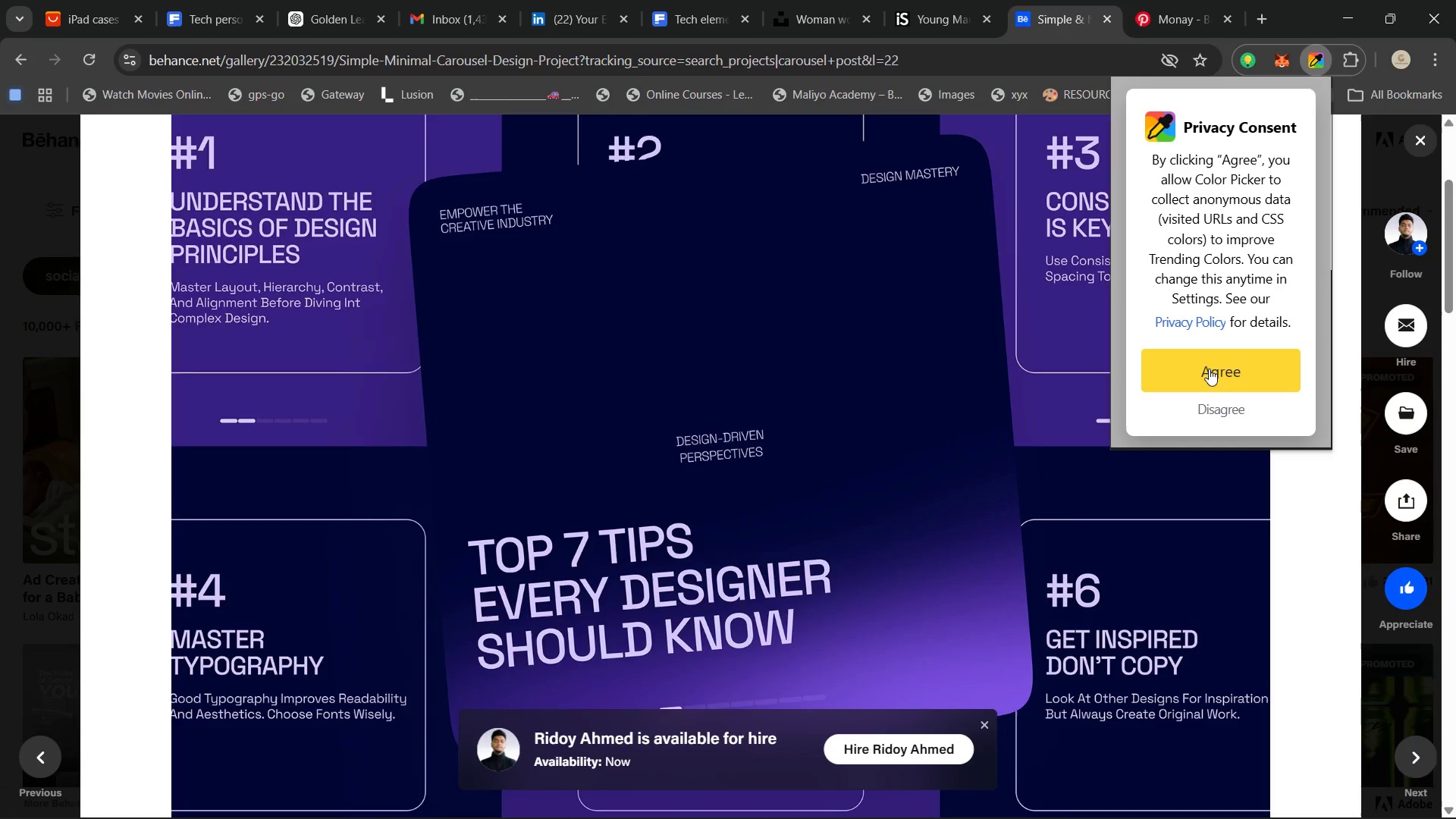 
left_click([1209, 370])
 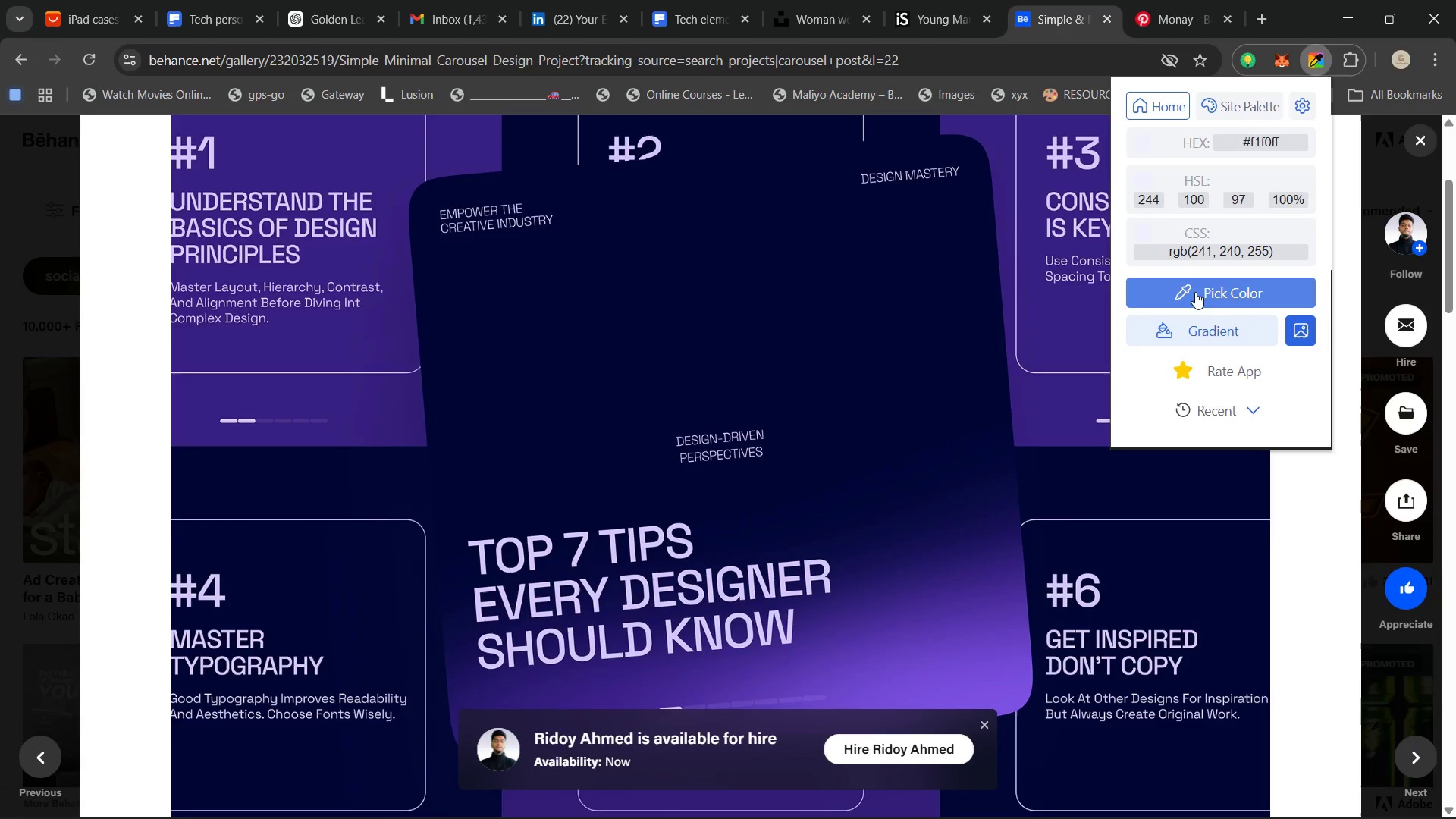 
left_click([1195, 292])
 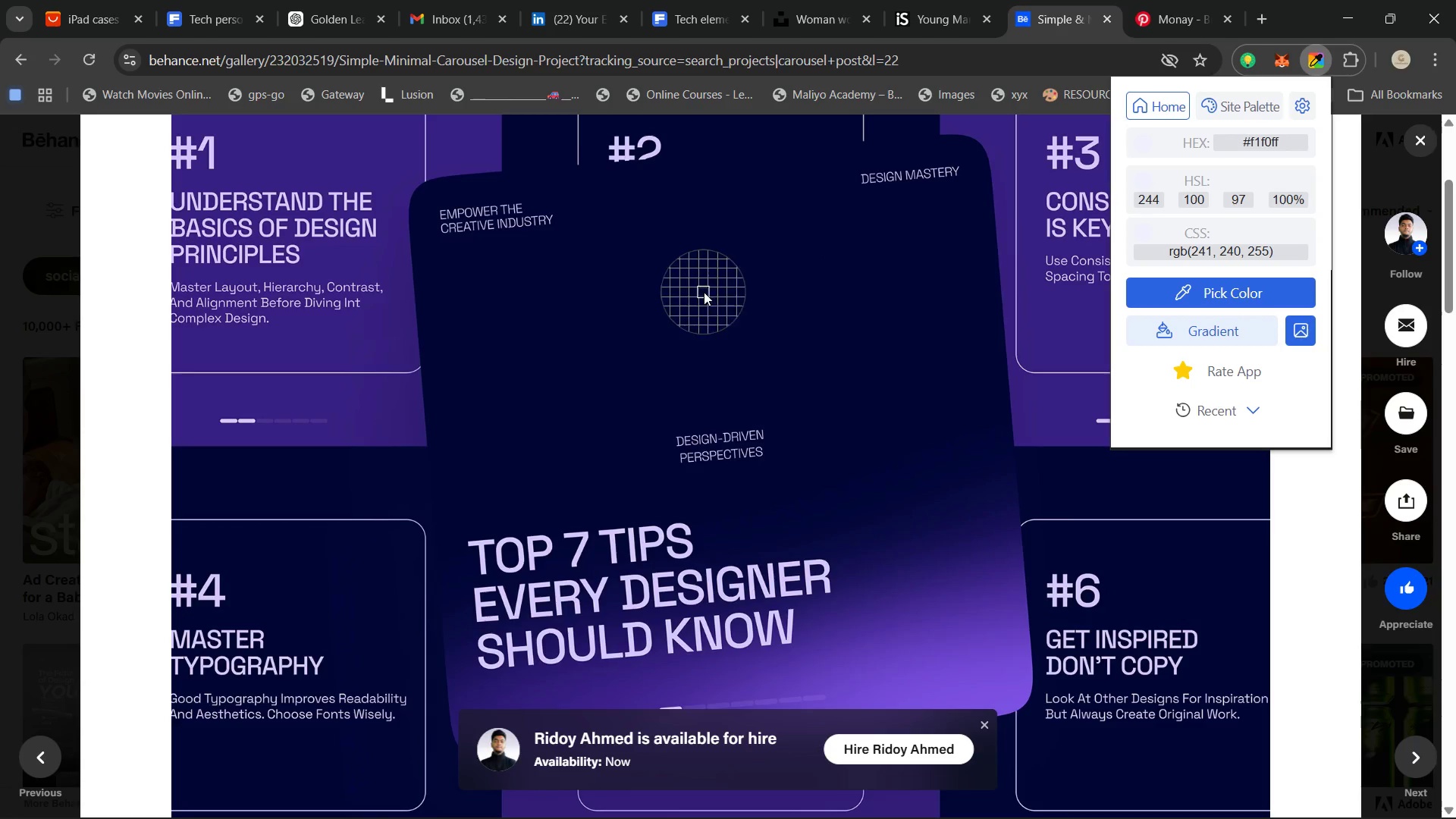 
left_click([682, 257])
 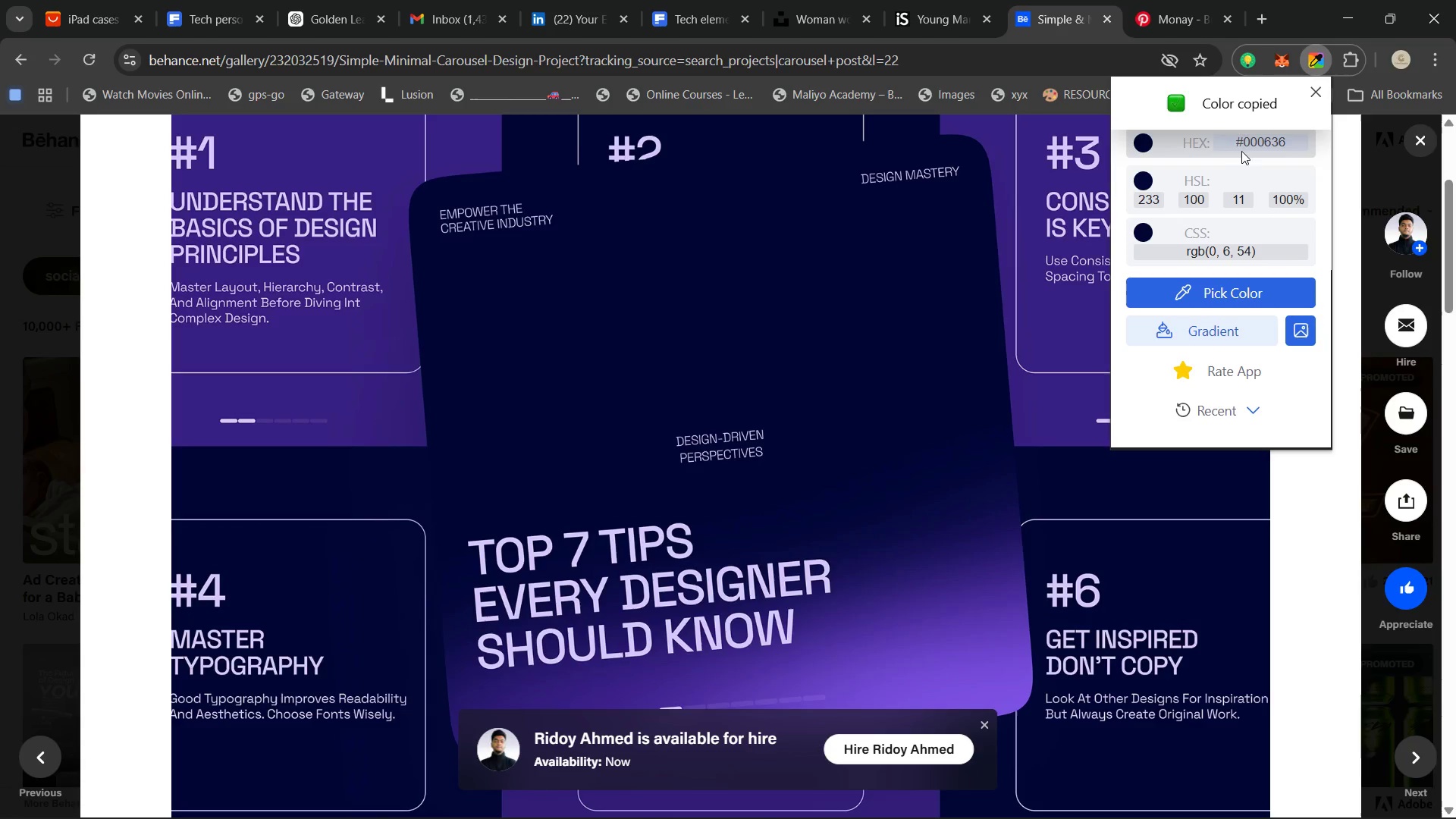 
left_click([1254, 148])
 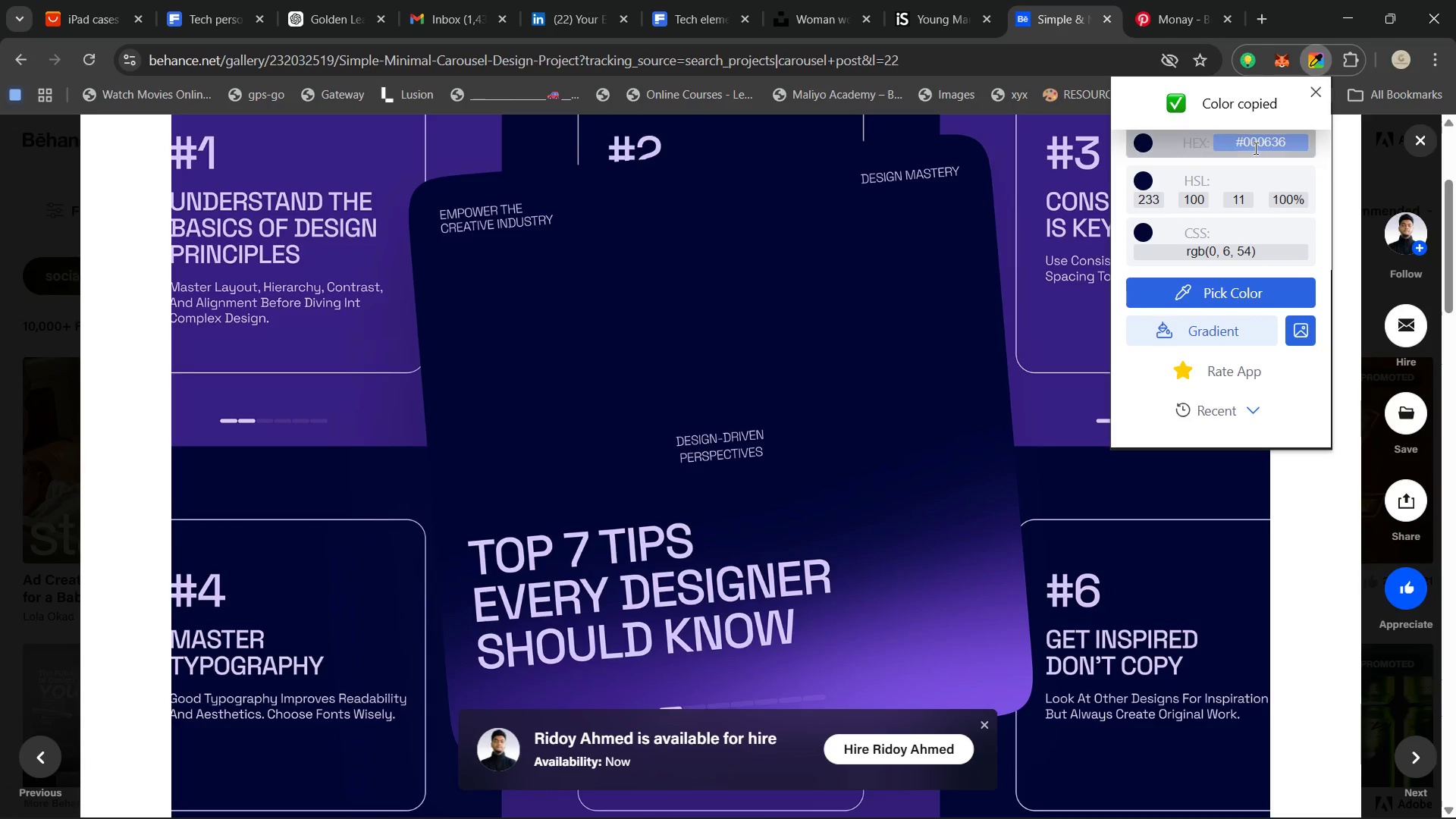 
double_click([1254, 148])
 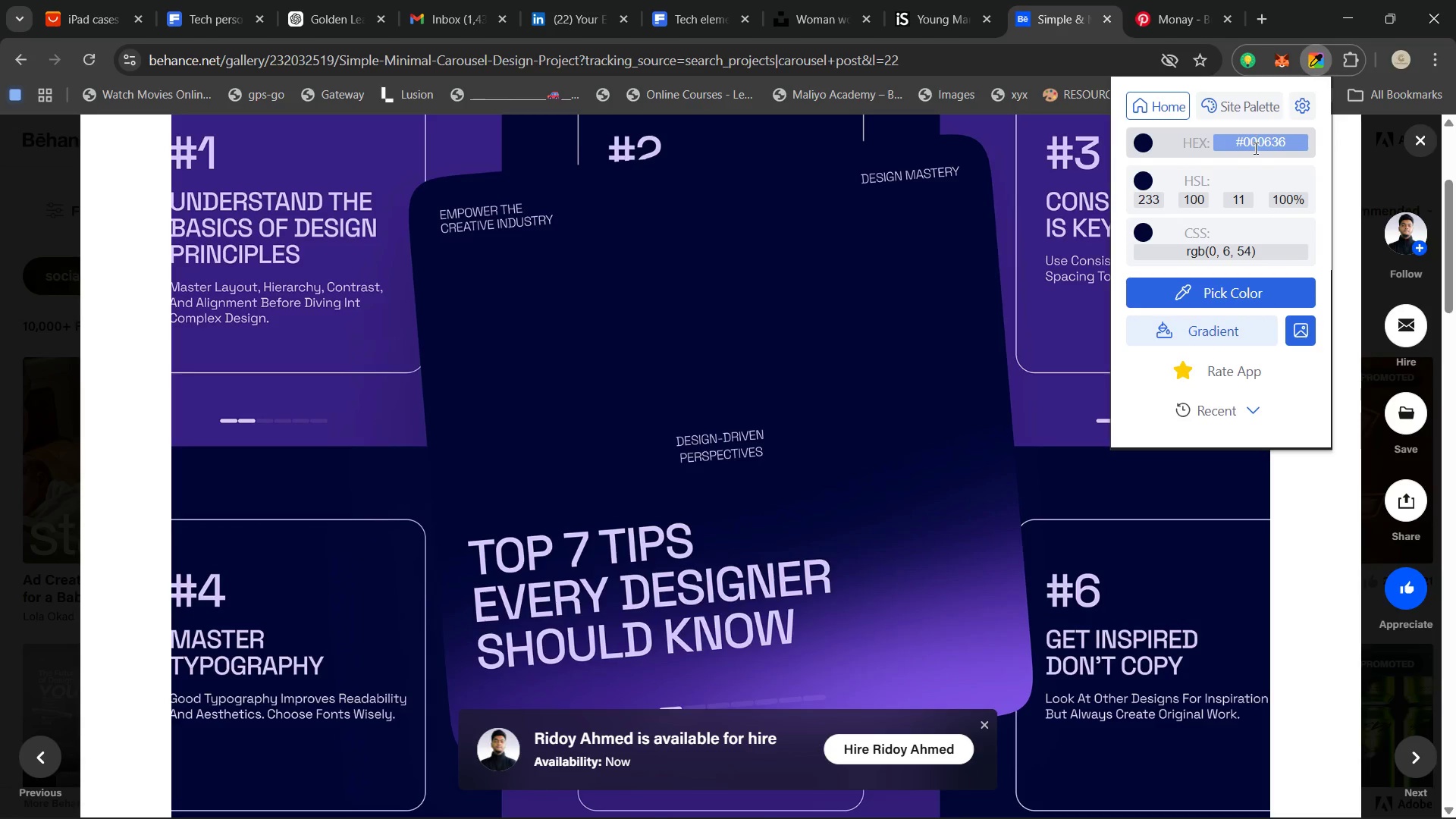 
hold_key(key=ControlLeft, duration=0.45)
 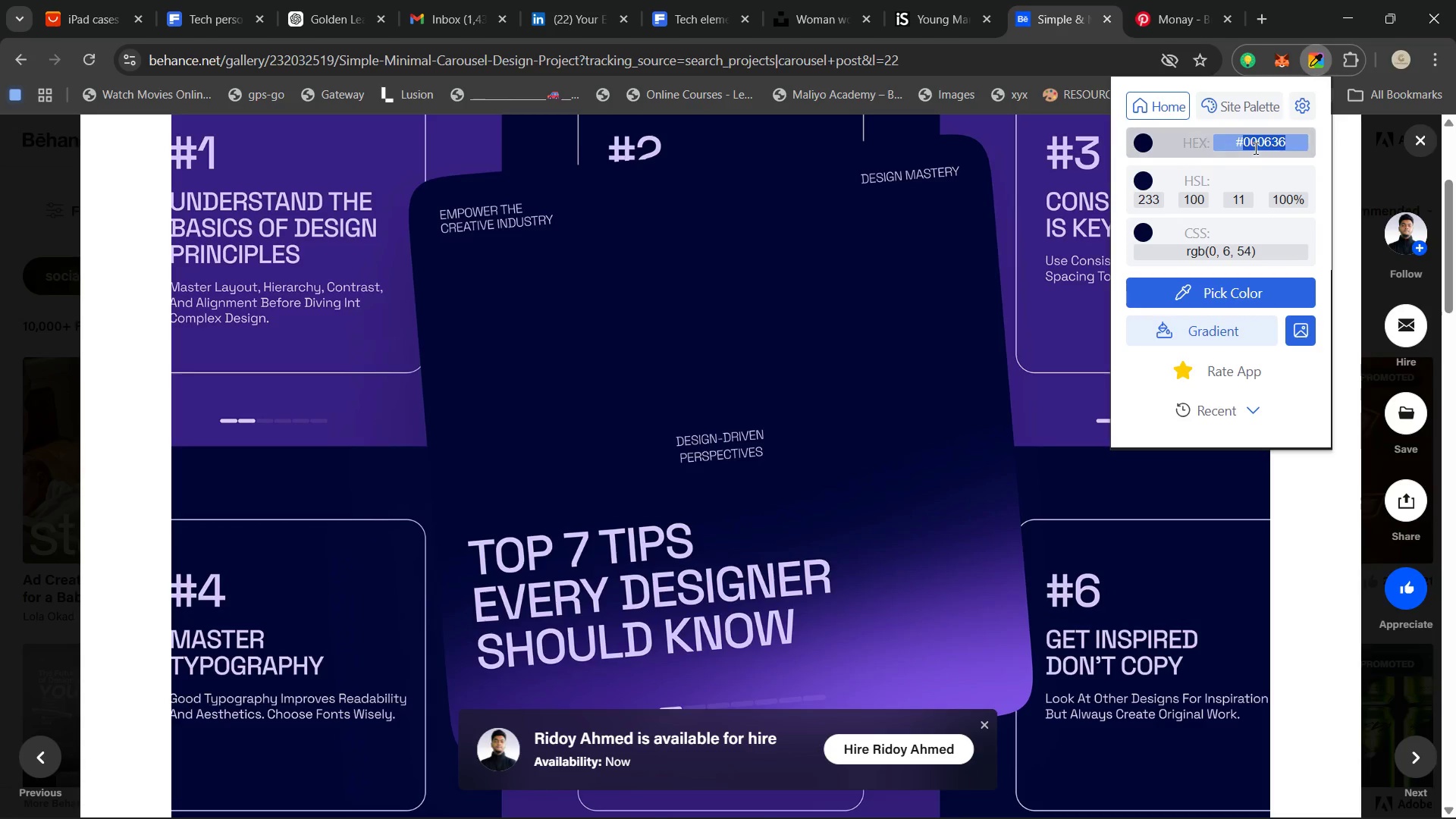 
double_click([1254, 148])
 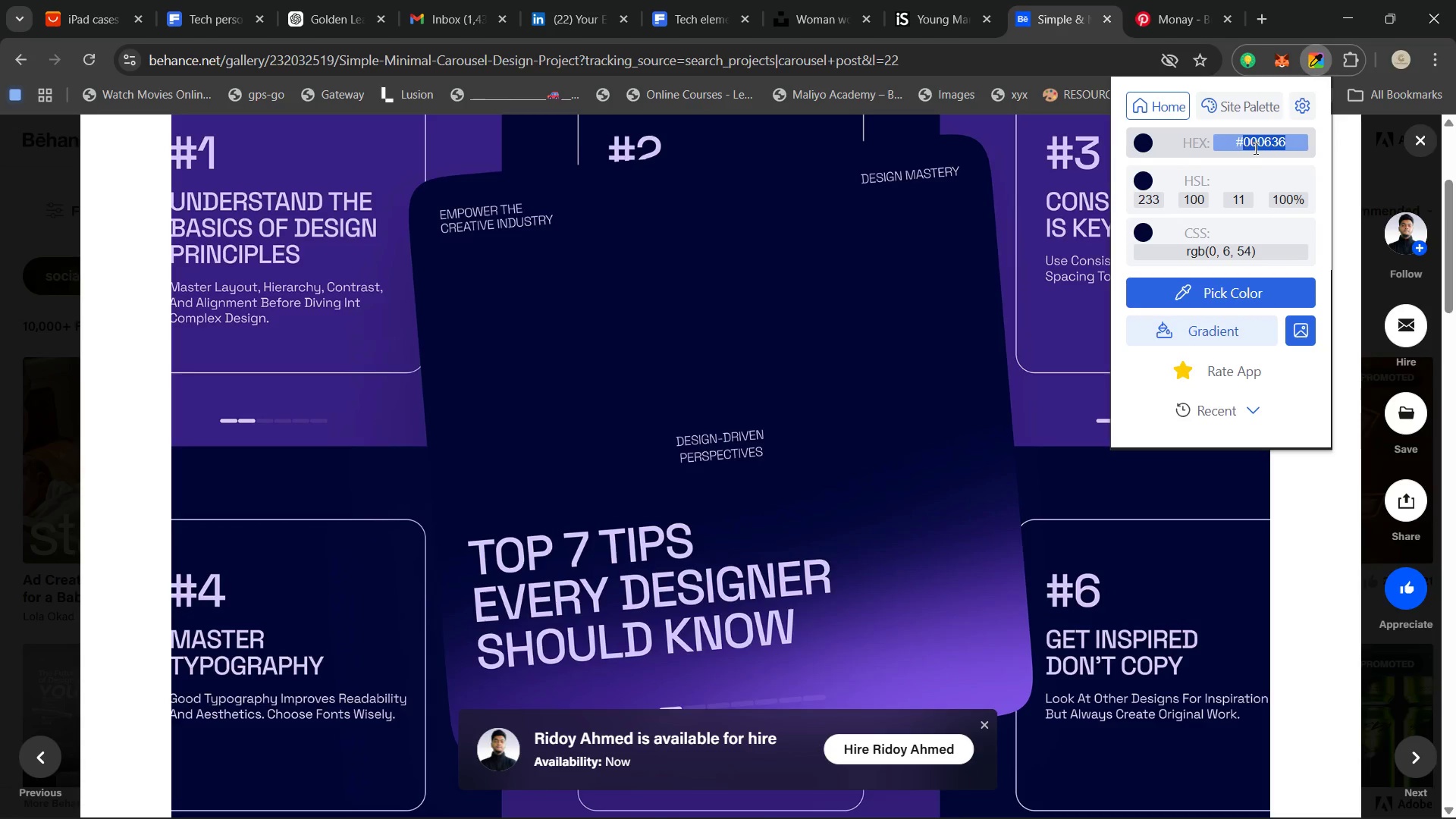 
key(Control+C)
 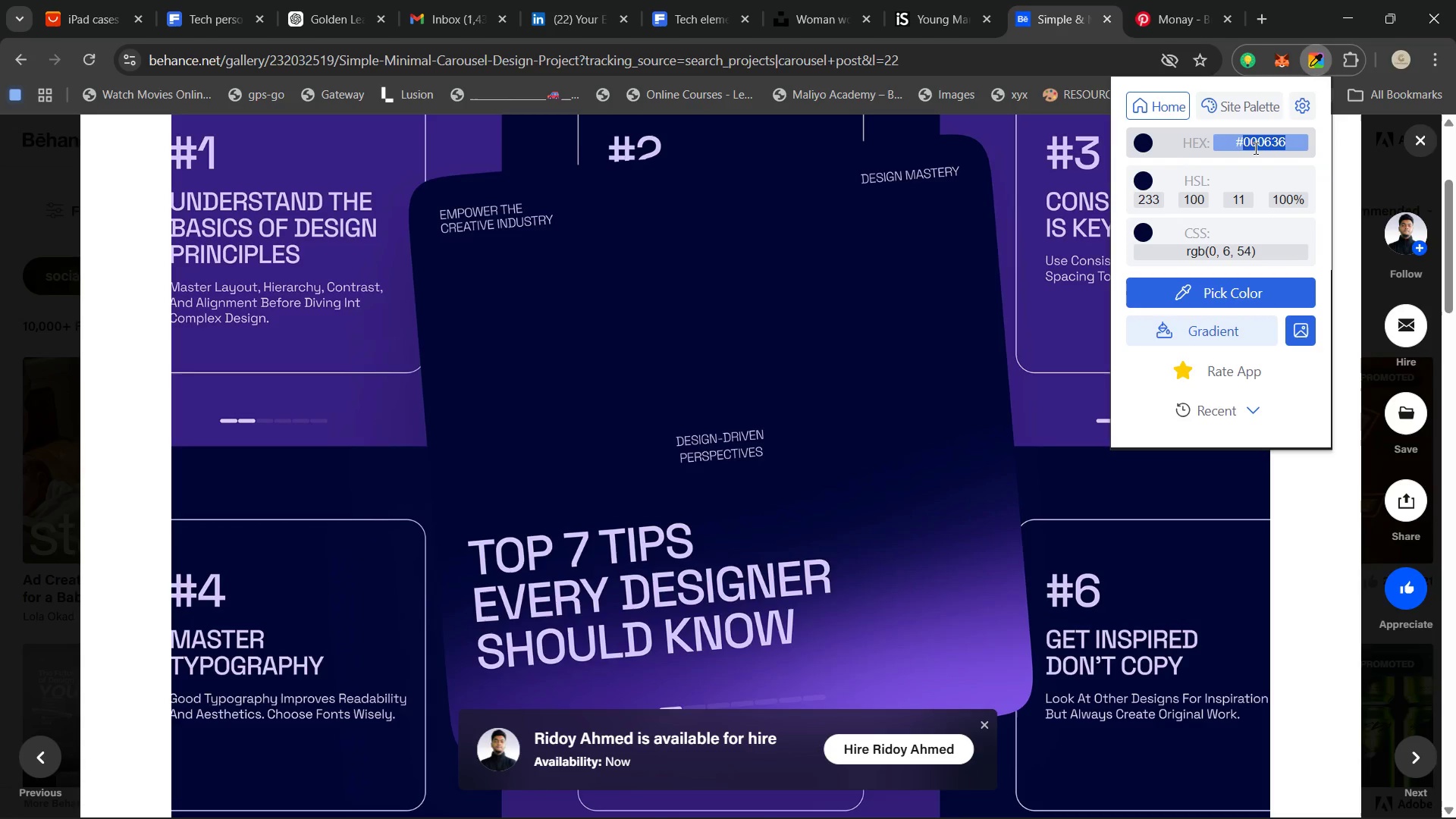 
key(Control+C)
 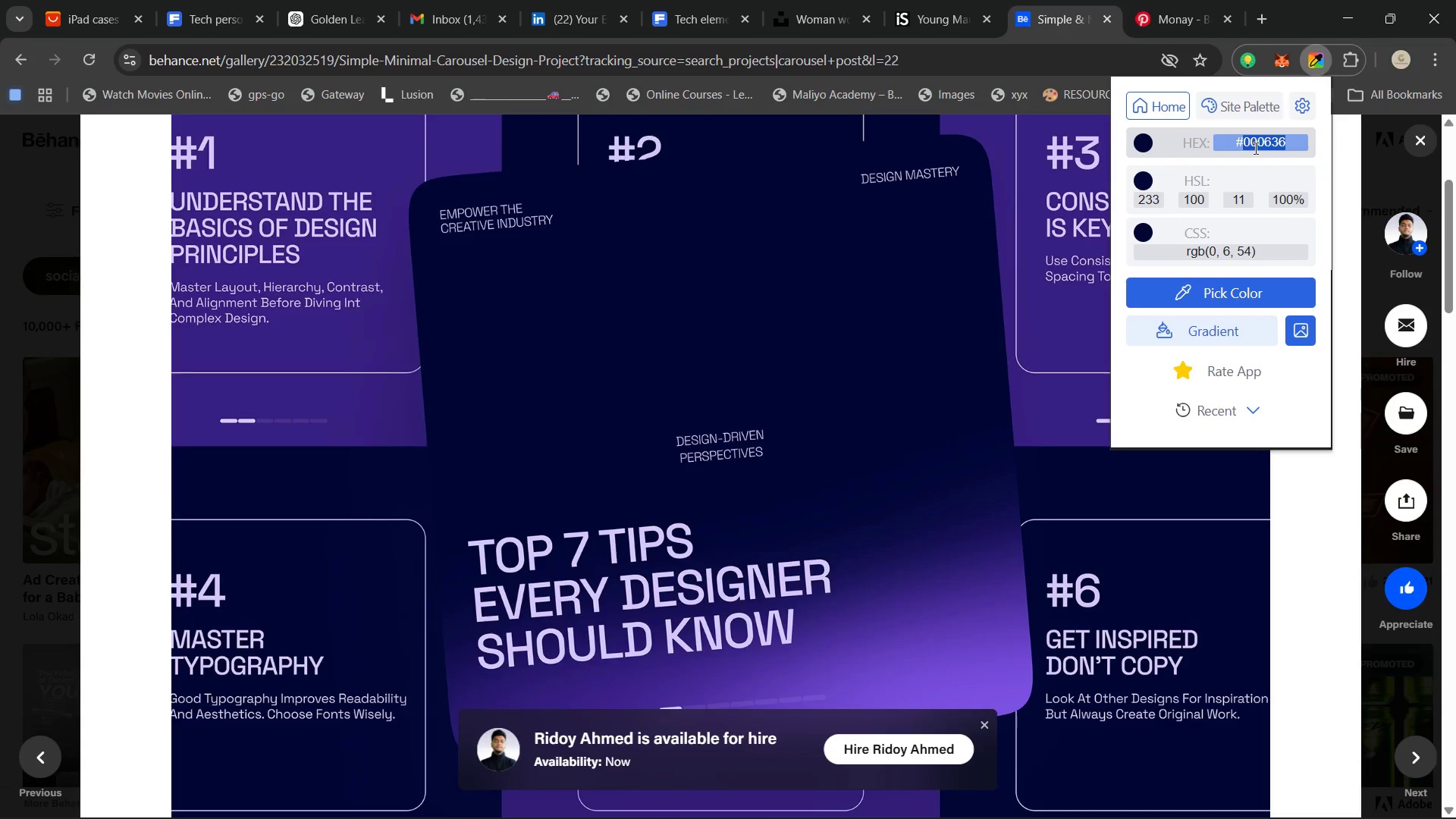 
key(Alt+Tab)
 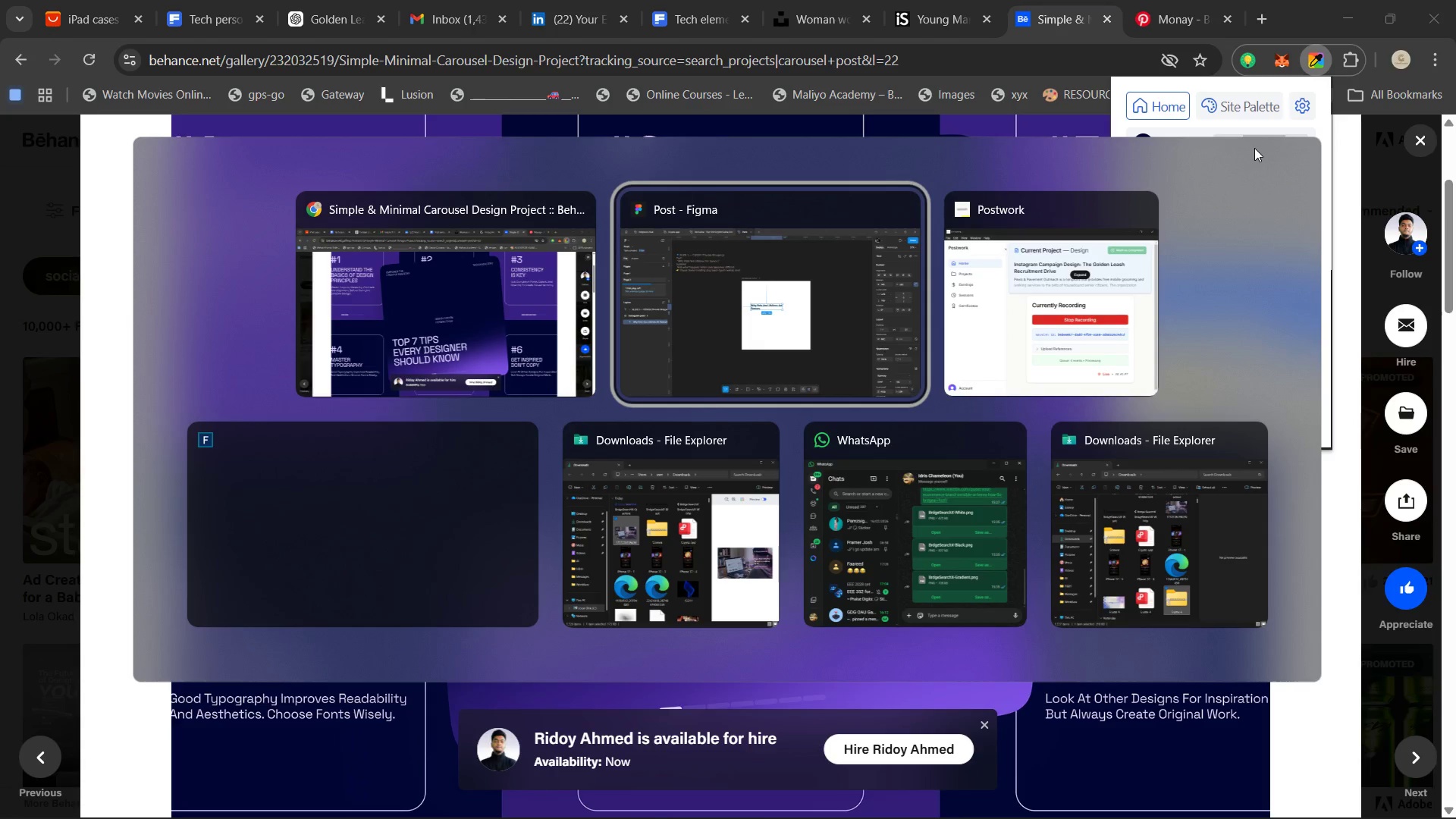 
left_click([1016, 391])
 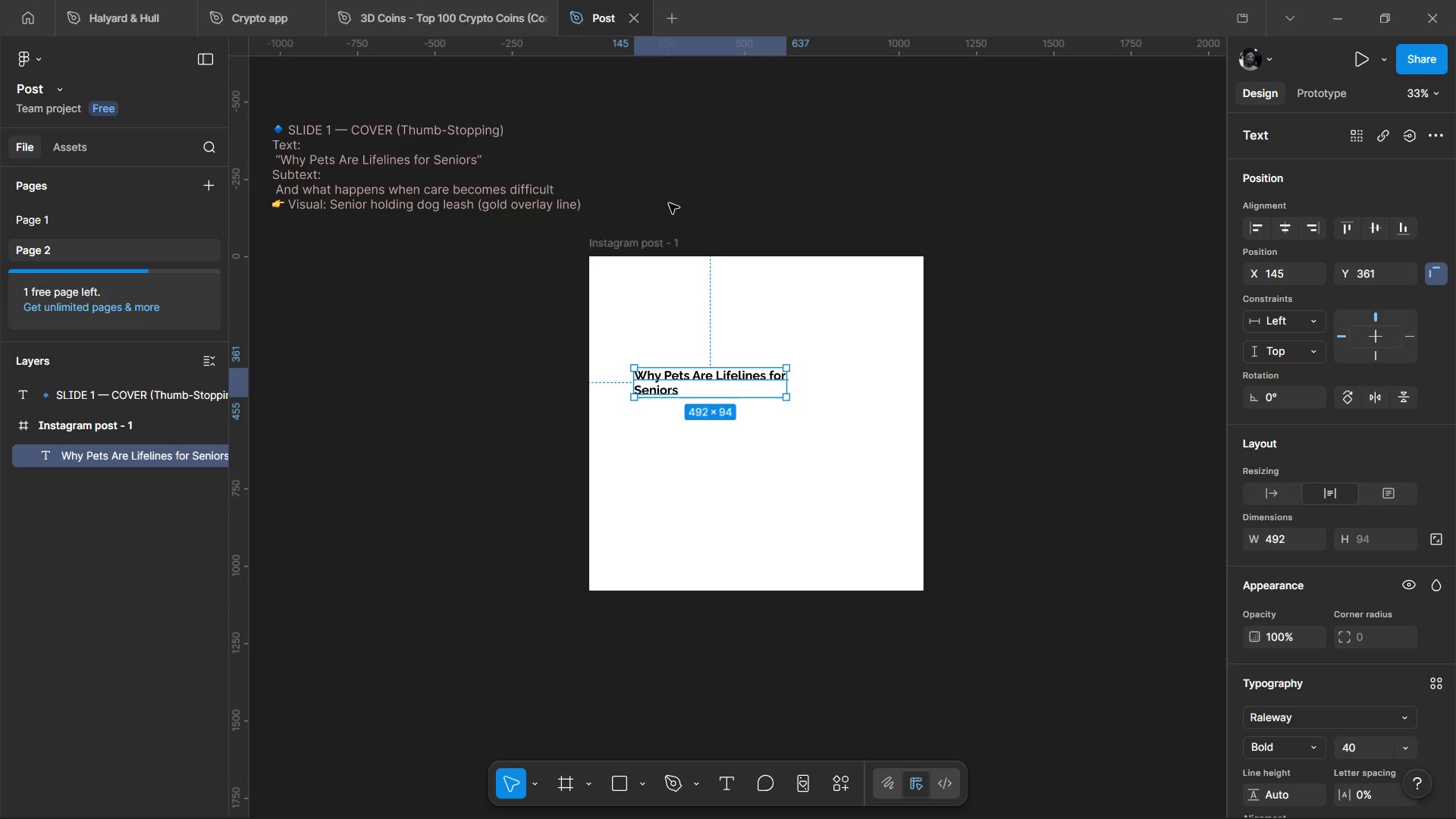 
left_click_drag(start_coordinate=[974, 241], to_coordinate=[977, 241])
 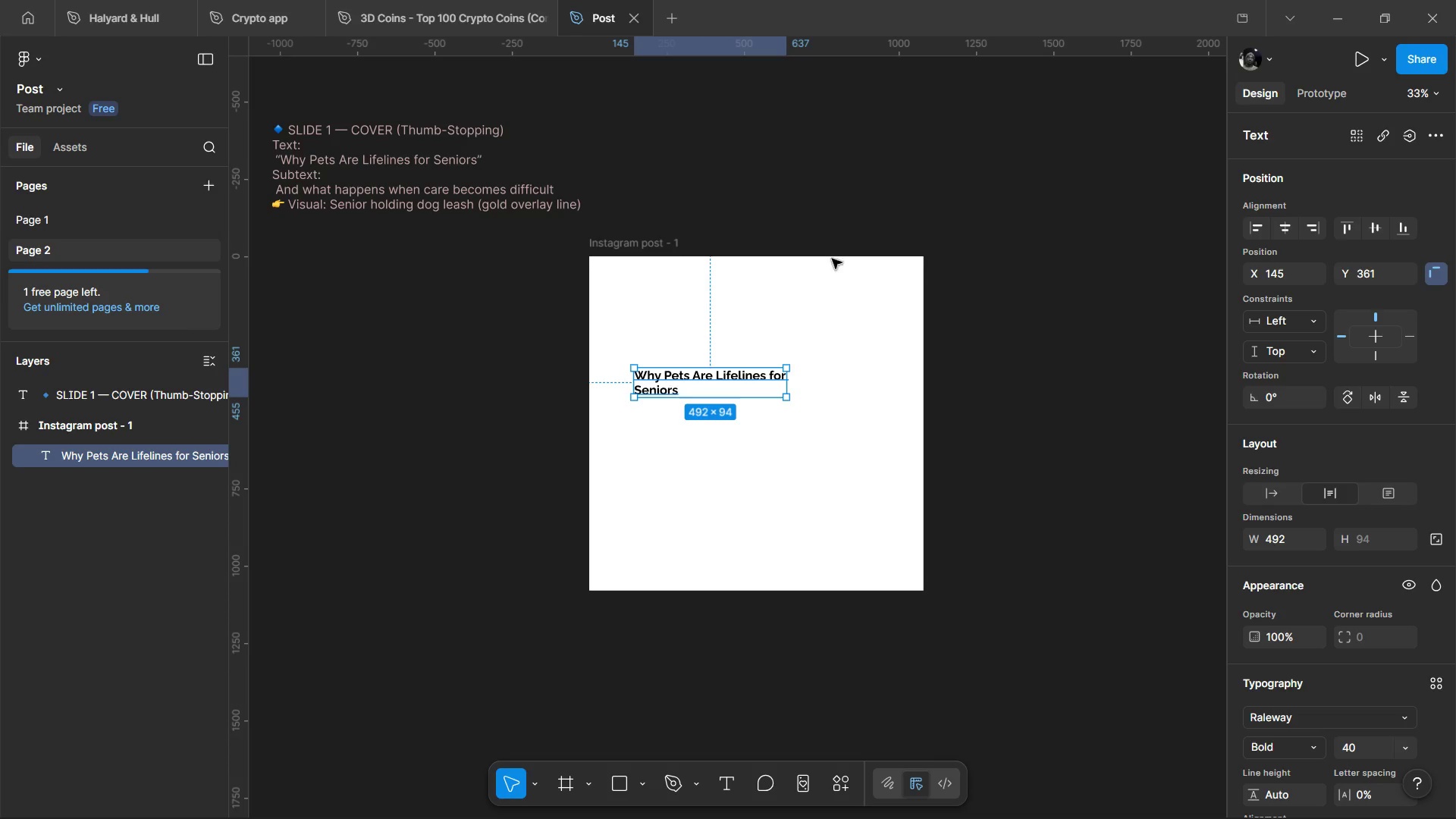 
wait(5.91)
 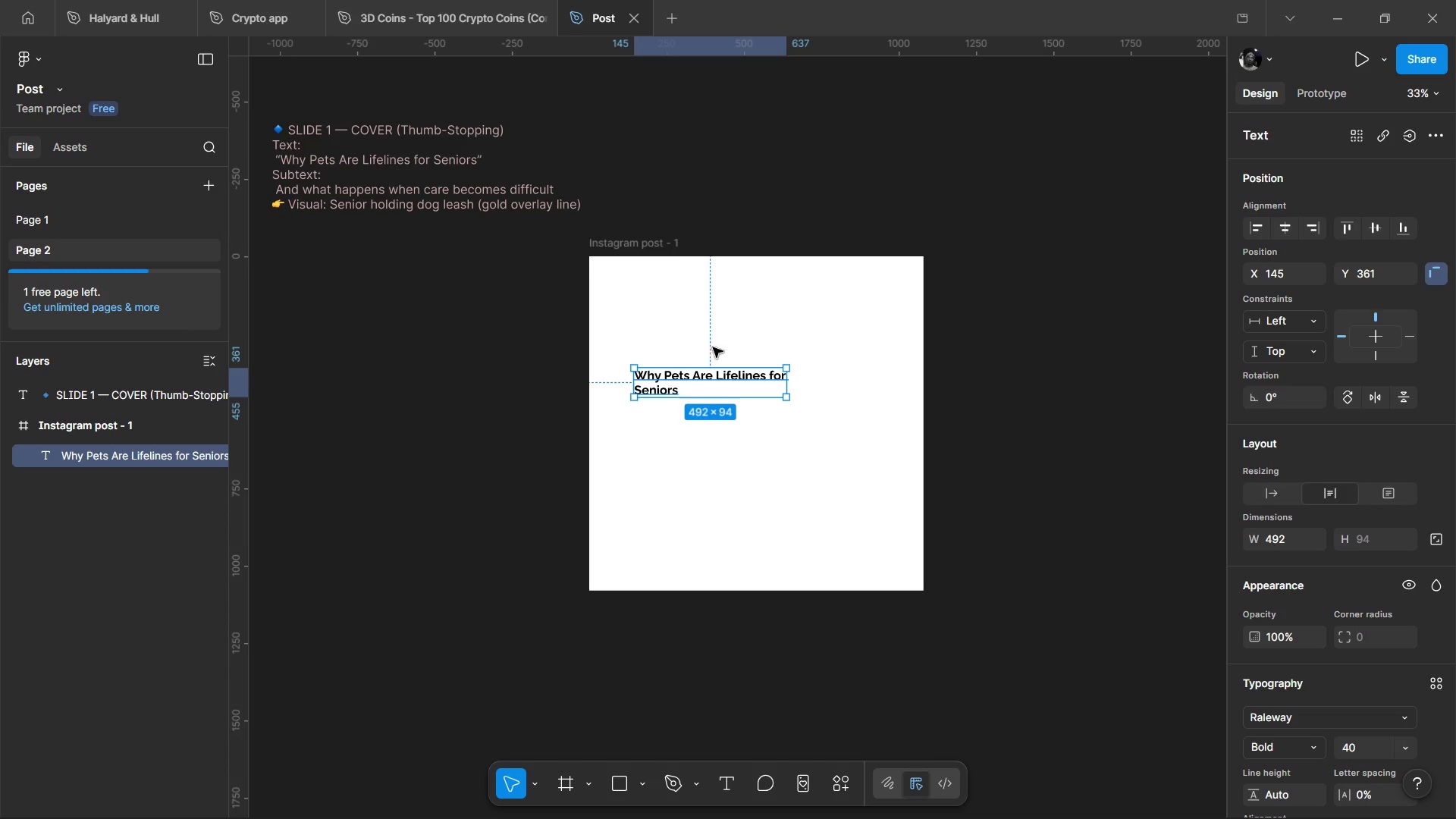 
left_click([435, 351])
 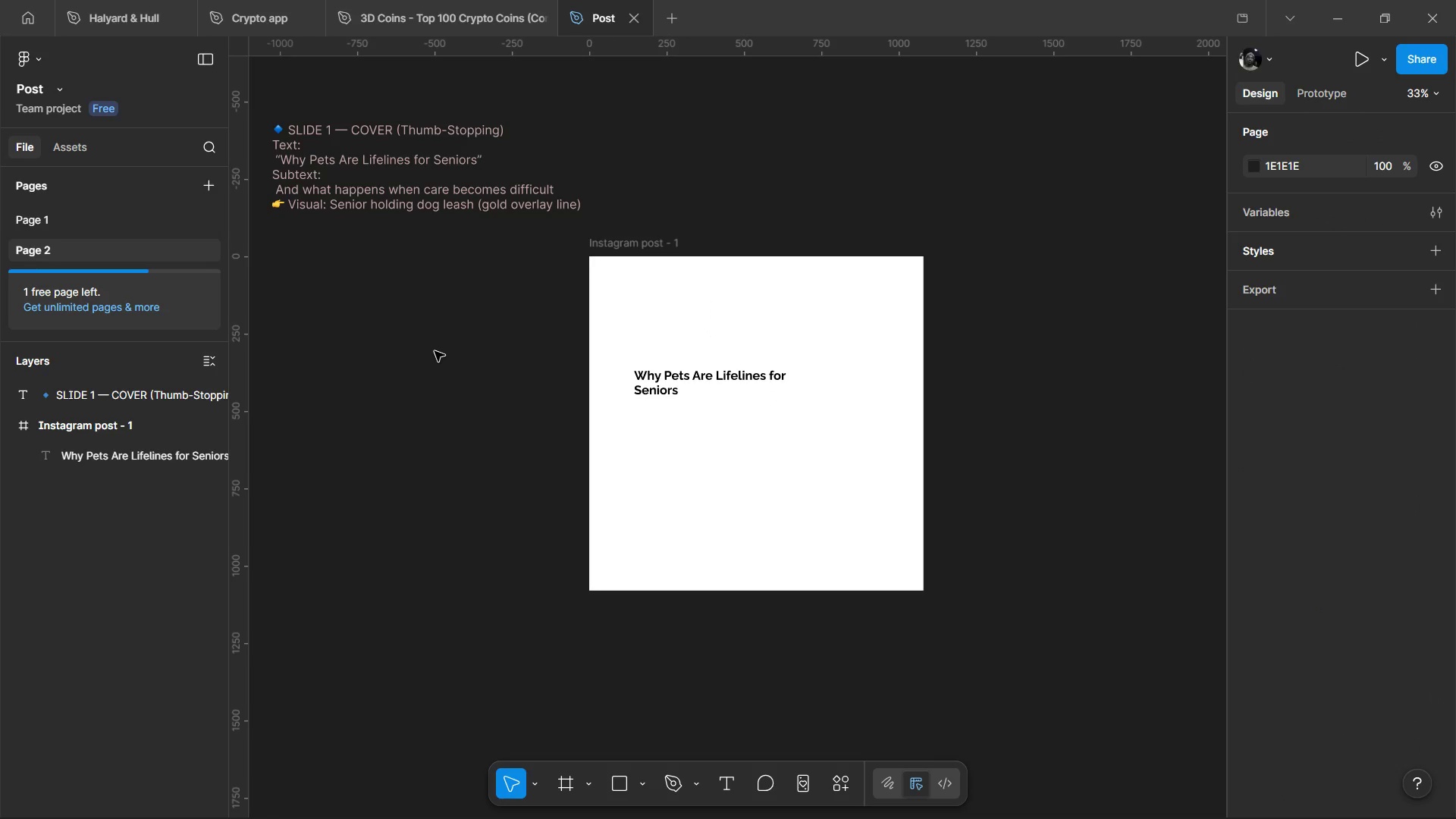 
key(R)
 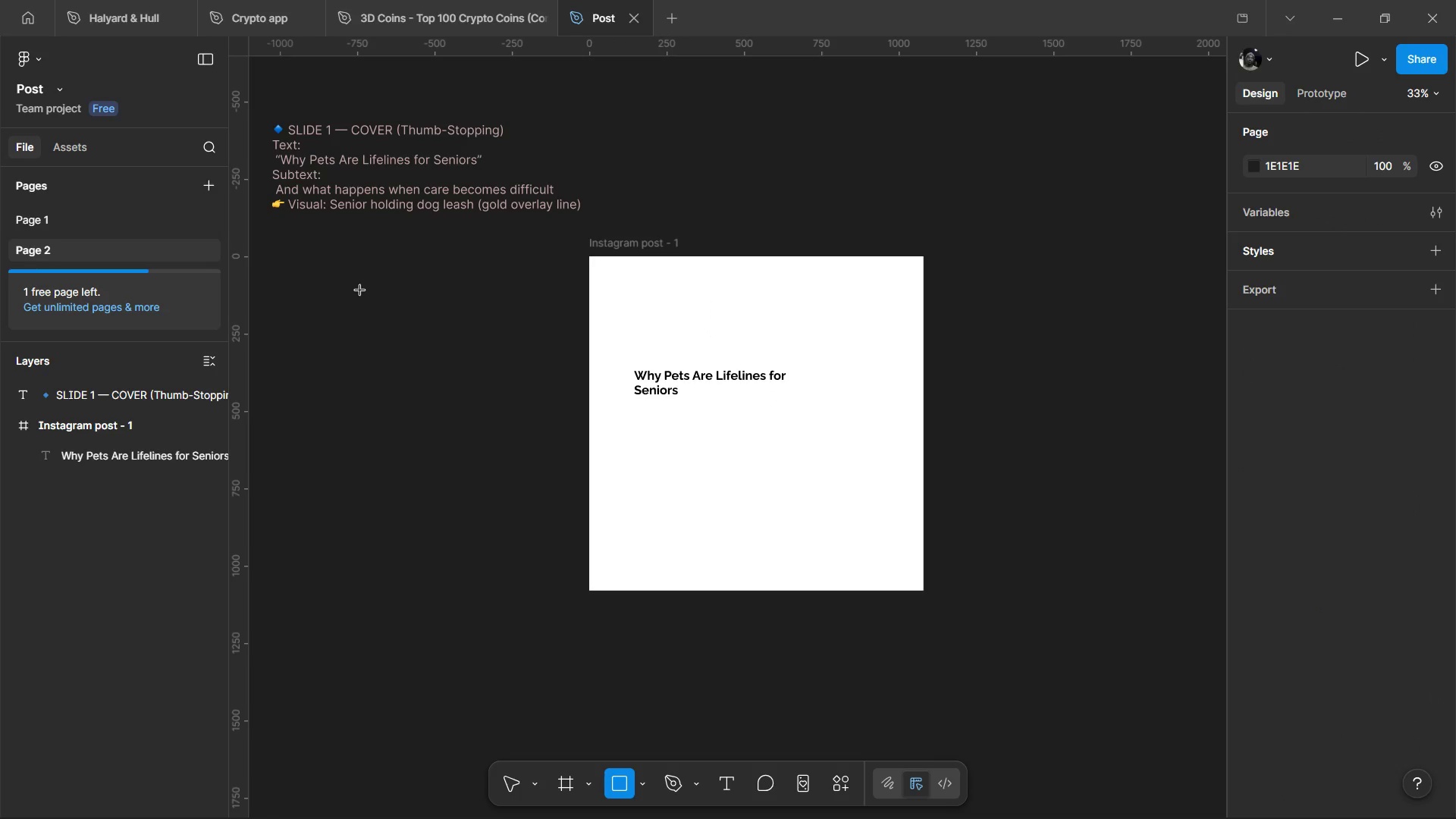 
left_click_drag(start_coordinate=[359, 290], to_coordinate=[405, 335])
 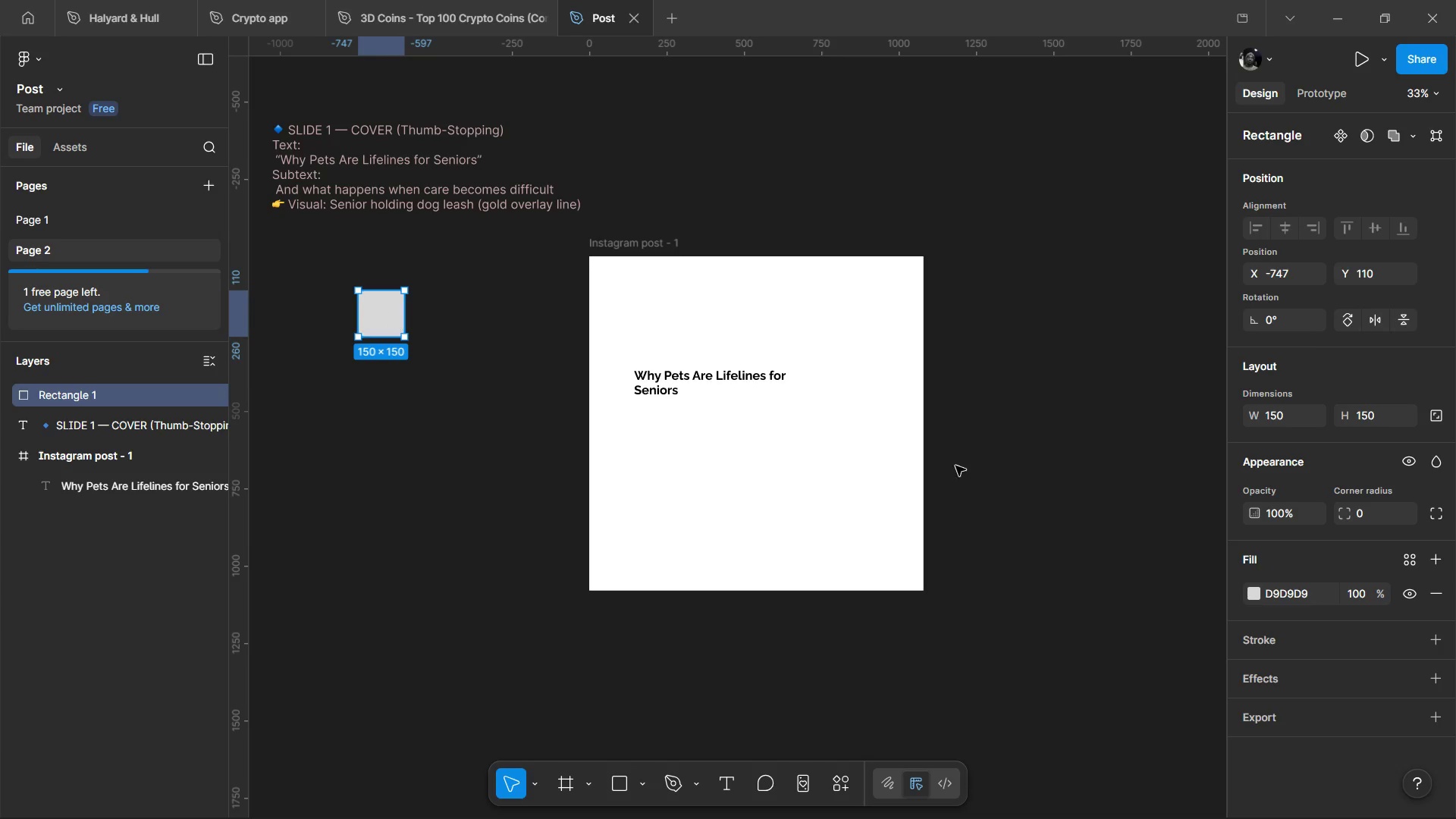 
hold_key(key=ShiftLeft, duration=1.52)
 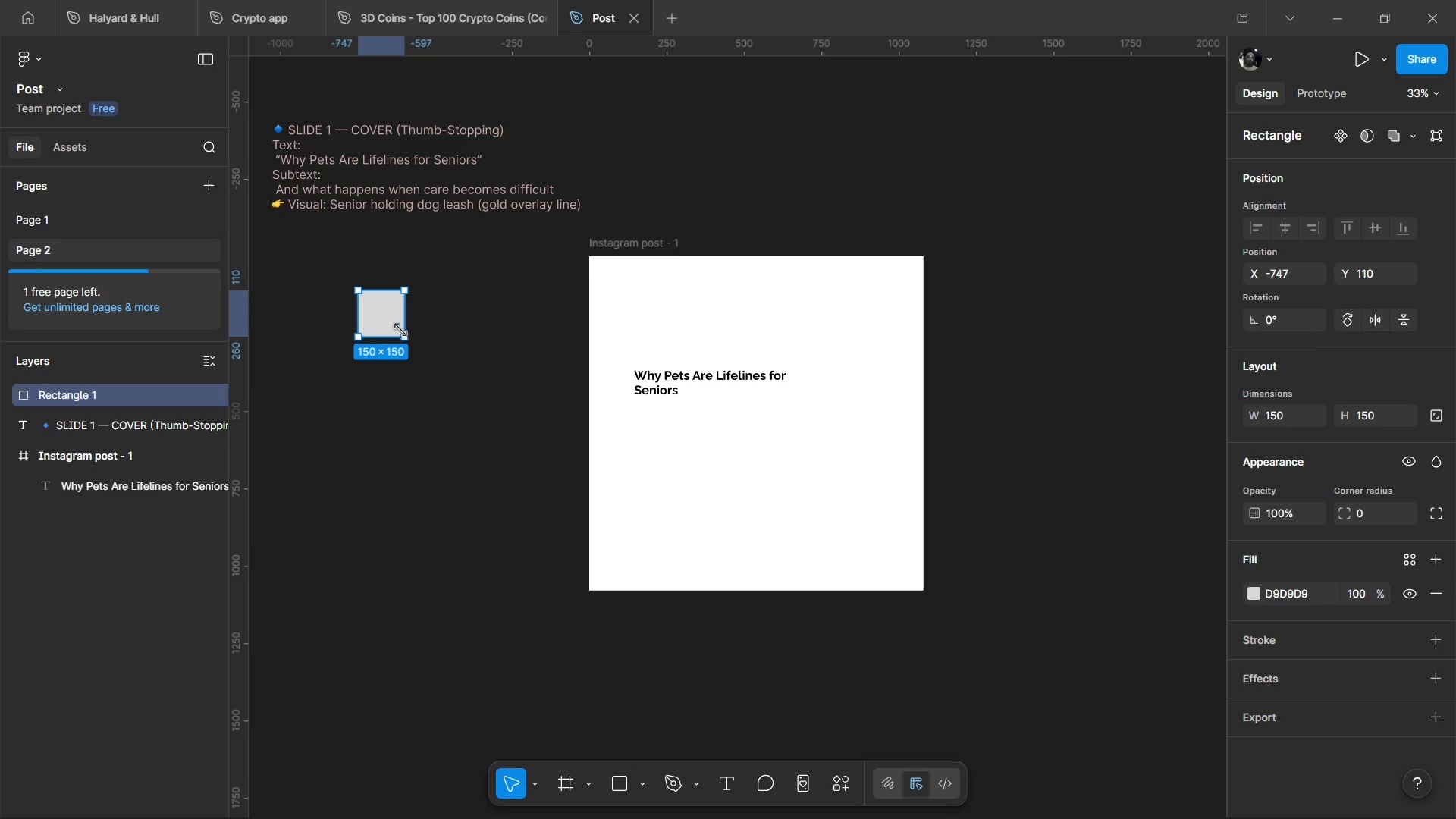 
hold_key(key=ShiftLeft, duration=0.56)
 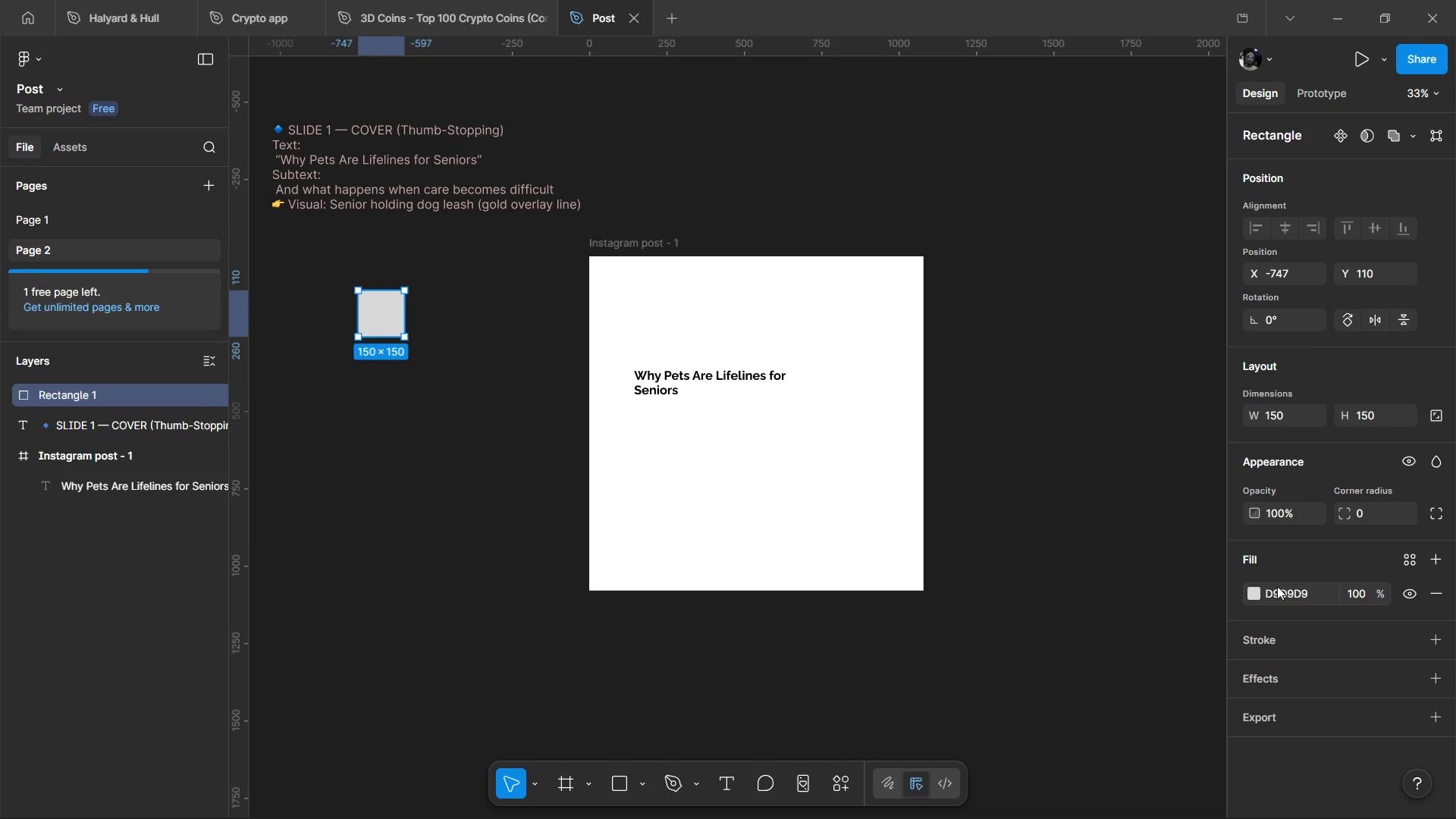 
left_click([1278, 586])
 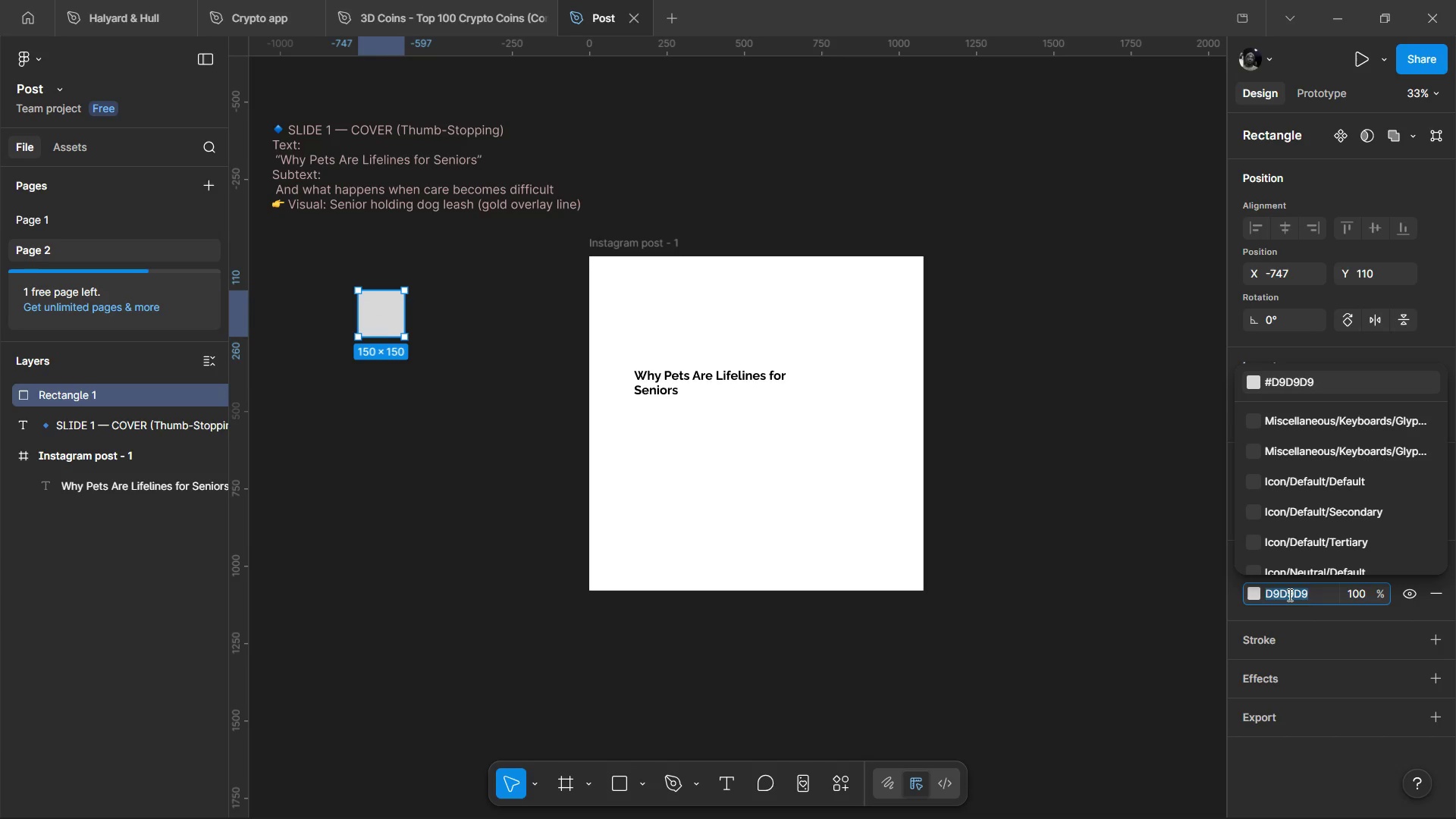 
left_click([1288, 595])
 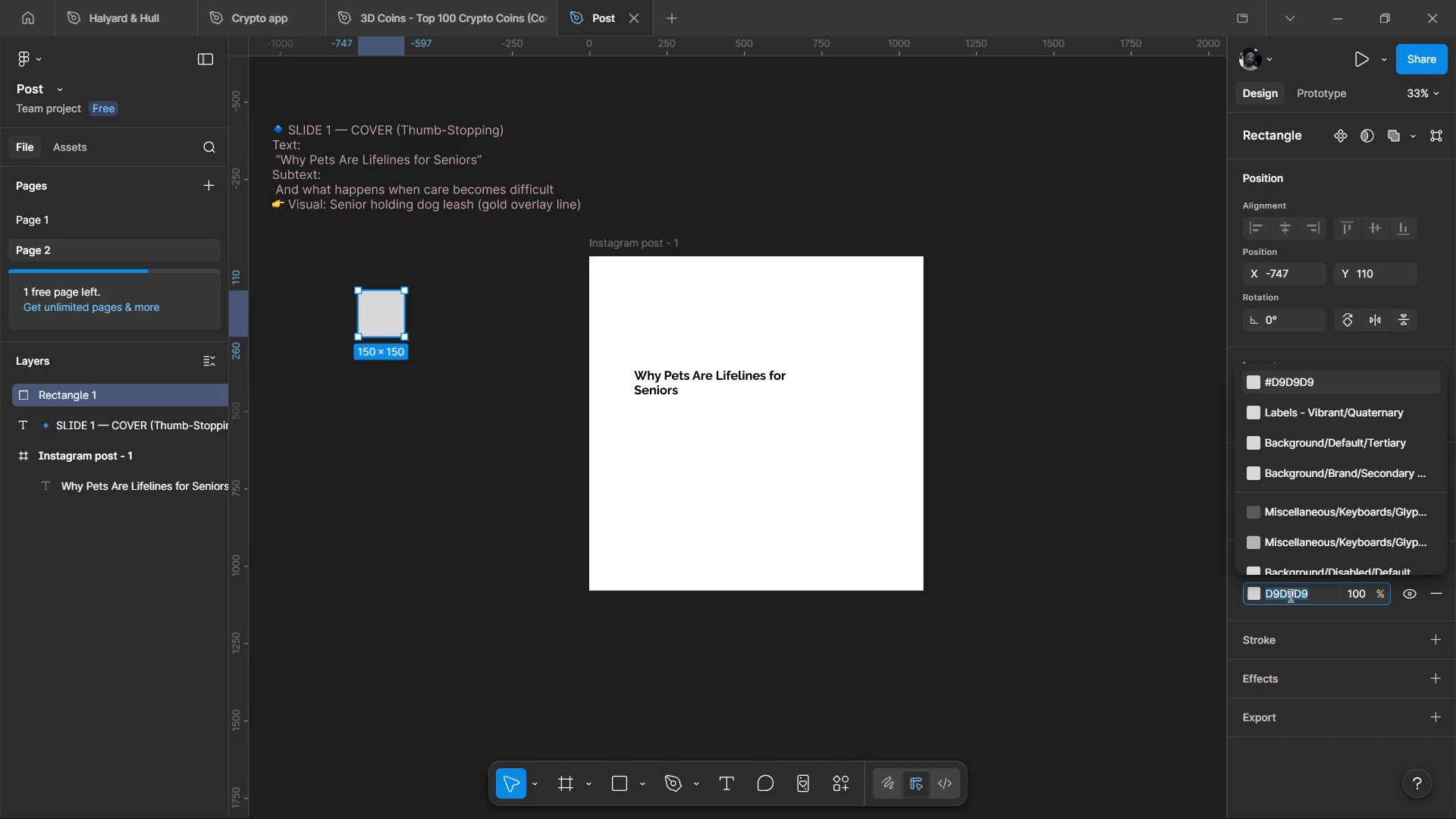 
triple_click([1289, 595])
 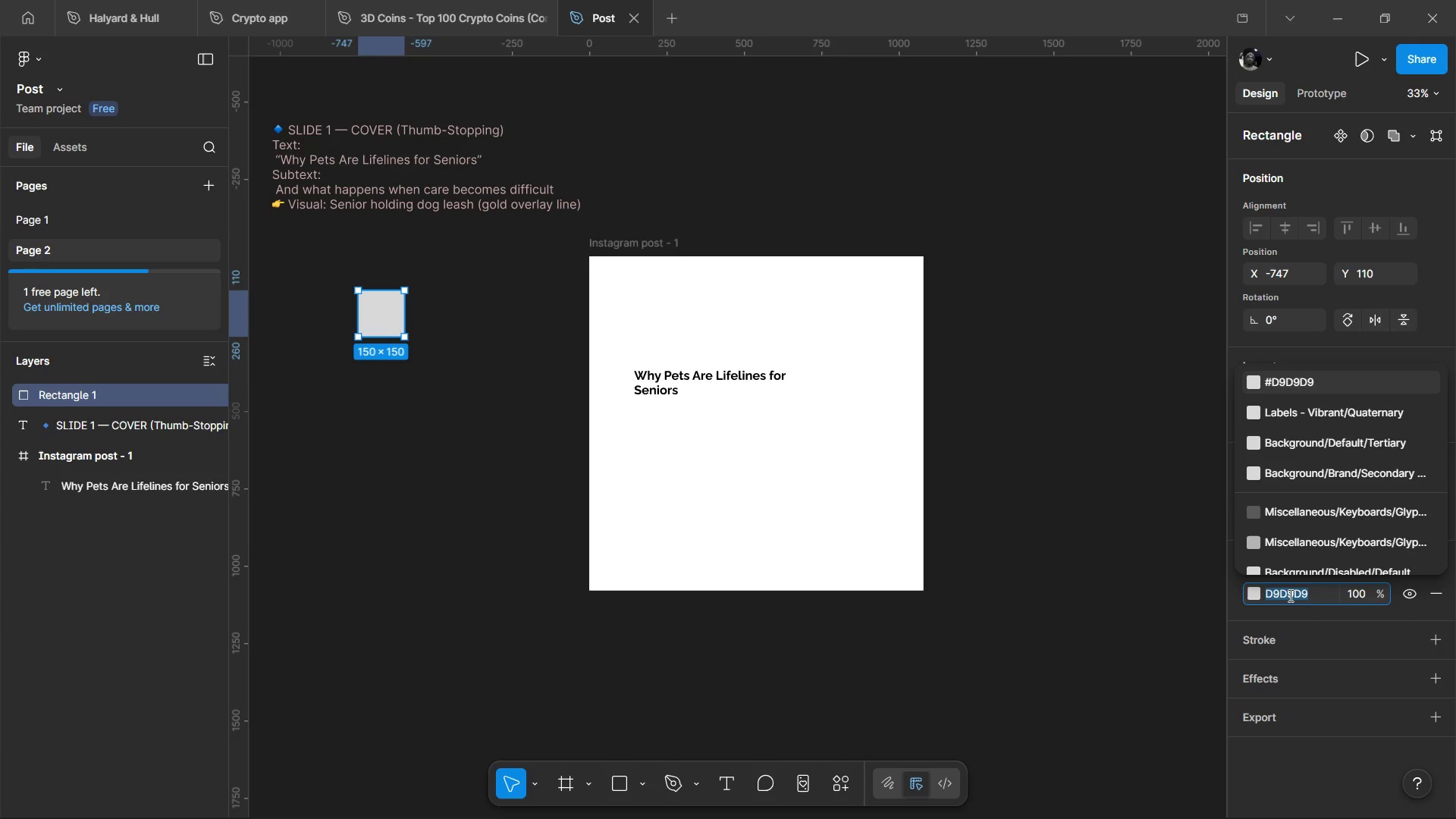 
key(Control+V)
 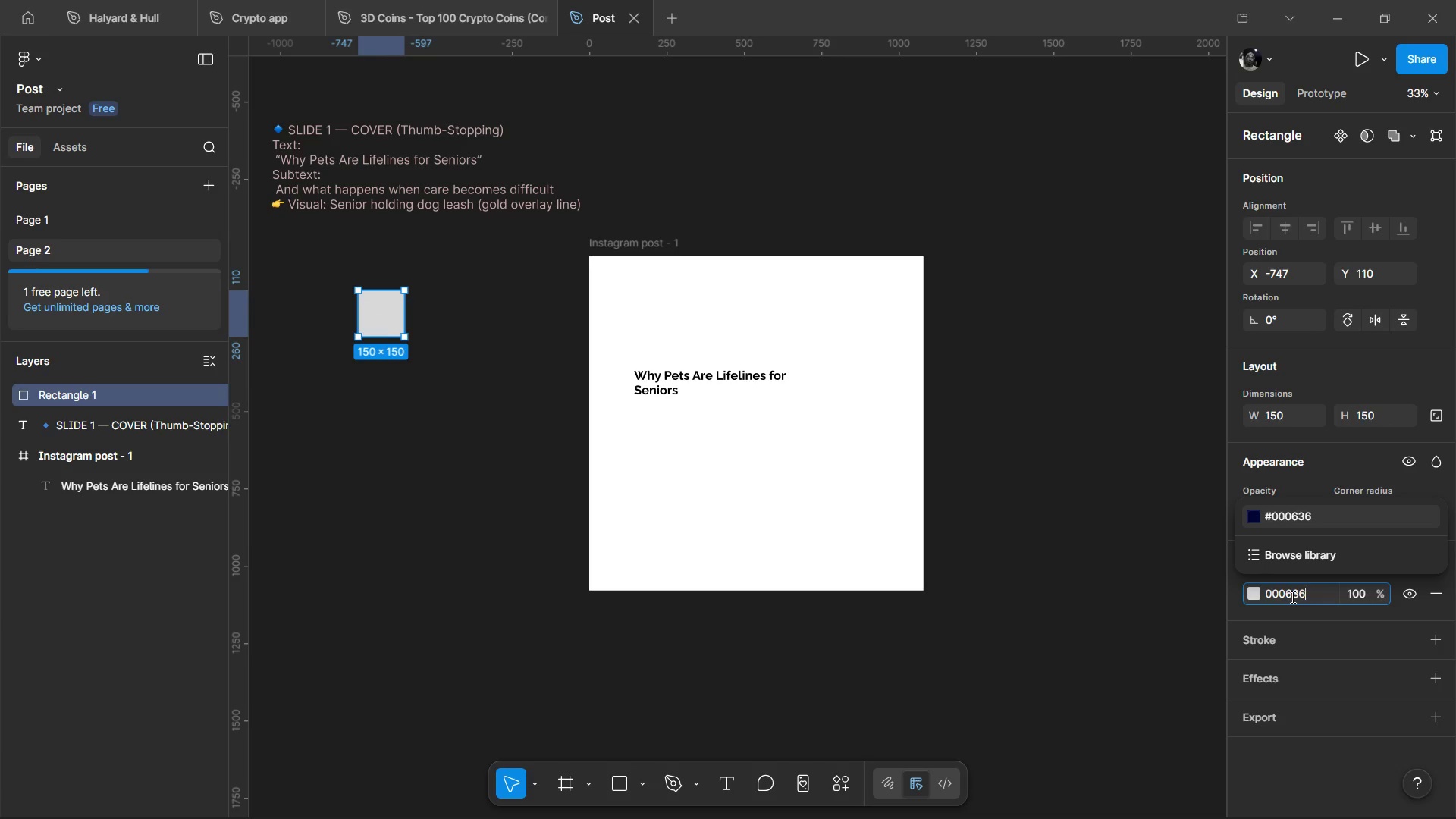 
key(Enter)
 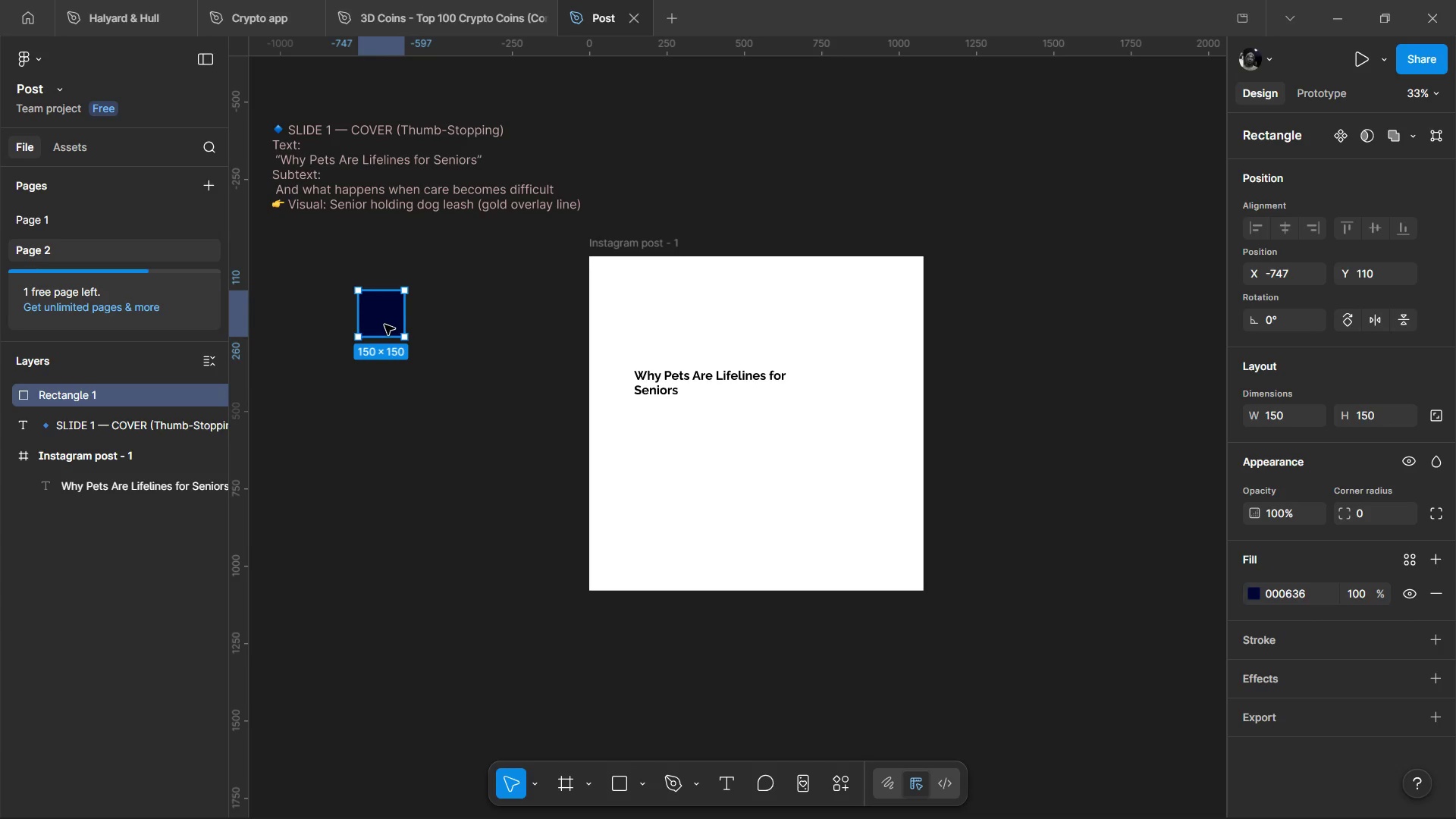 
left_click_drag(start_coordinate=[384, 325], to_coordinate=[400, 287])
 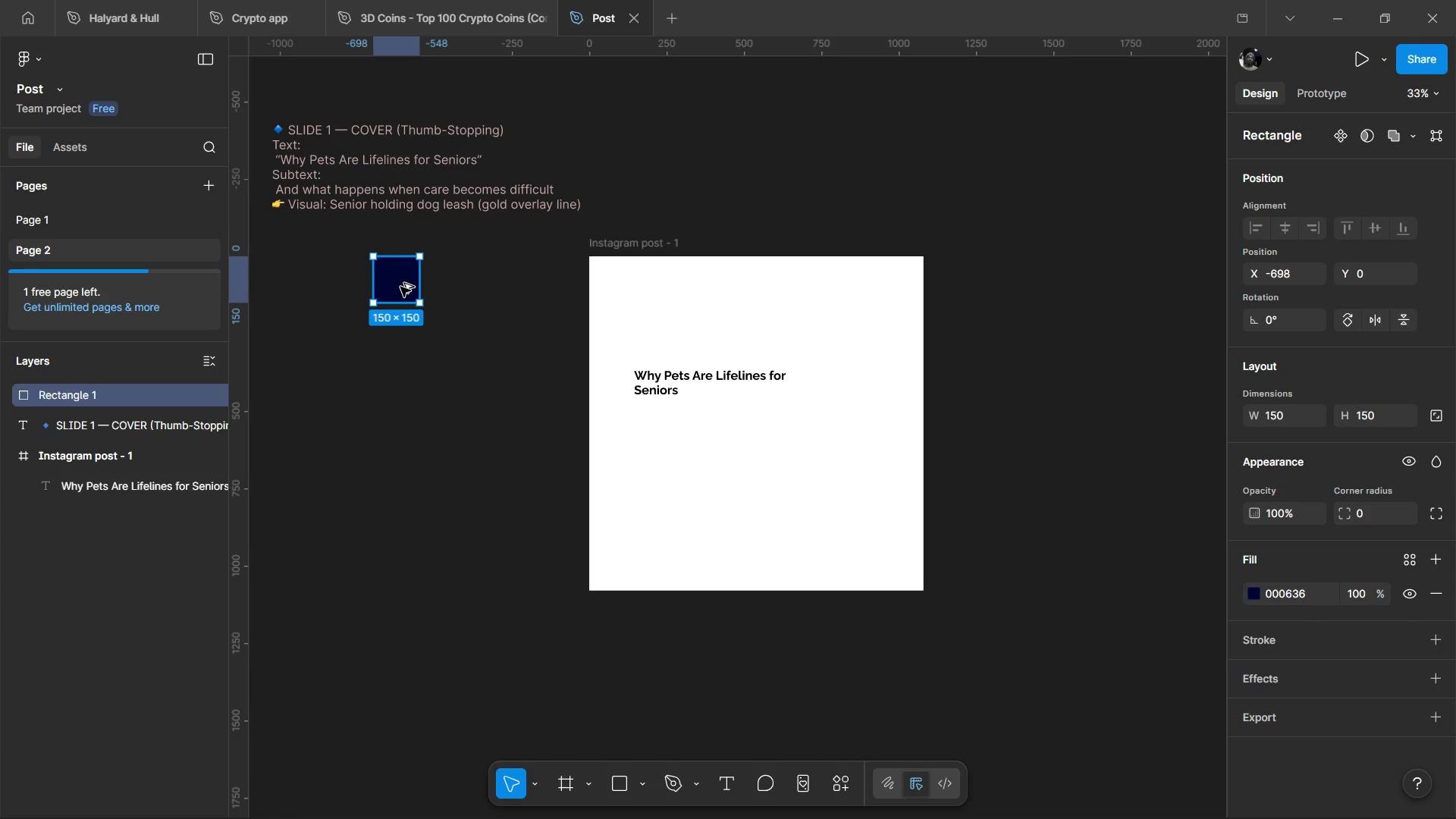 
hold_key(key=AltLeft, duration=1.51)
left_click_drag(start_coordinate=[400, 287], to_coordinate=[400, 350])
 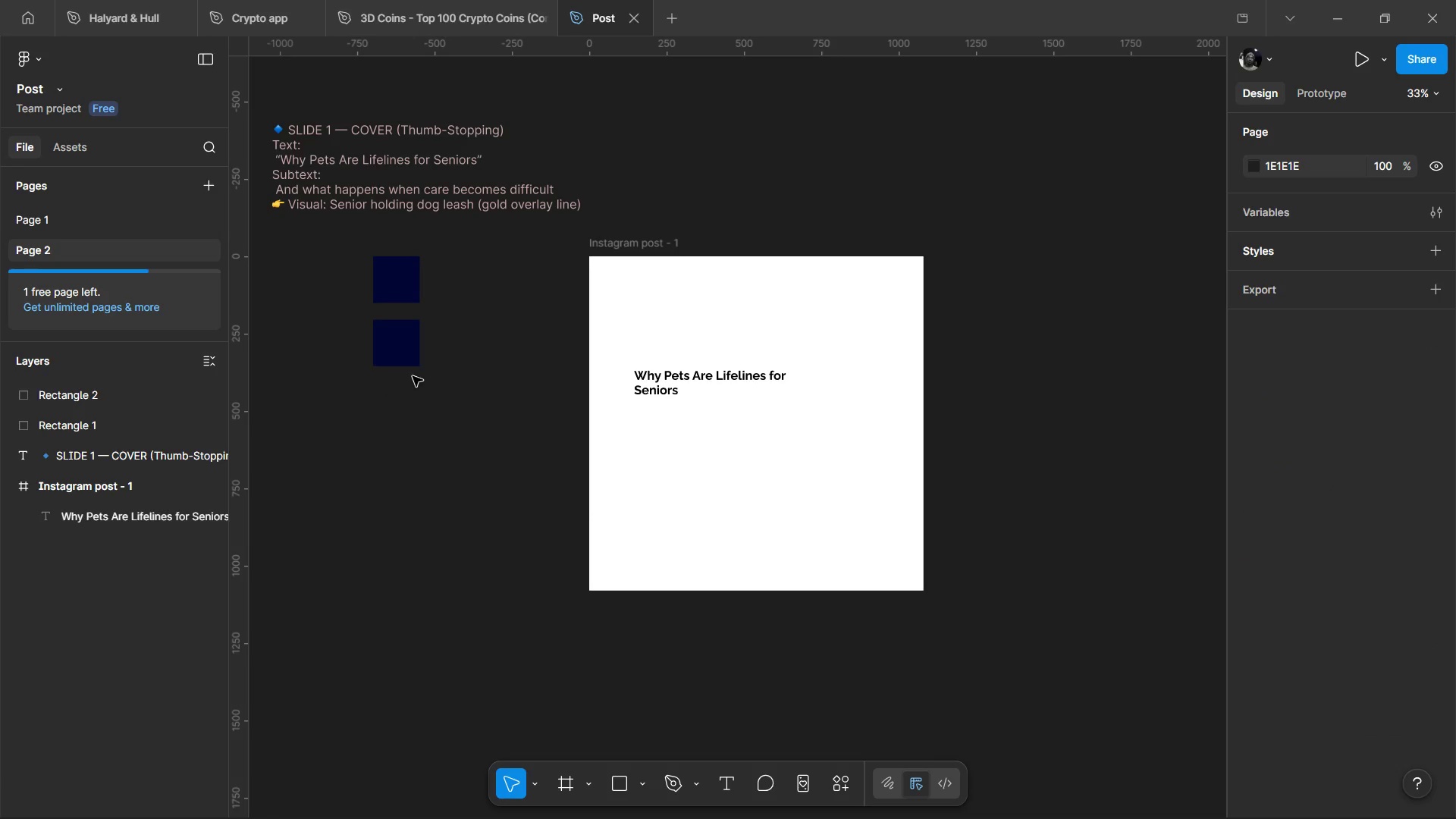 
hold_key(key=AltLeft, duration=0.73)
 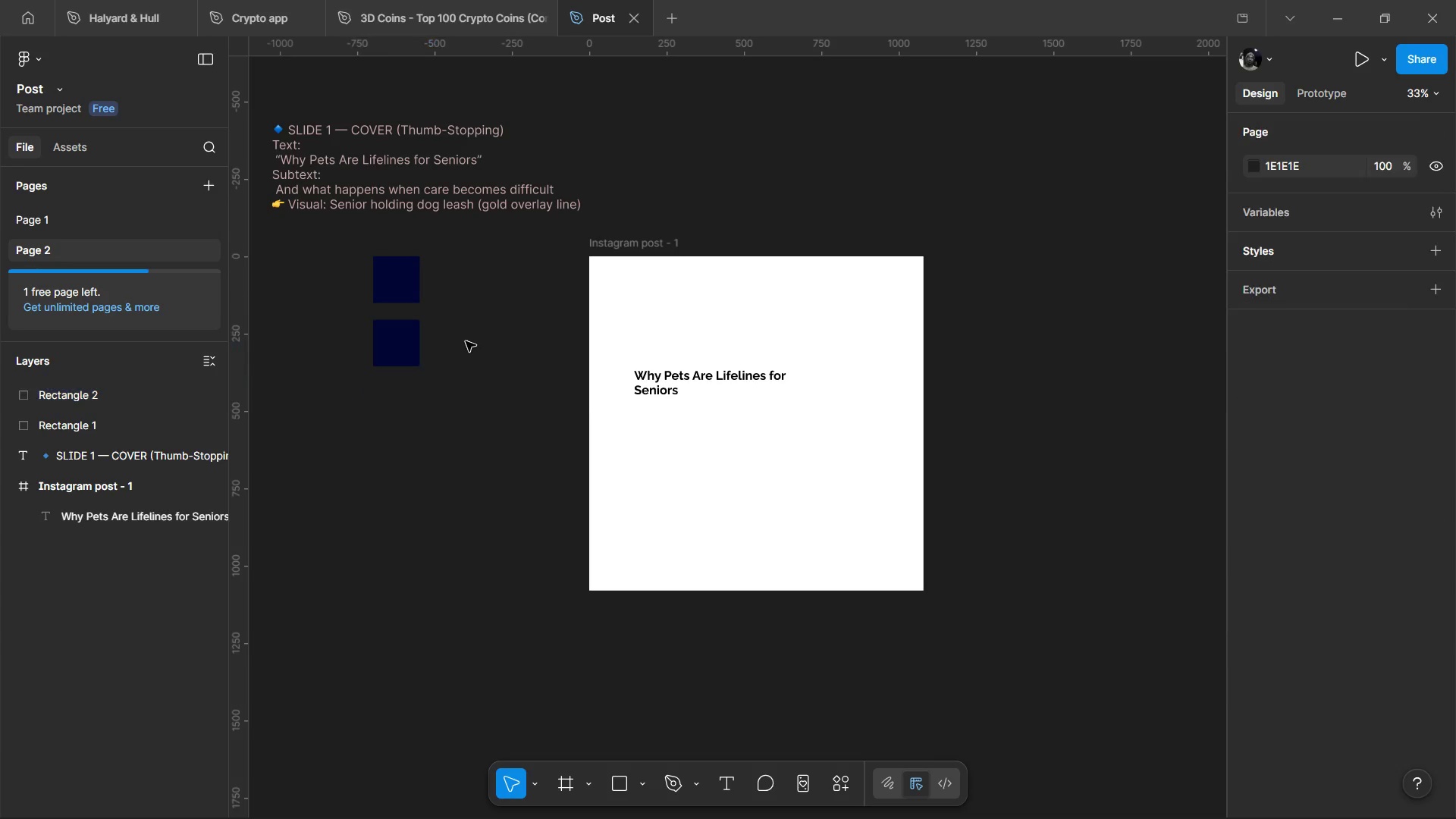 
left_click([468, 343])
 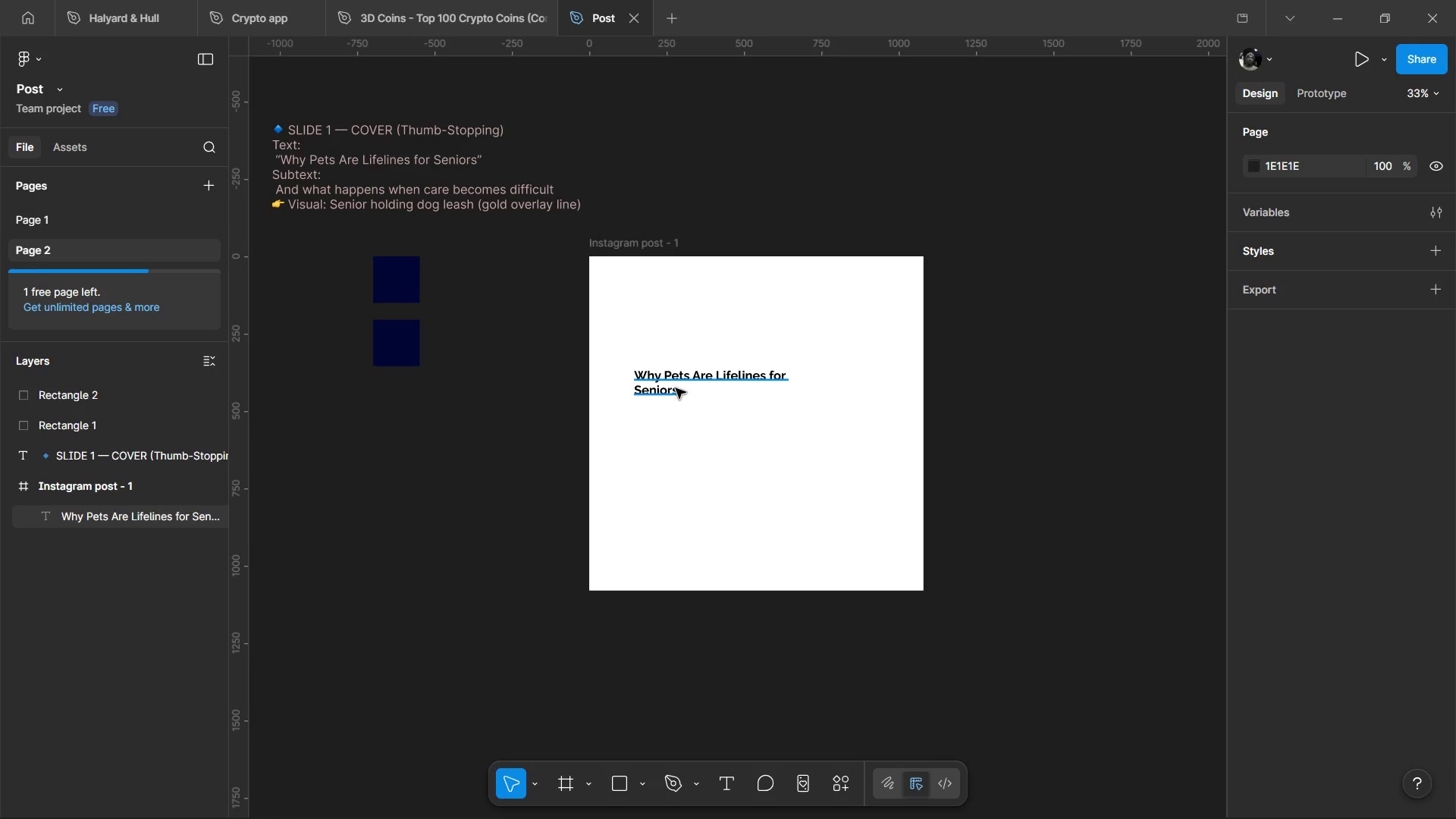 
left_click_drag(start_coordinate=[676, 388], to_coordinate=[701, 429])
 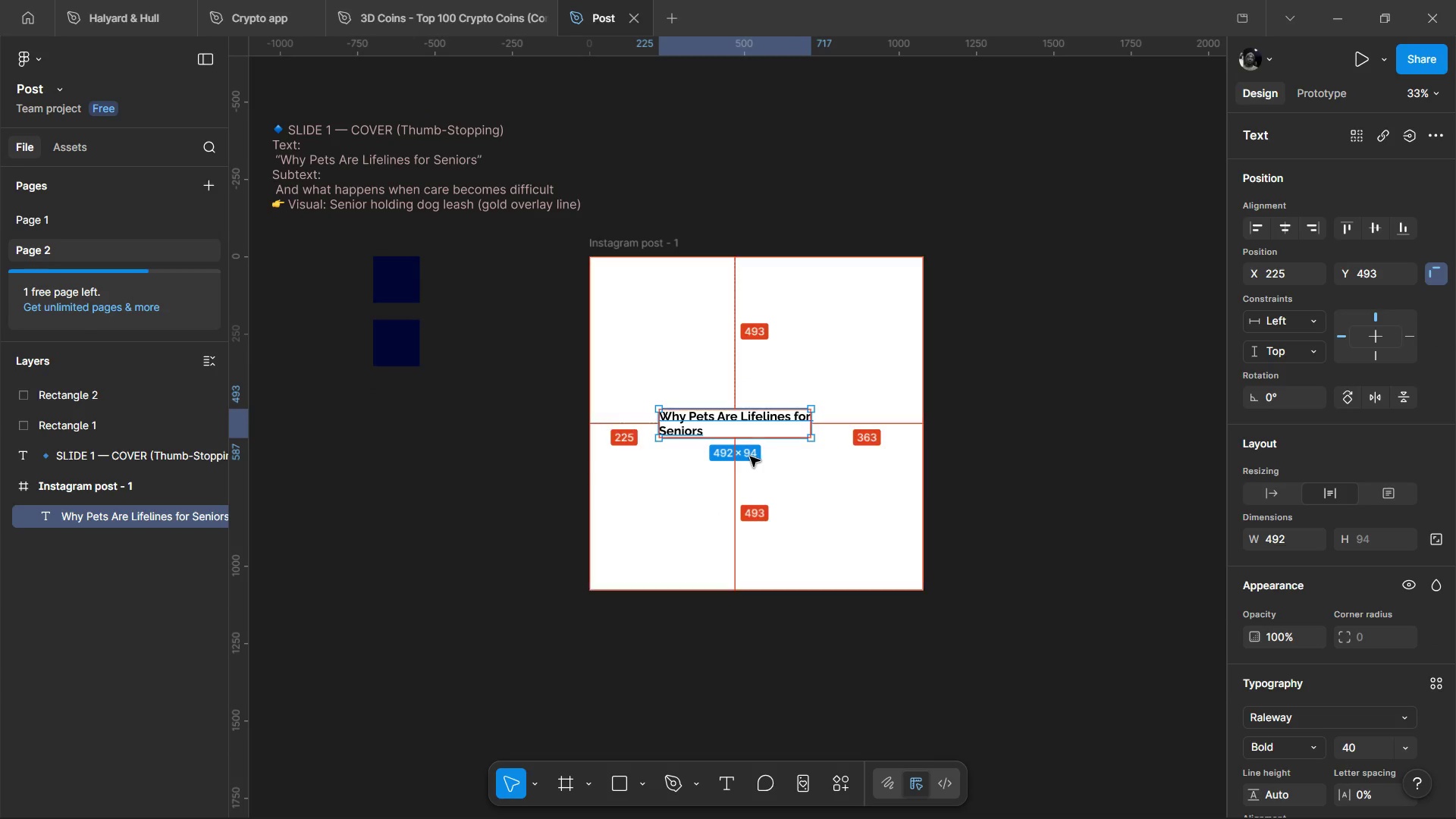 
key(Alt+Tab)
 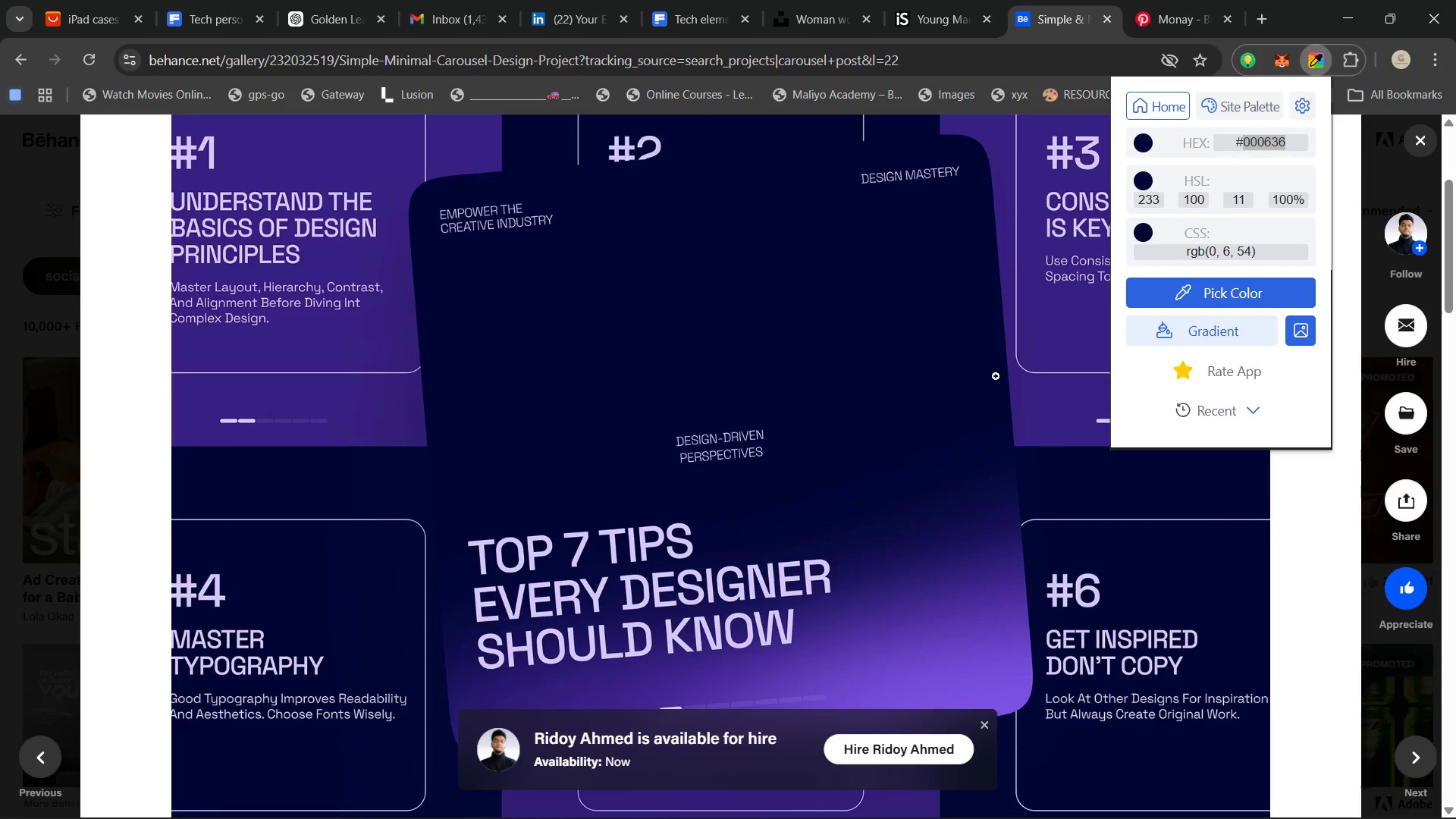 
mouse_move([930, -3])
 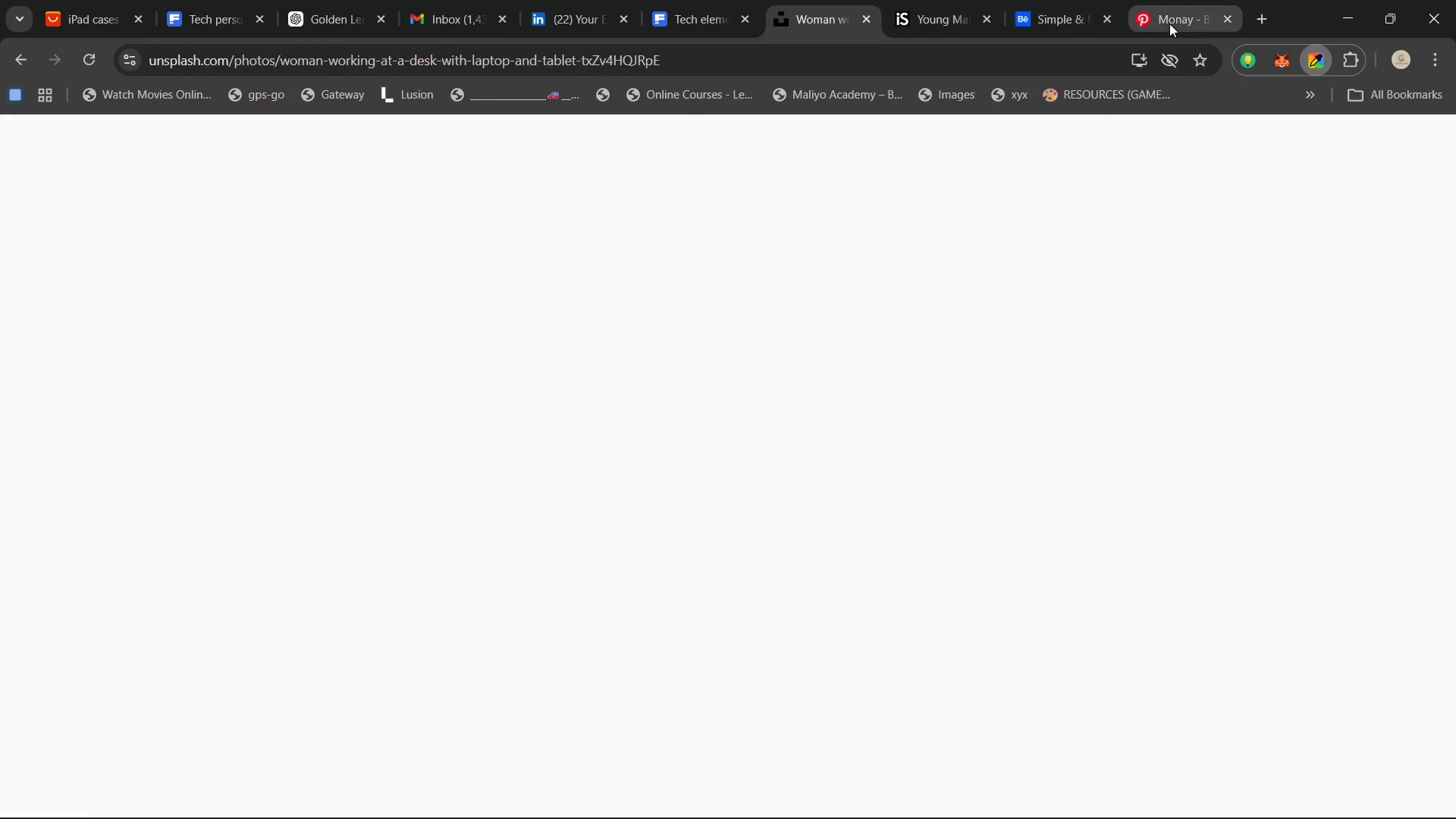 
left_click([1166, 18])
 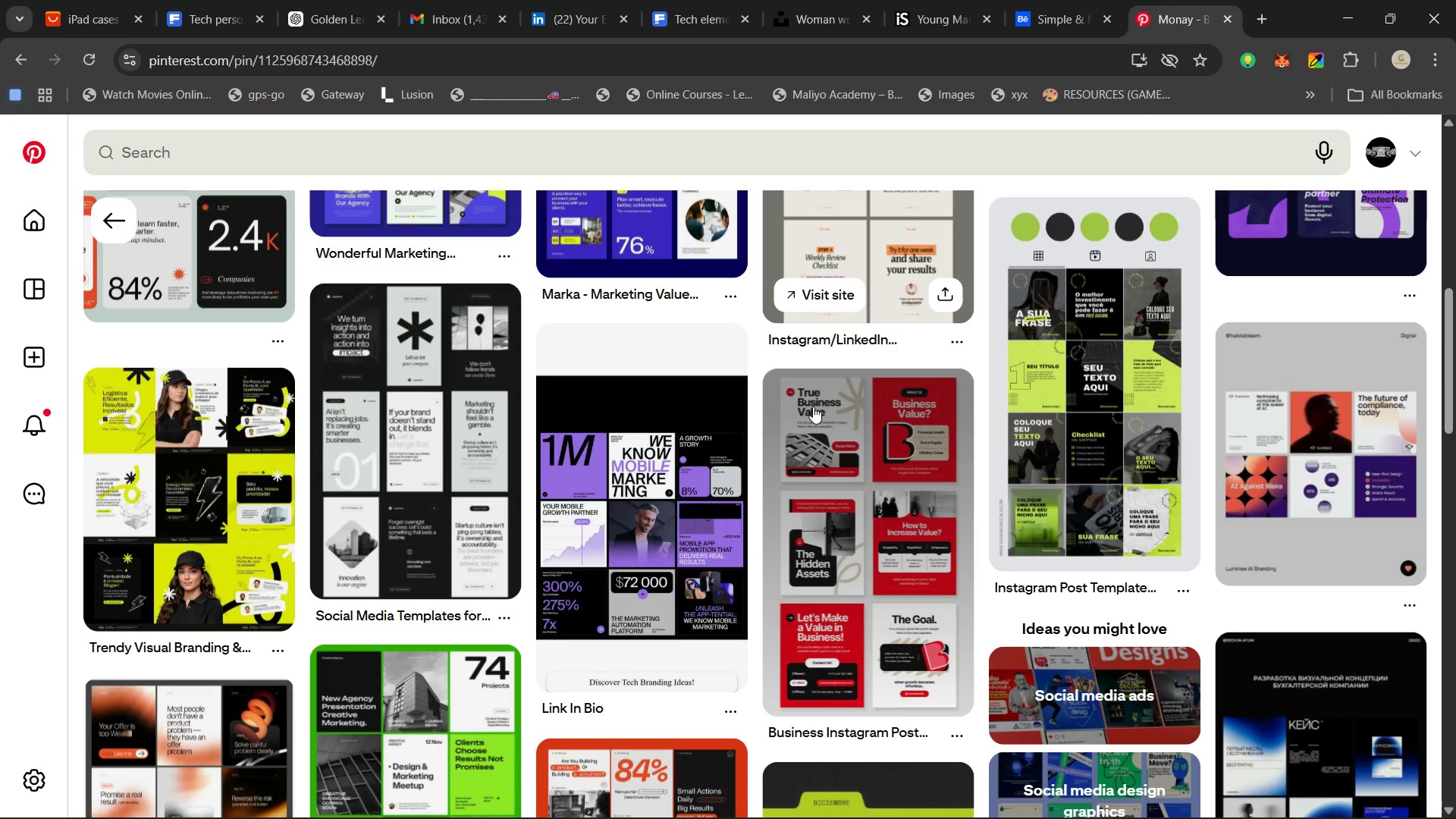 
scroll: coordinate [870, 475], scroll_direction: down, amount: 7.0
 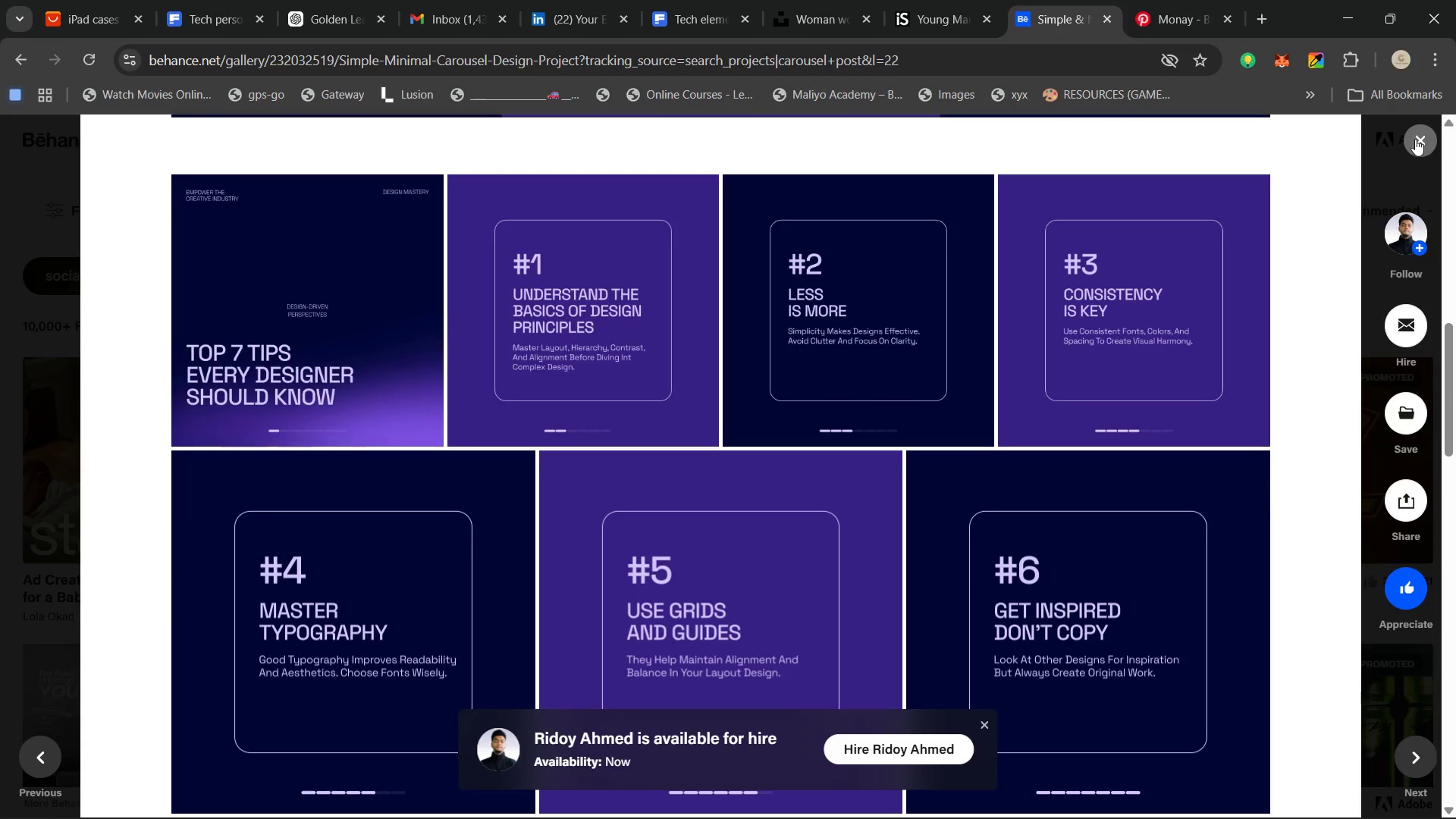 
left_click([1415, 139])
 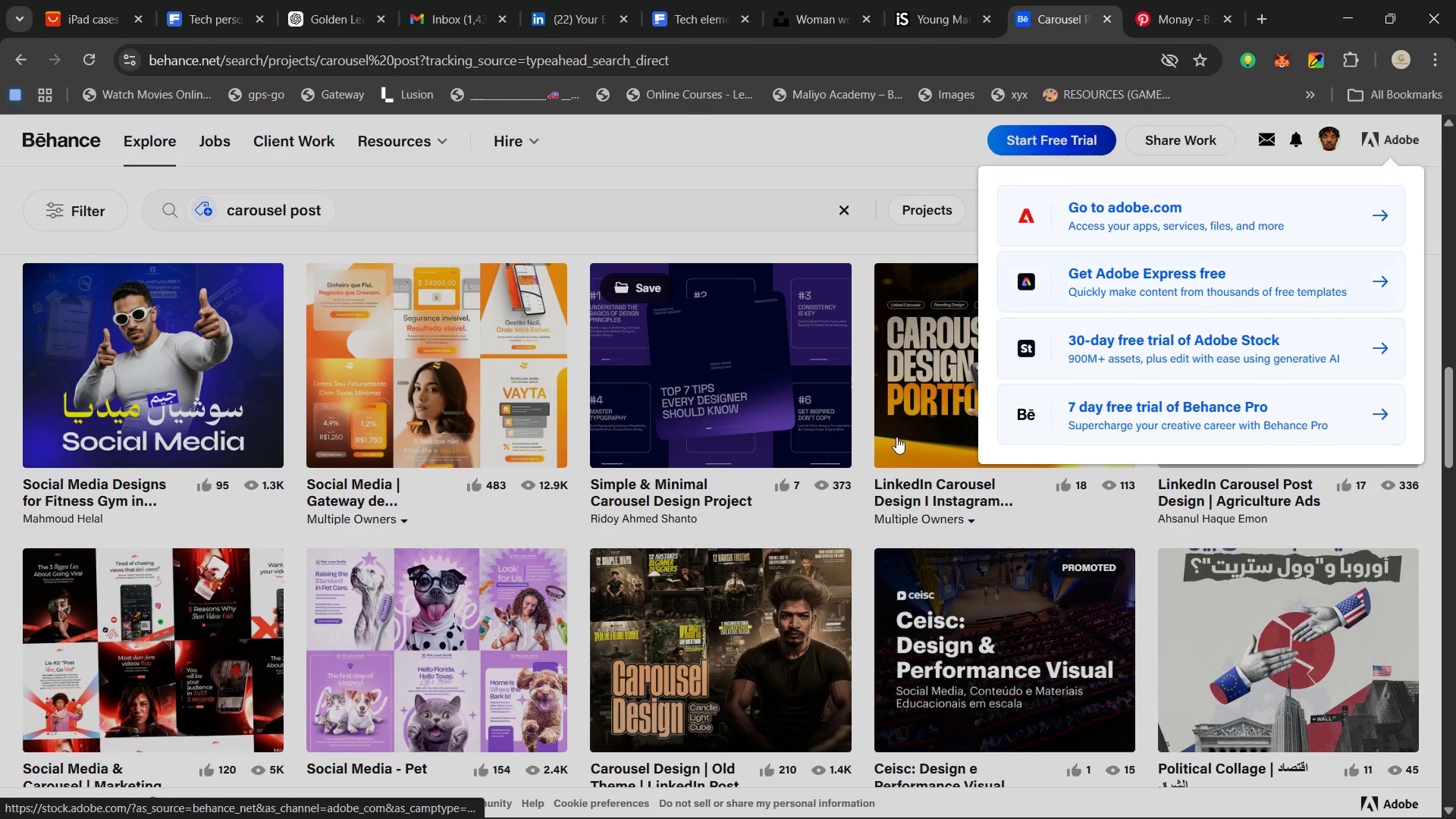 
scroll: coordinate [704, 552], scroll_direction: down, amount: 4.0
 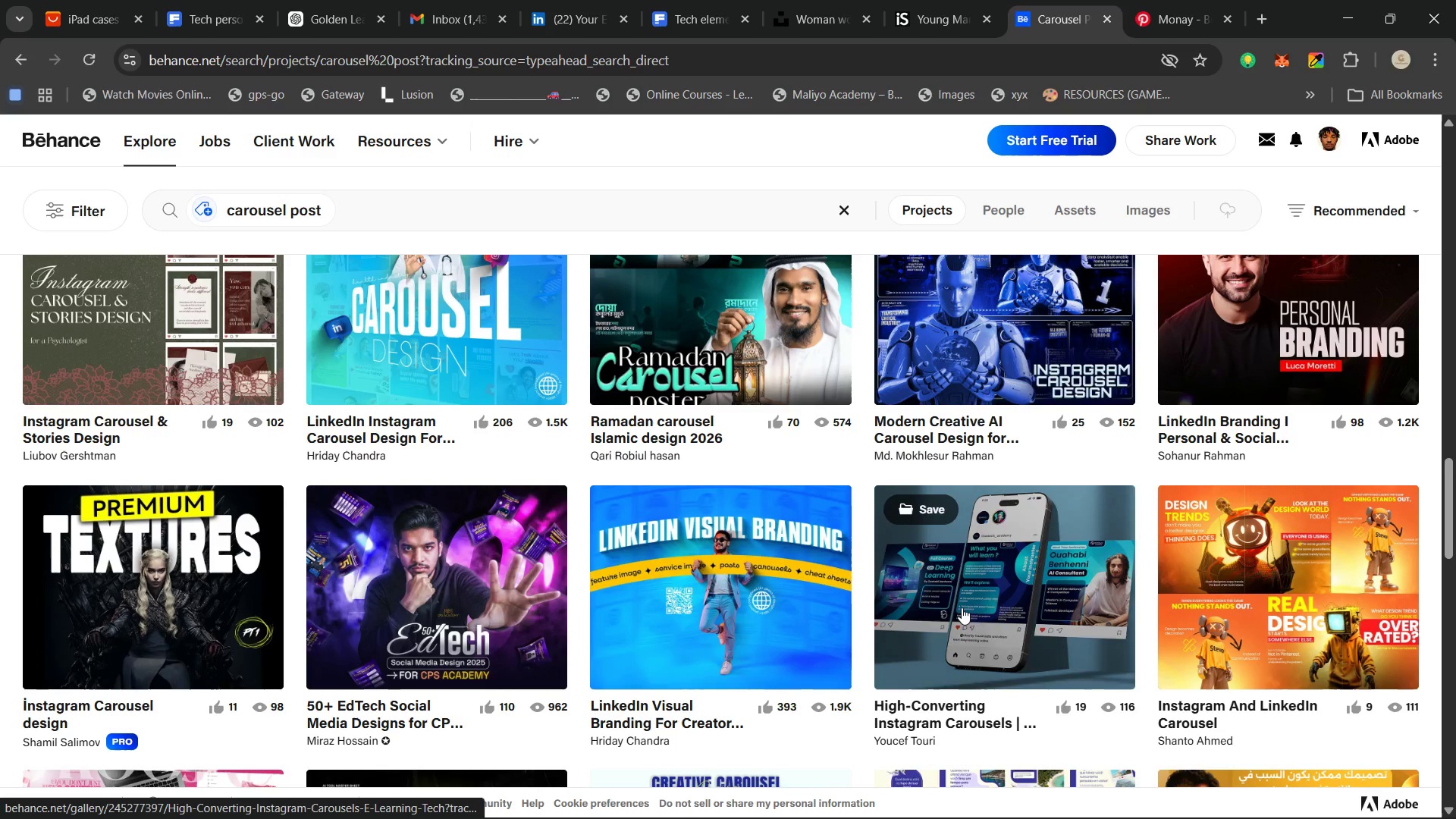 
left_click([968, 607])
 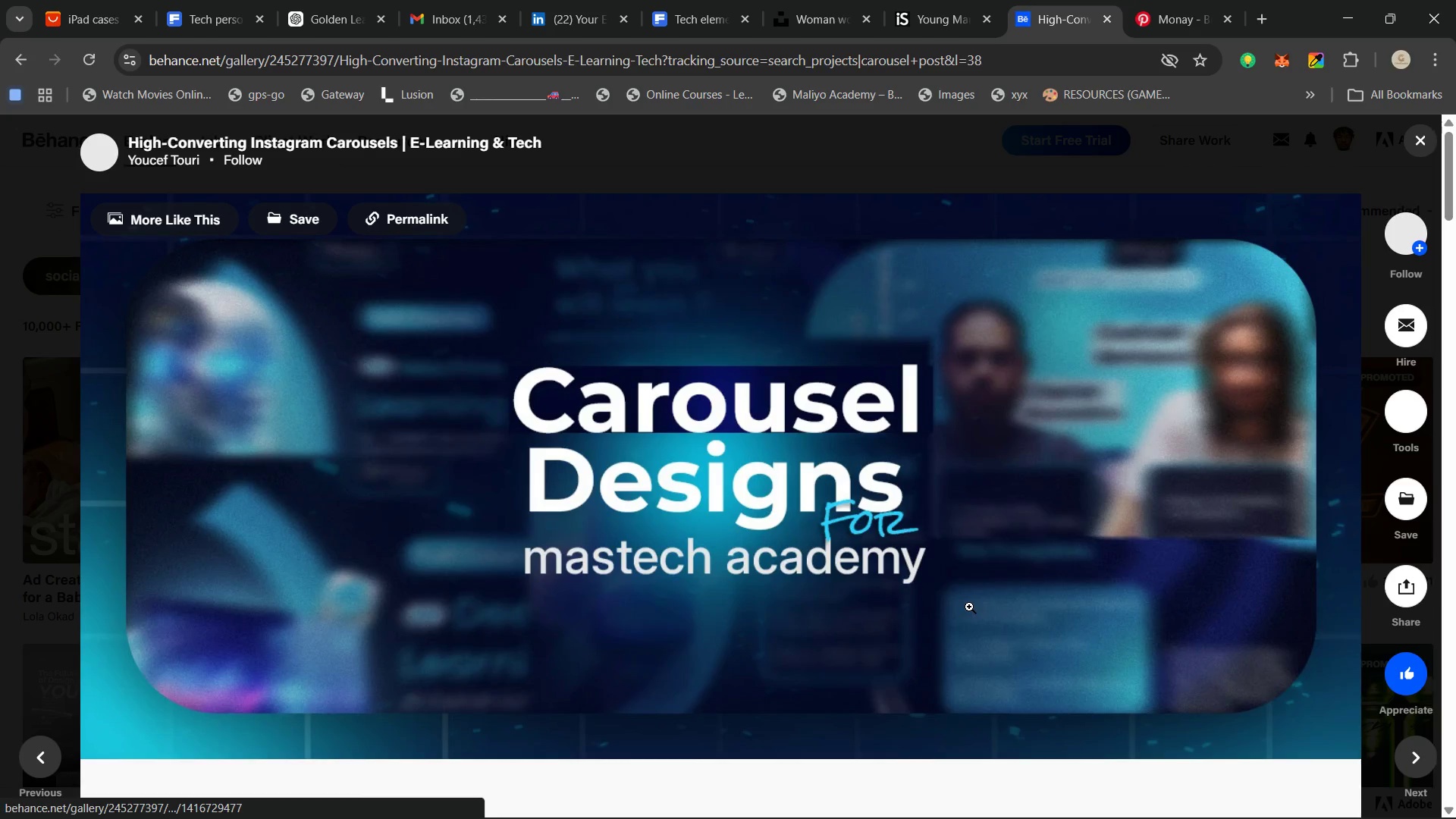 
scroll: coordinate [736, 596], scroll_direction: down, amount: 9.0
 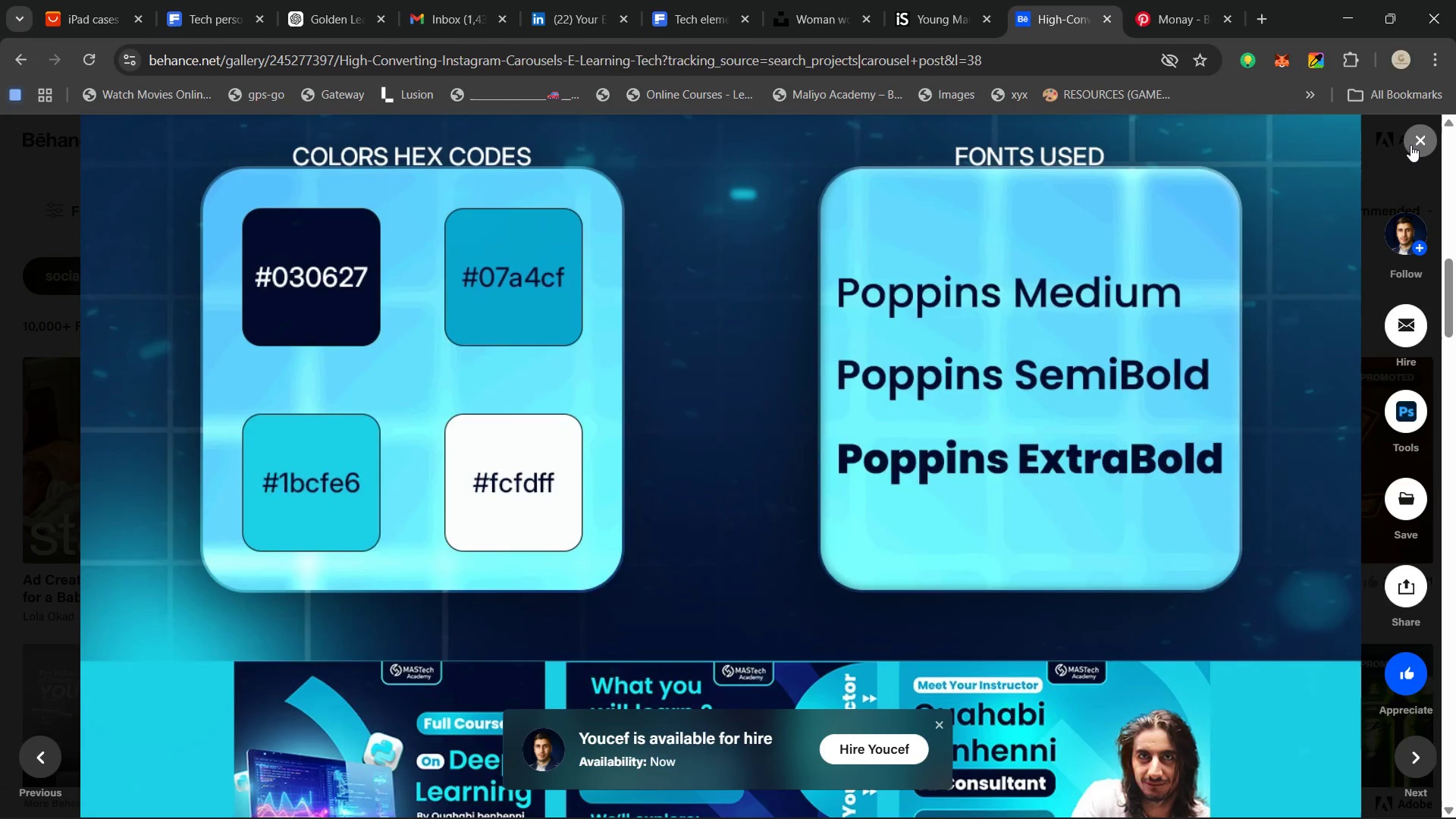 
left_click([1410, 145])
 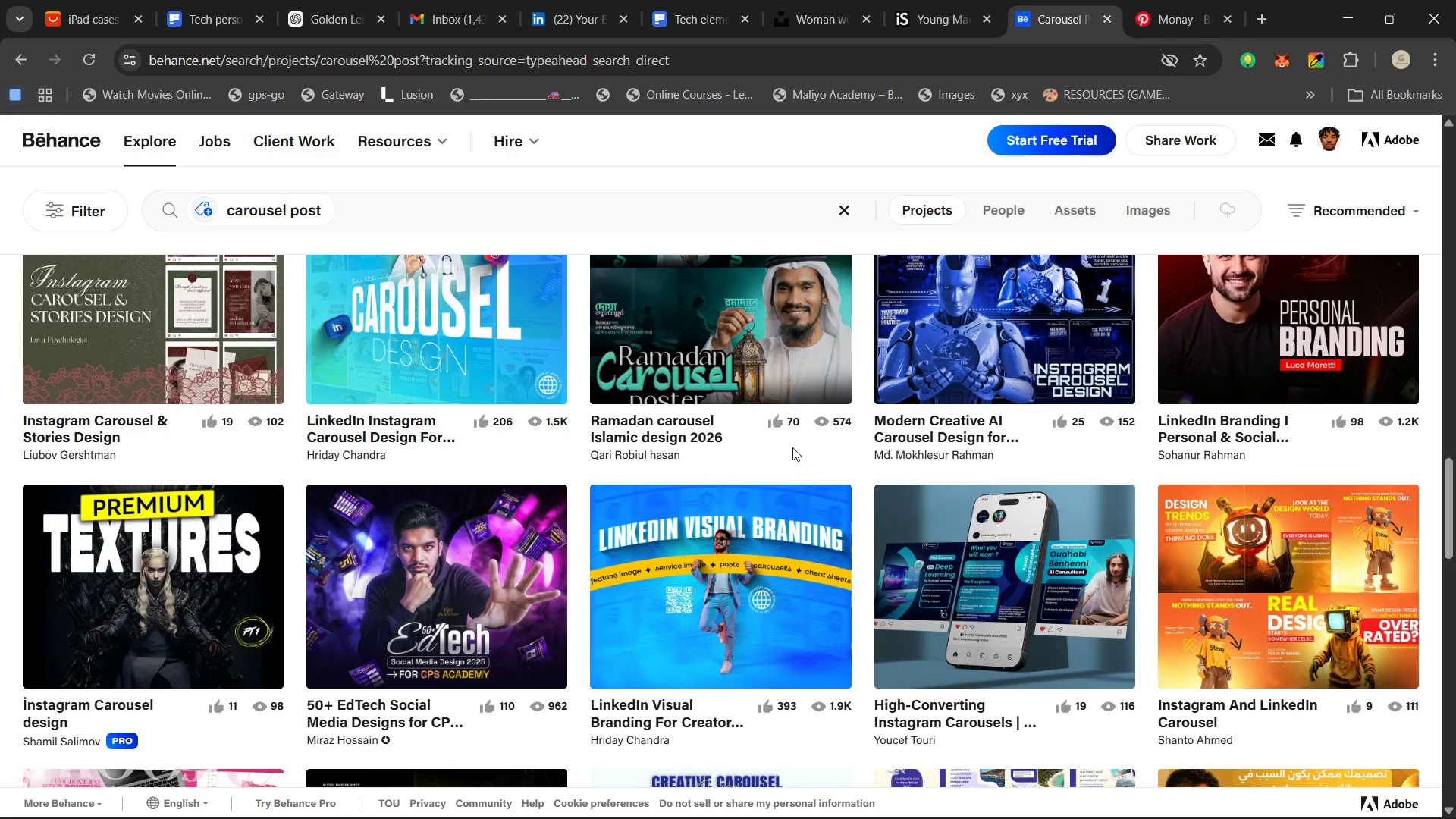 
scroll: coordinate [795, 483], scroll_direction: down, amount: 5.0
 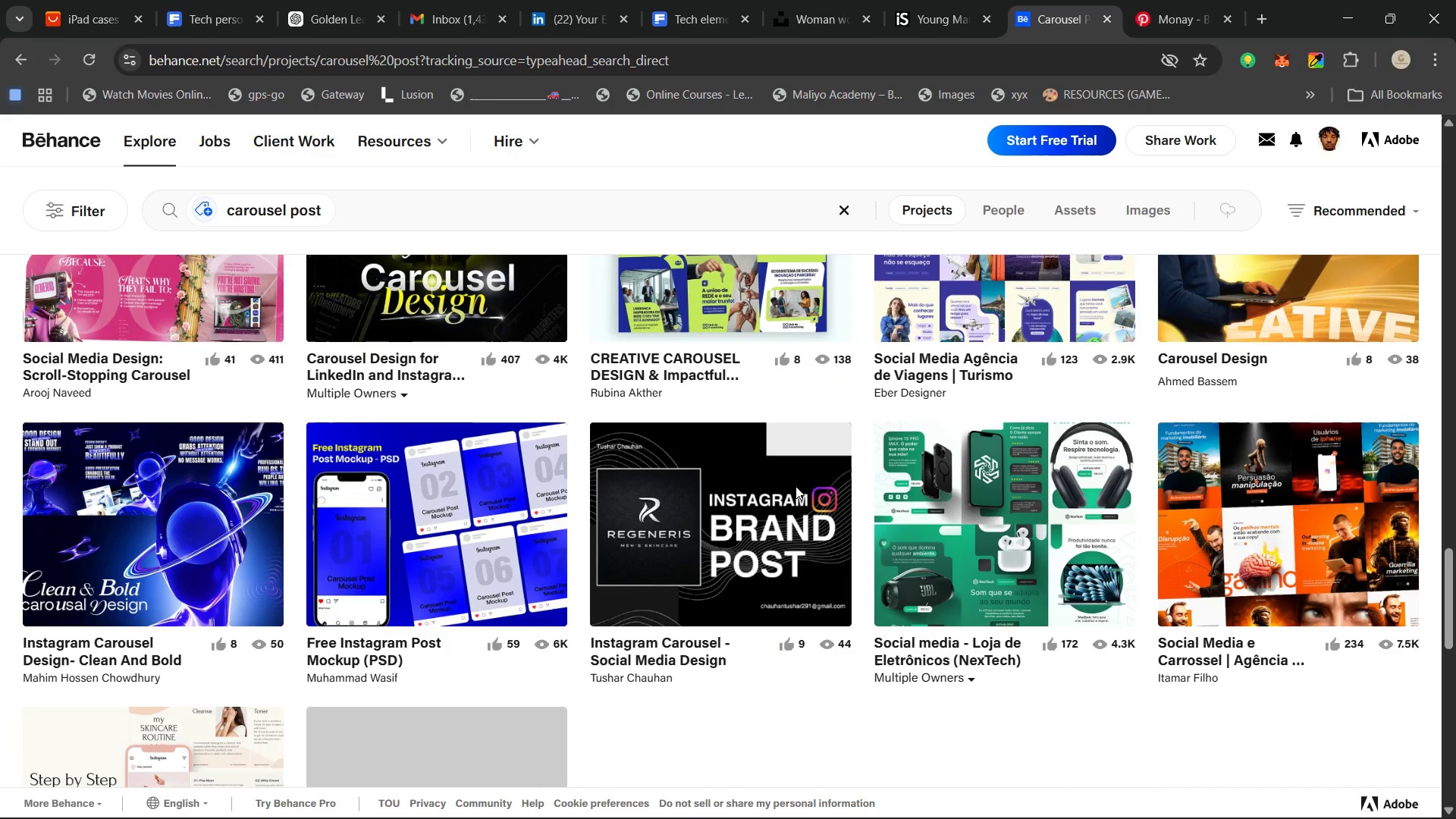 
scroll: coordinate [795, 486], scroll_direction: up, amount: 1.0
 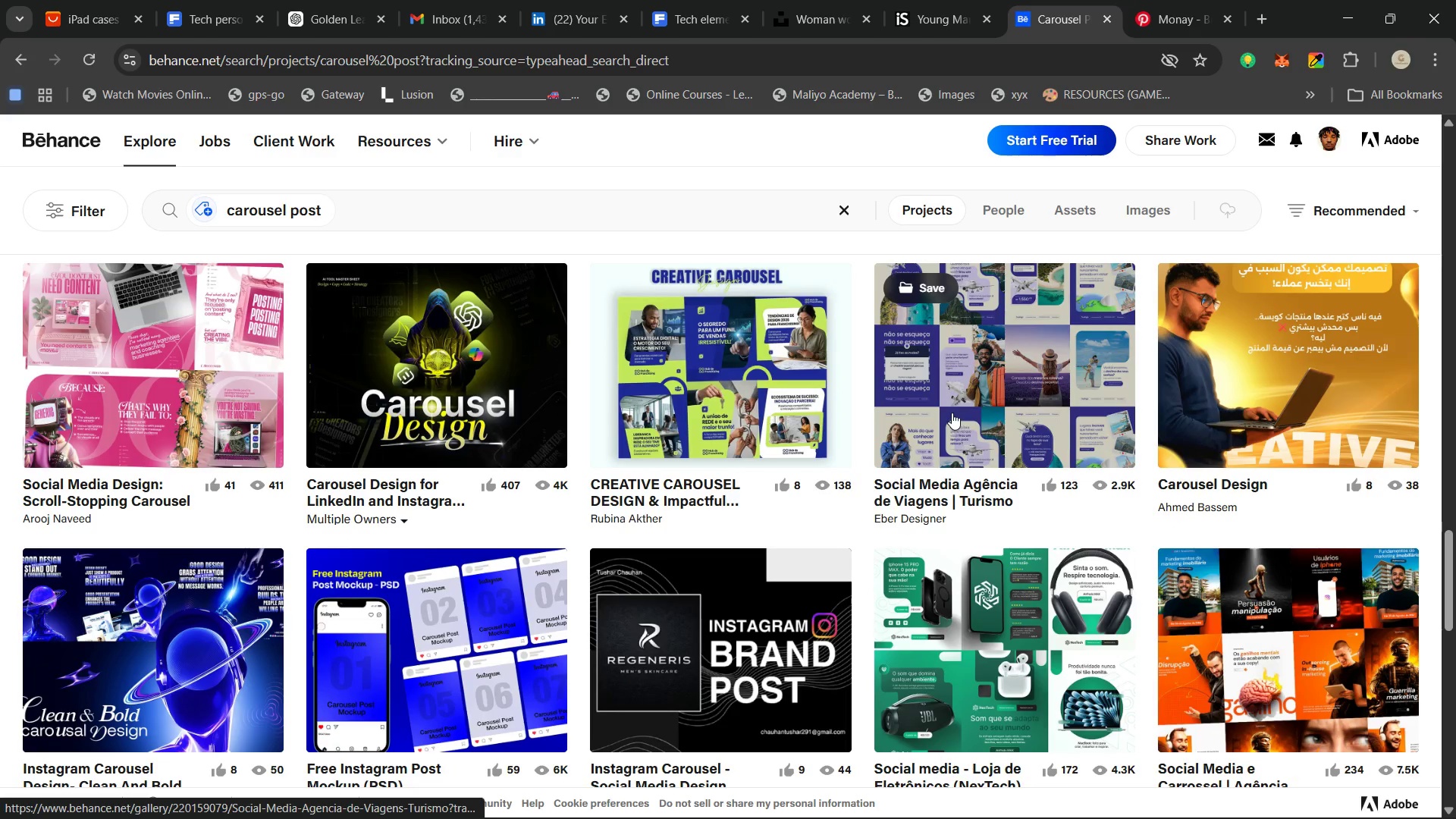 
left_click([952, 413])
 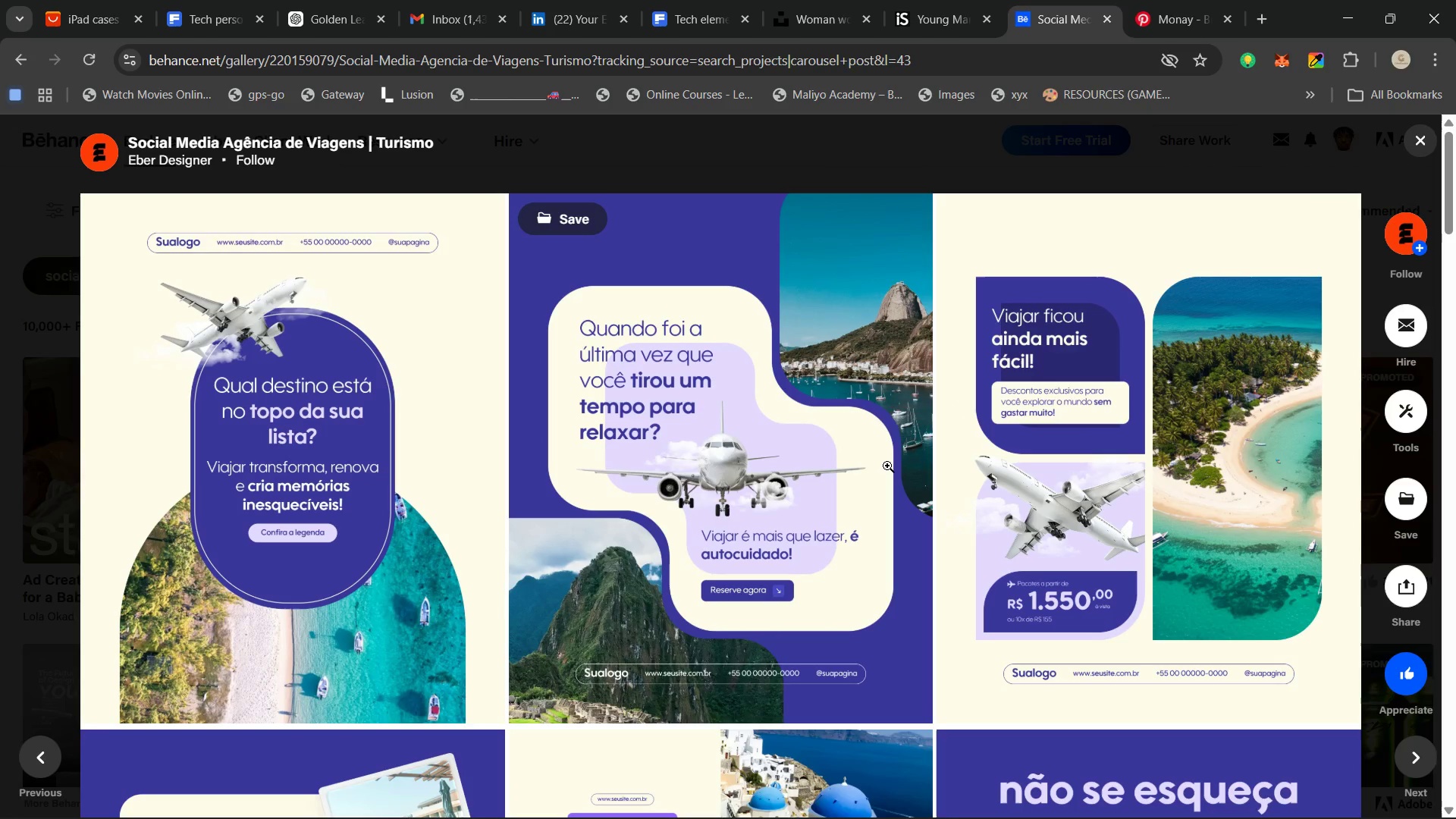 
wait(6.45)
 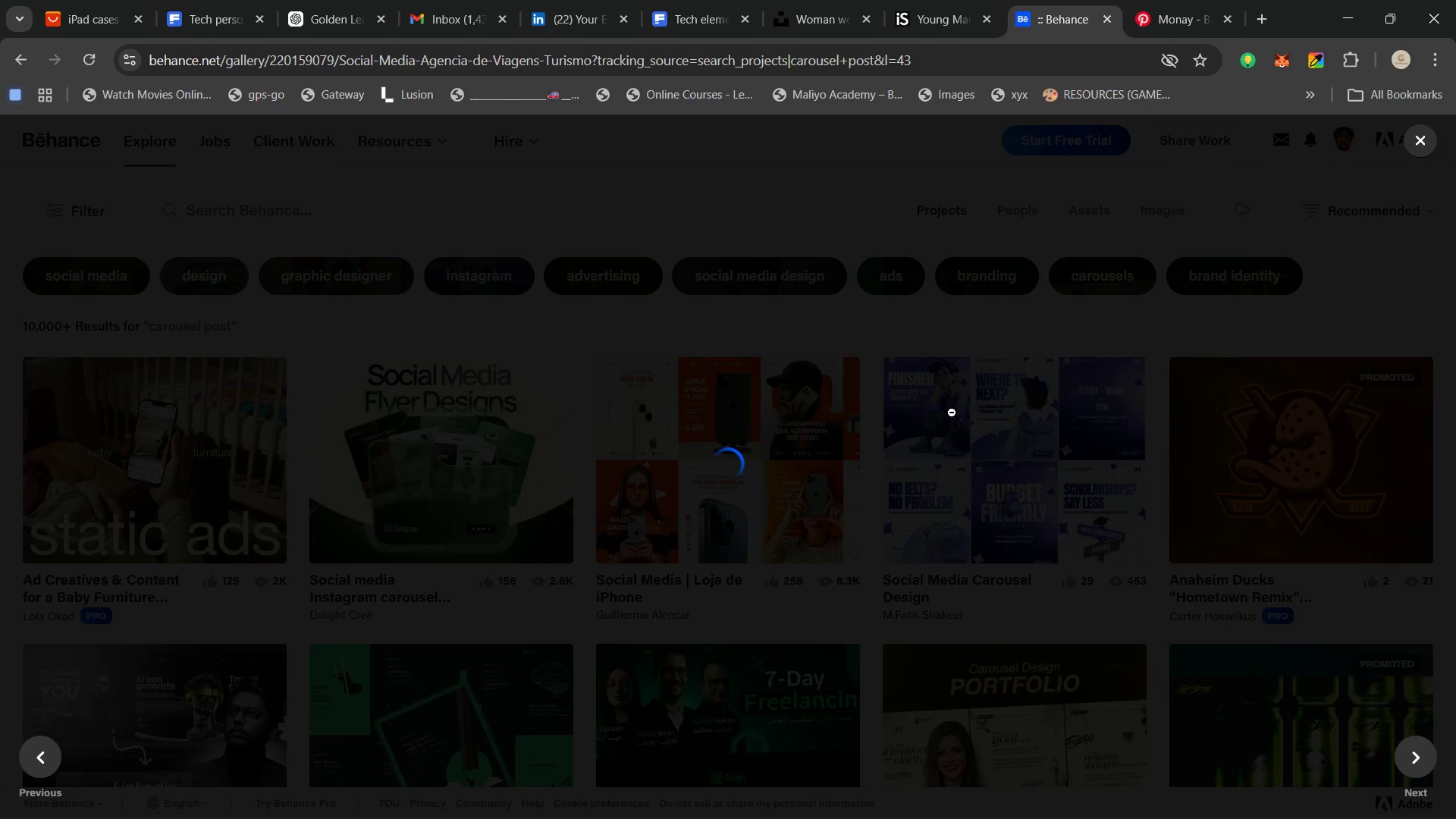 
scroll: coordinate [873, 494], scroll_direction: down, amount: 12.0
 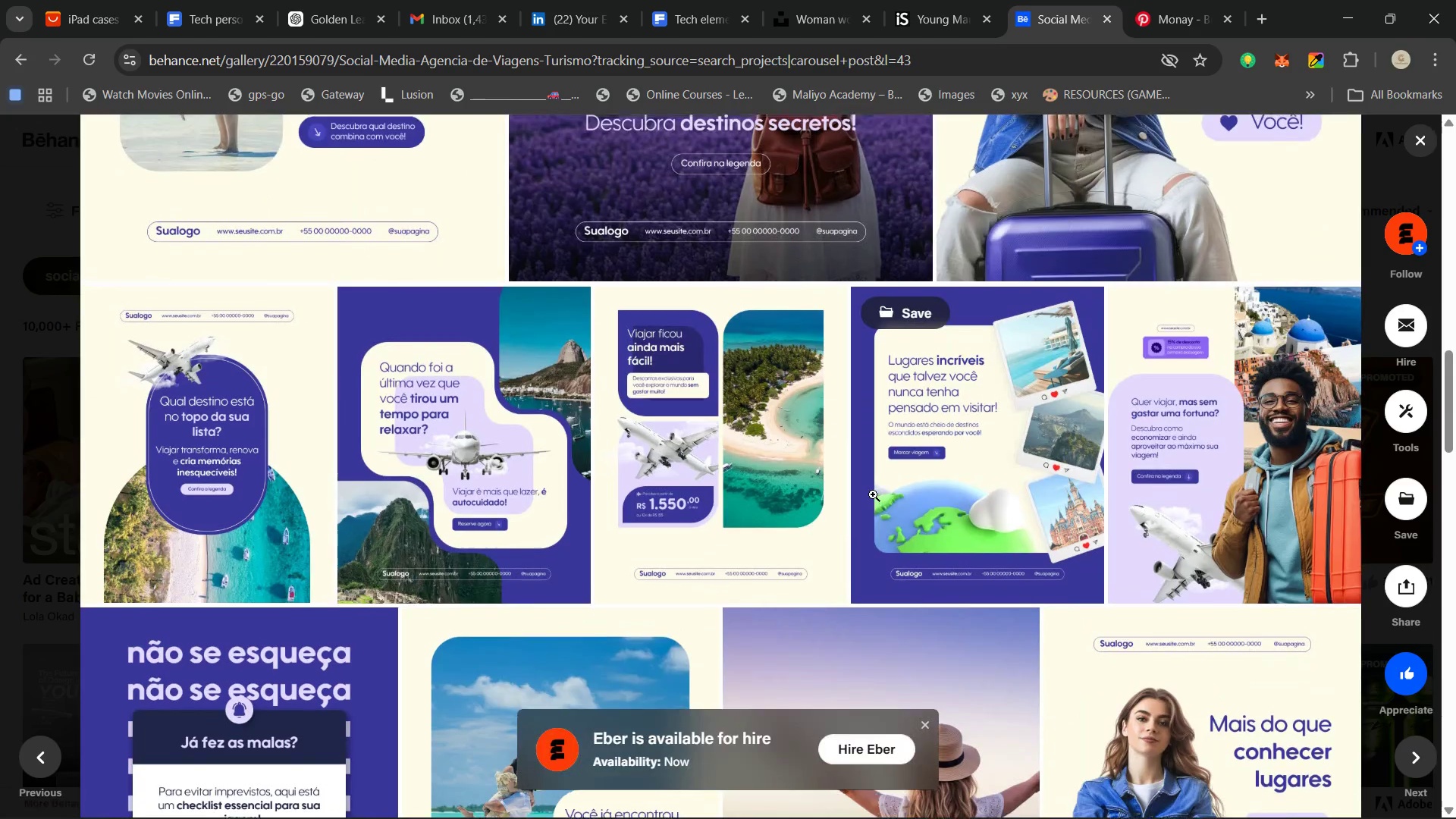 
scroll: coordinate [1076, 354], scroll_direction: up, amount: 20.0
 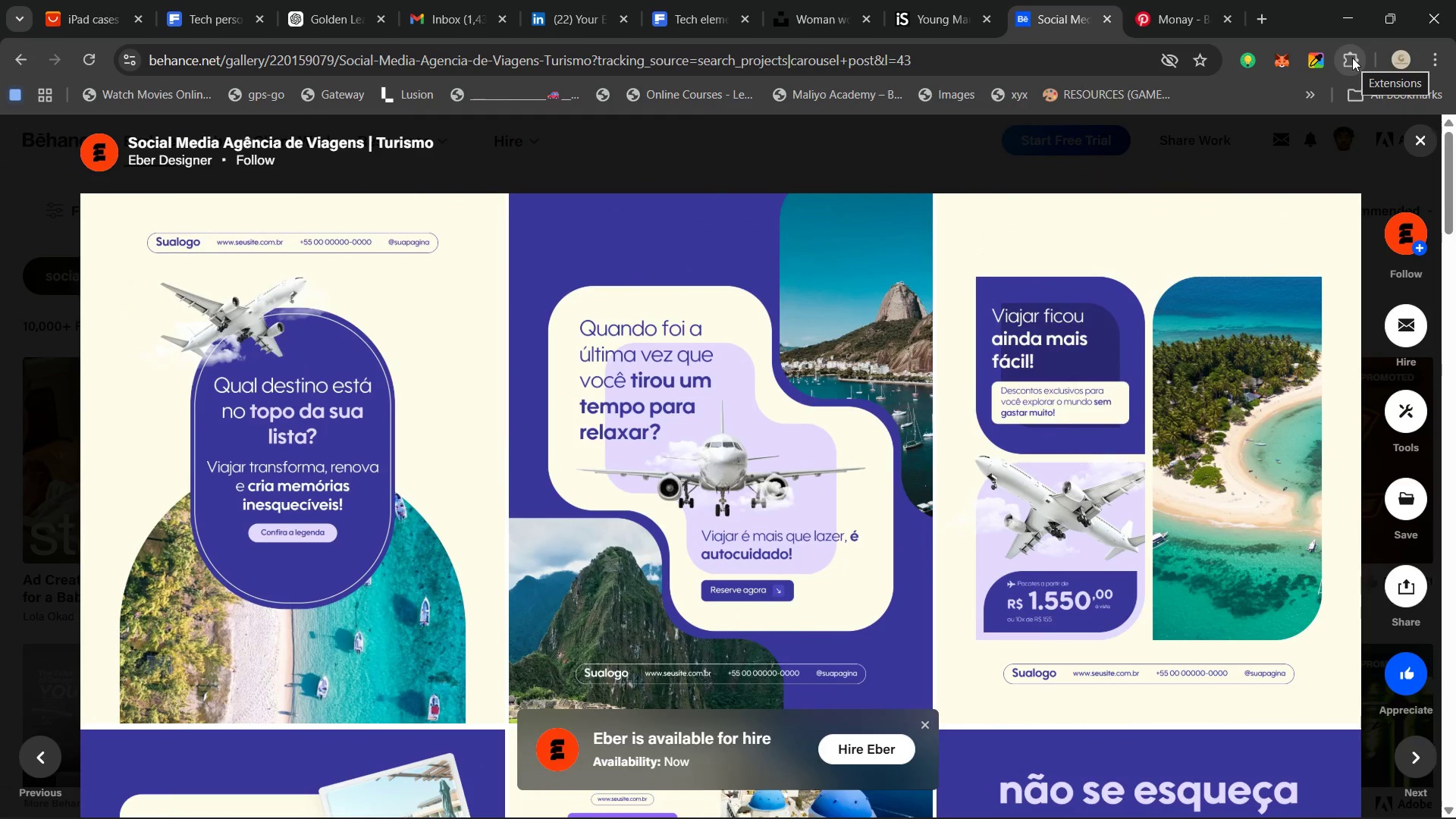 
left_click([1352, 58])
 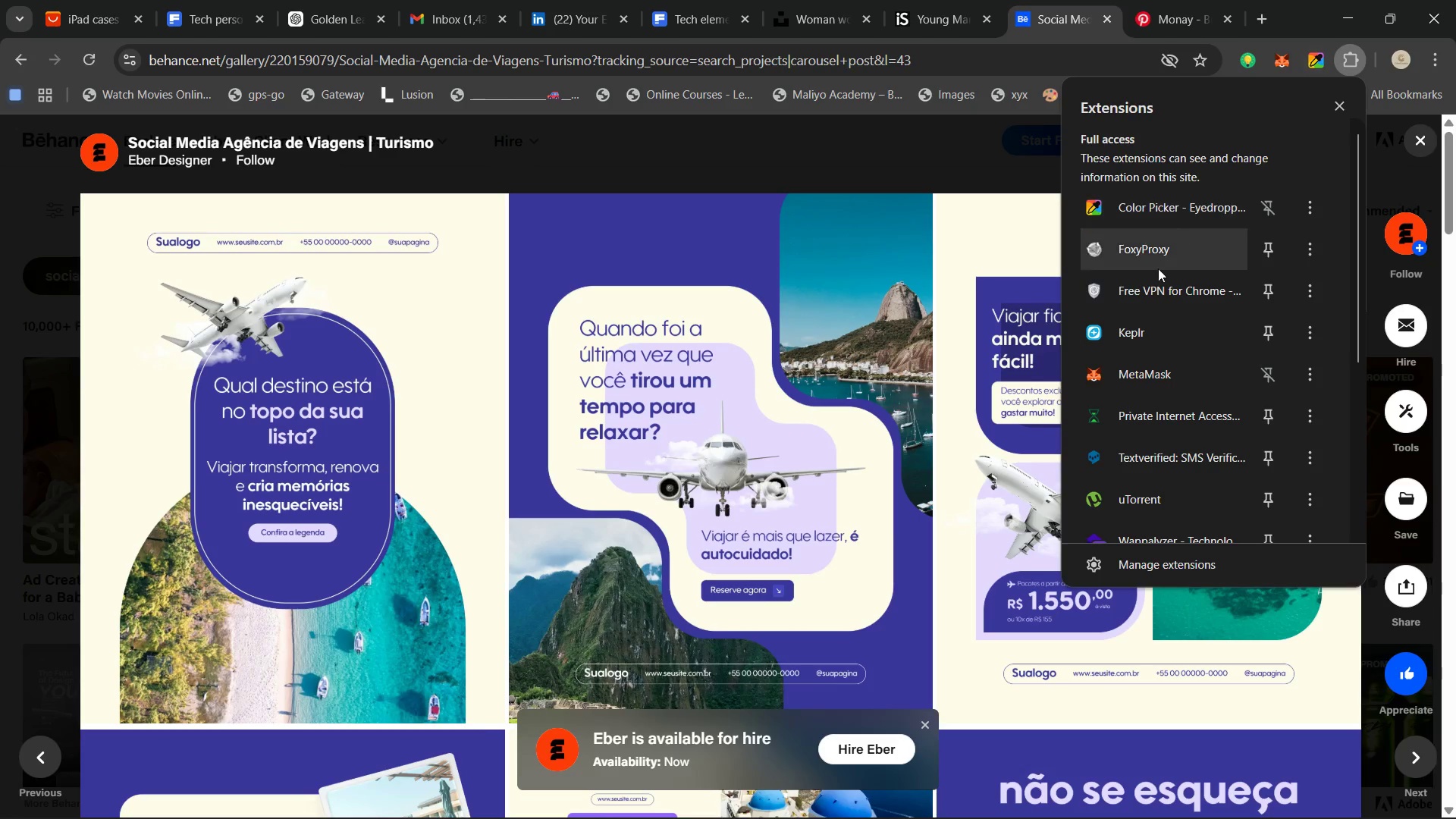 
wait(5.27)
 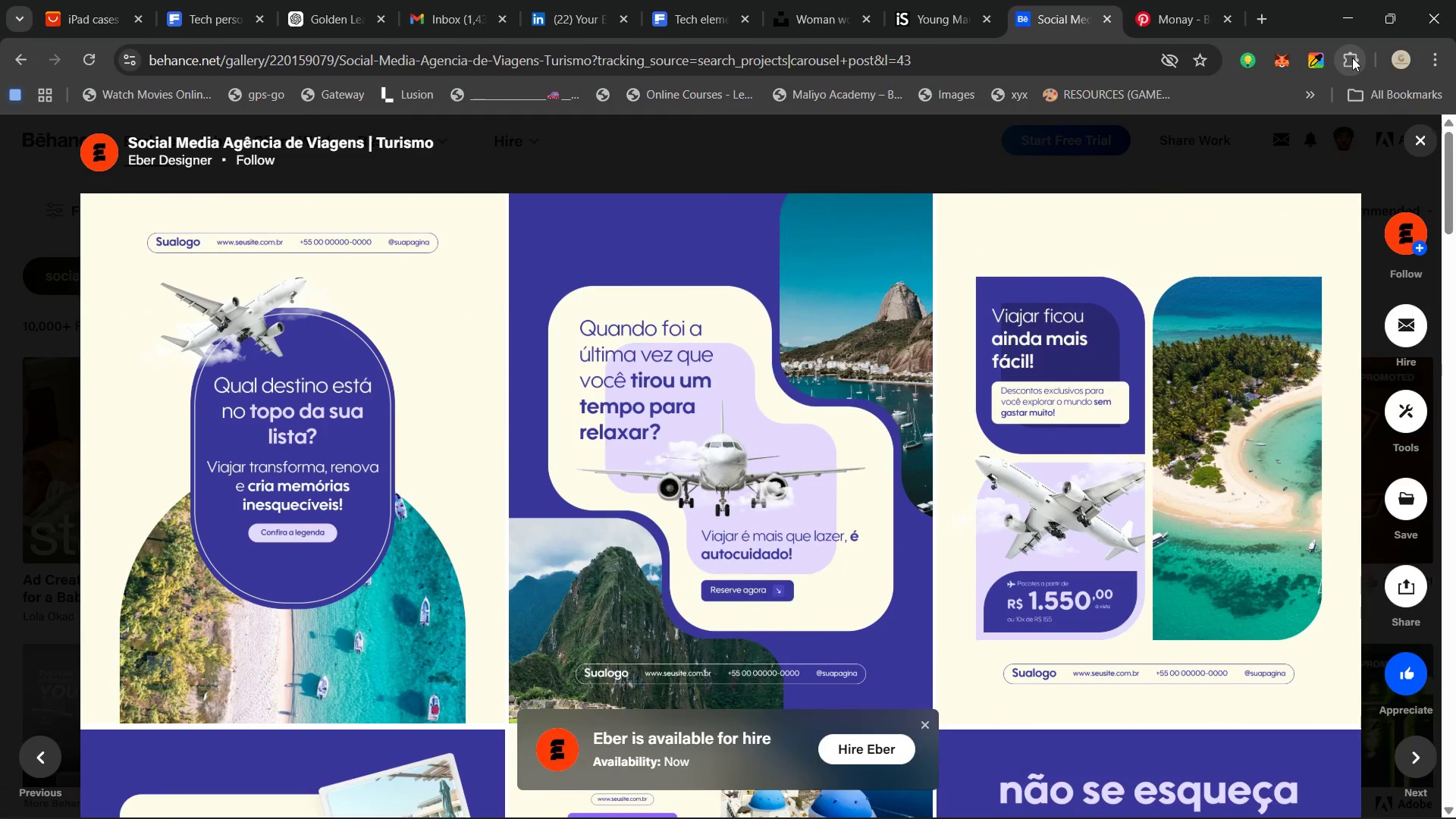 
scroll: coordinate [1140, 393], scroll_direction: down, amount: 2.0
 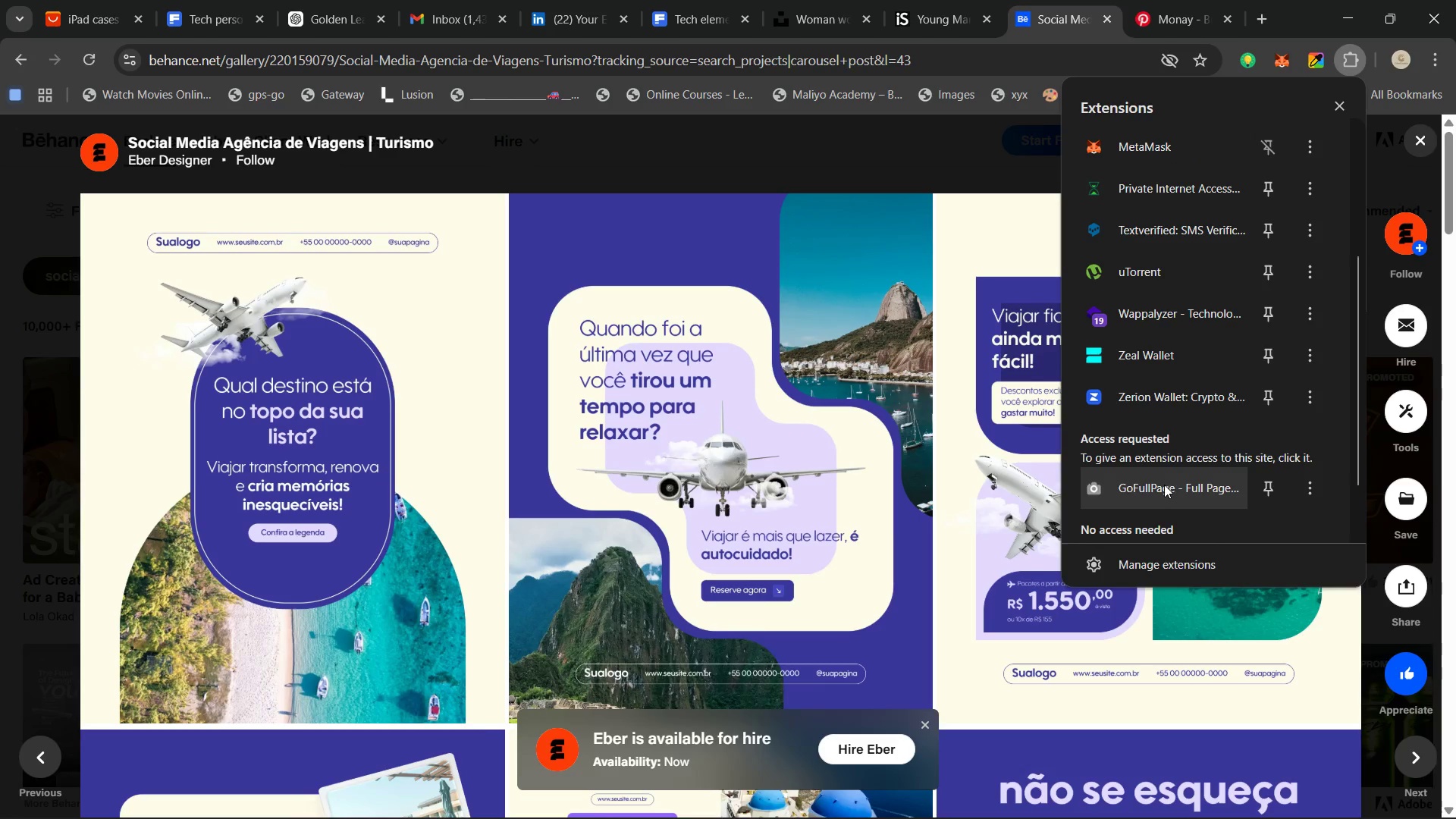 
left_click([1164, 485])
 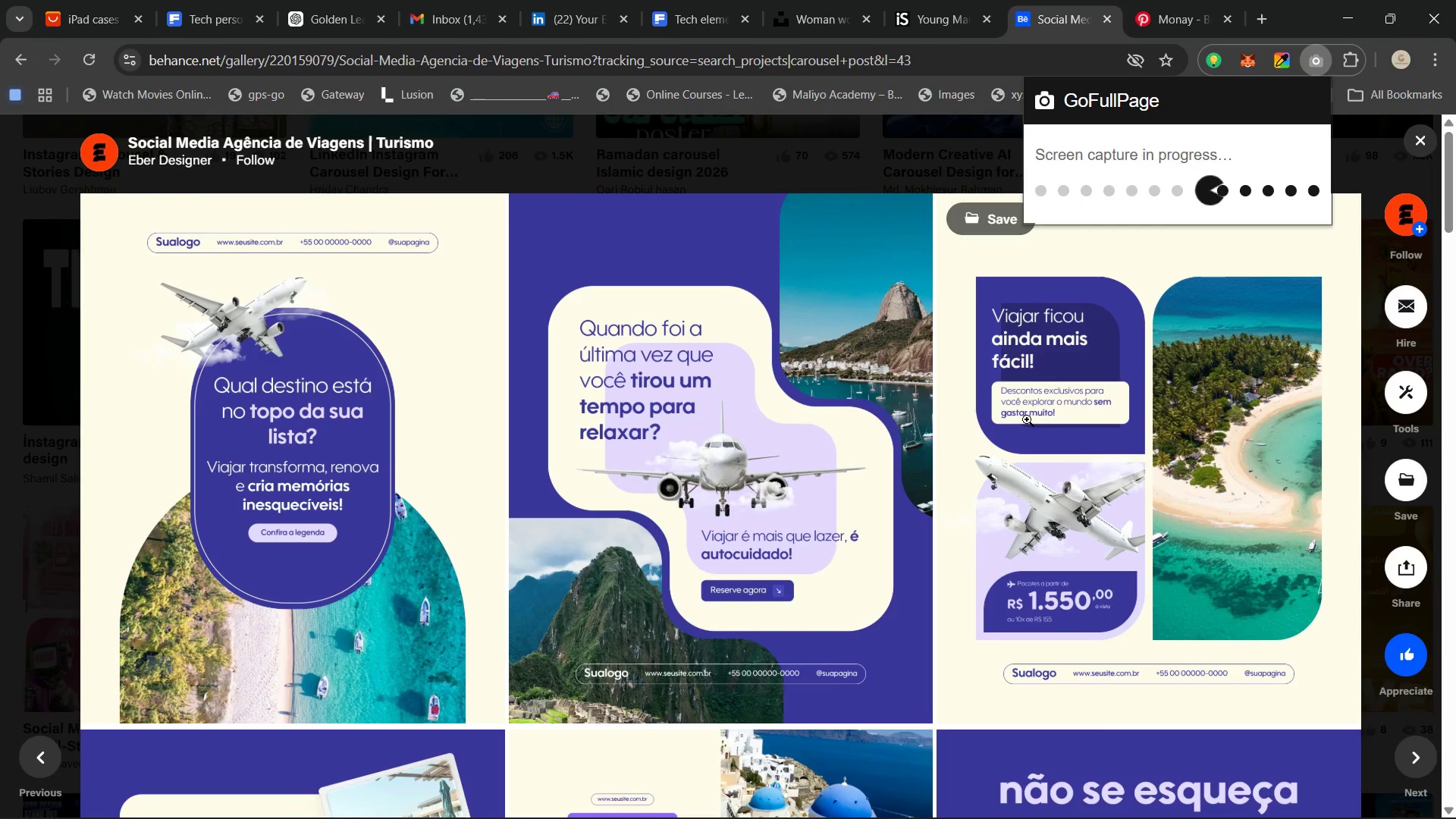 
wait(11.9)
 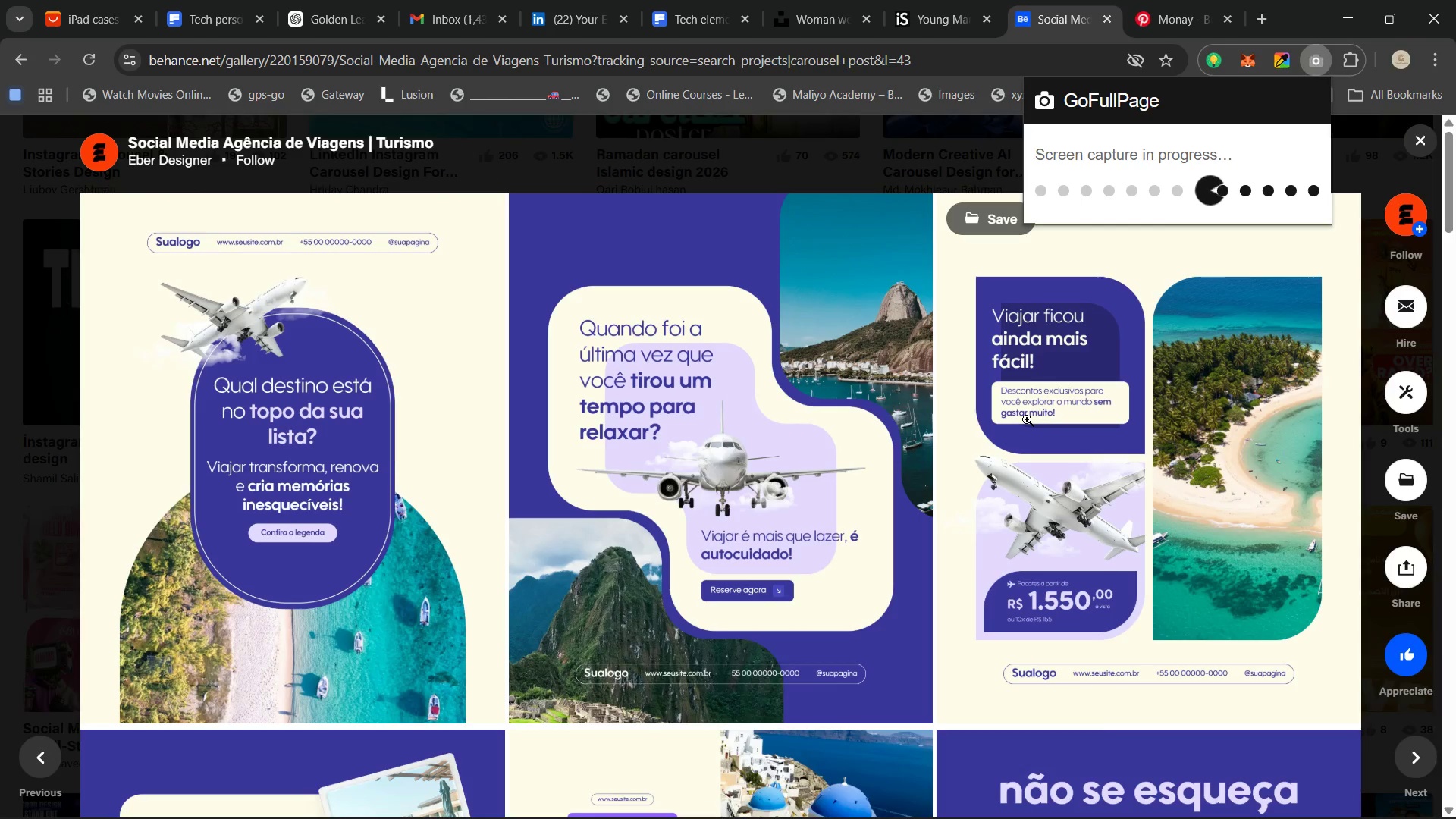 
mouse_move([1357, 149])
 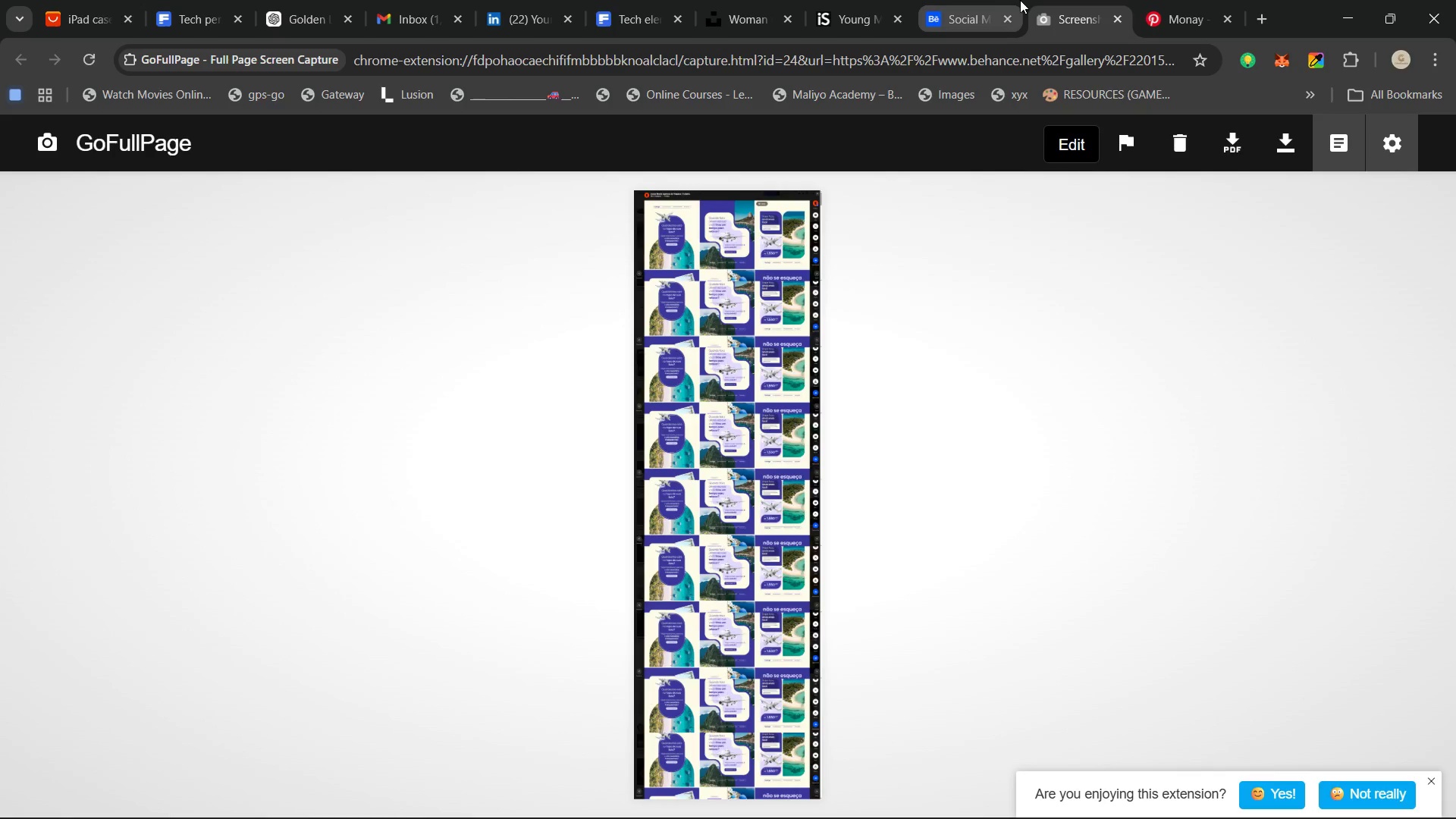 
wait(6.33)
 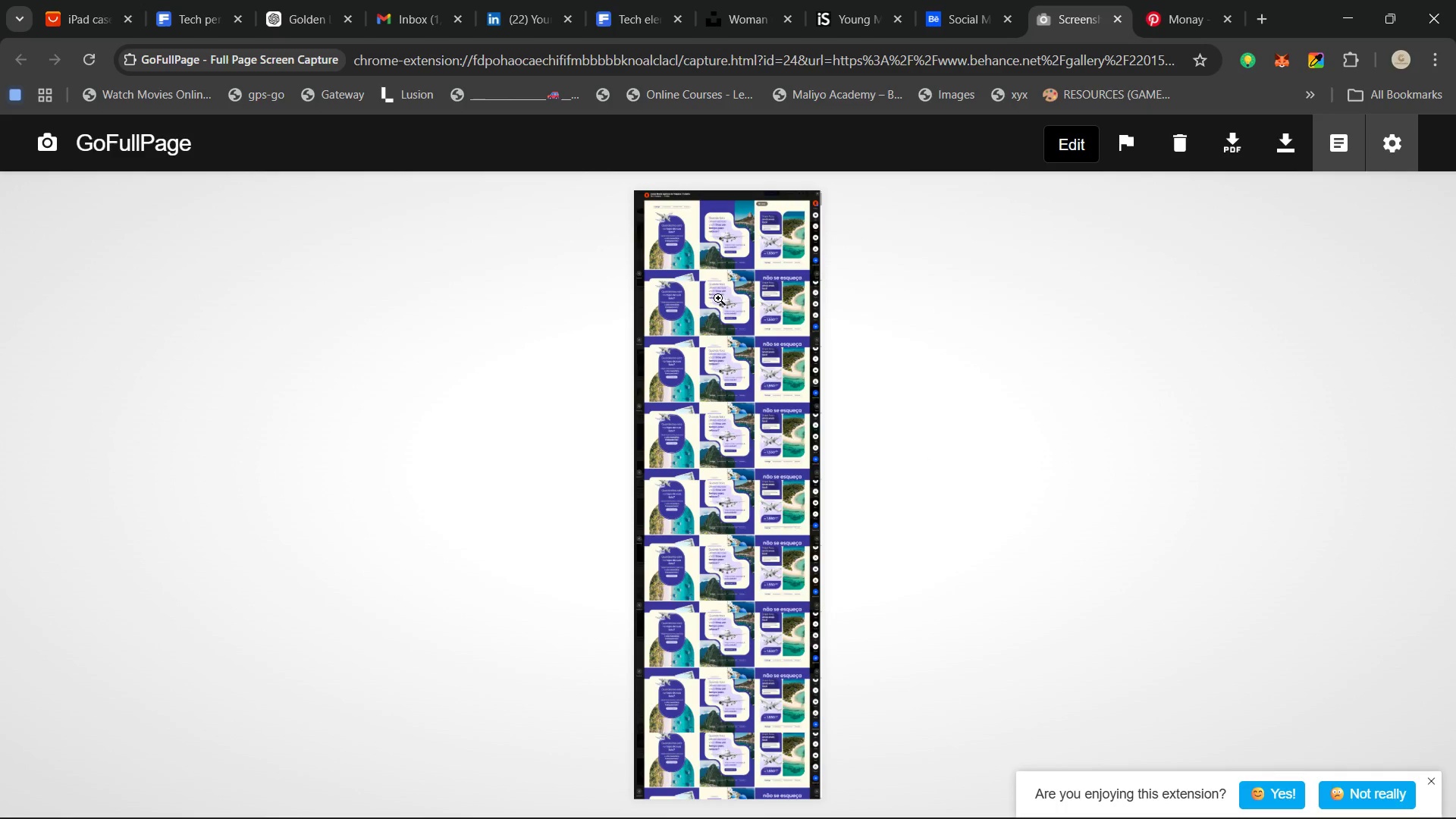 
left_click([971, 20])
 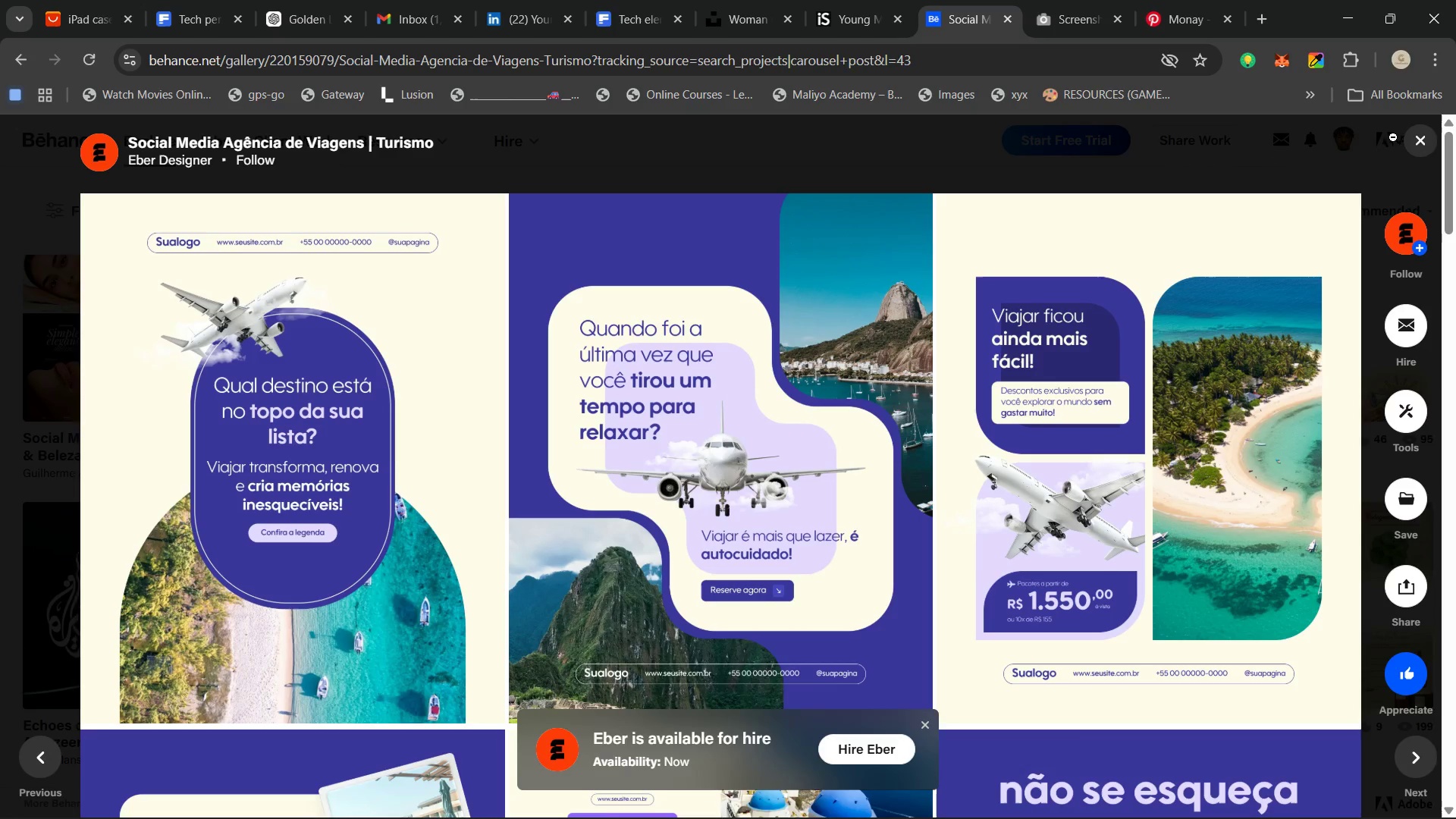 
left_click([1421, 144])
 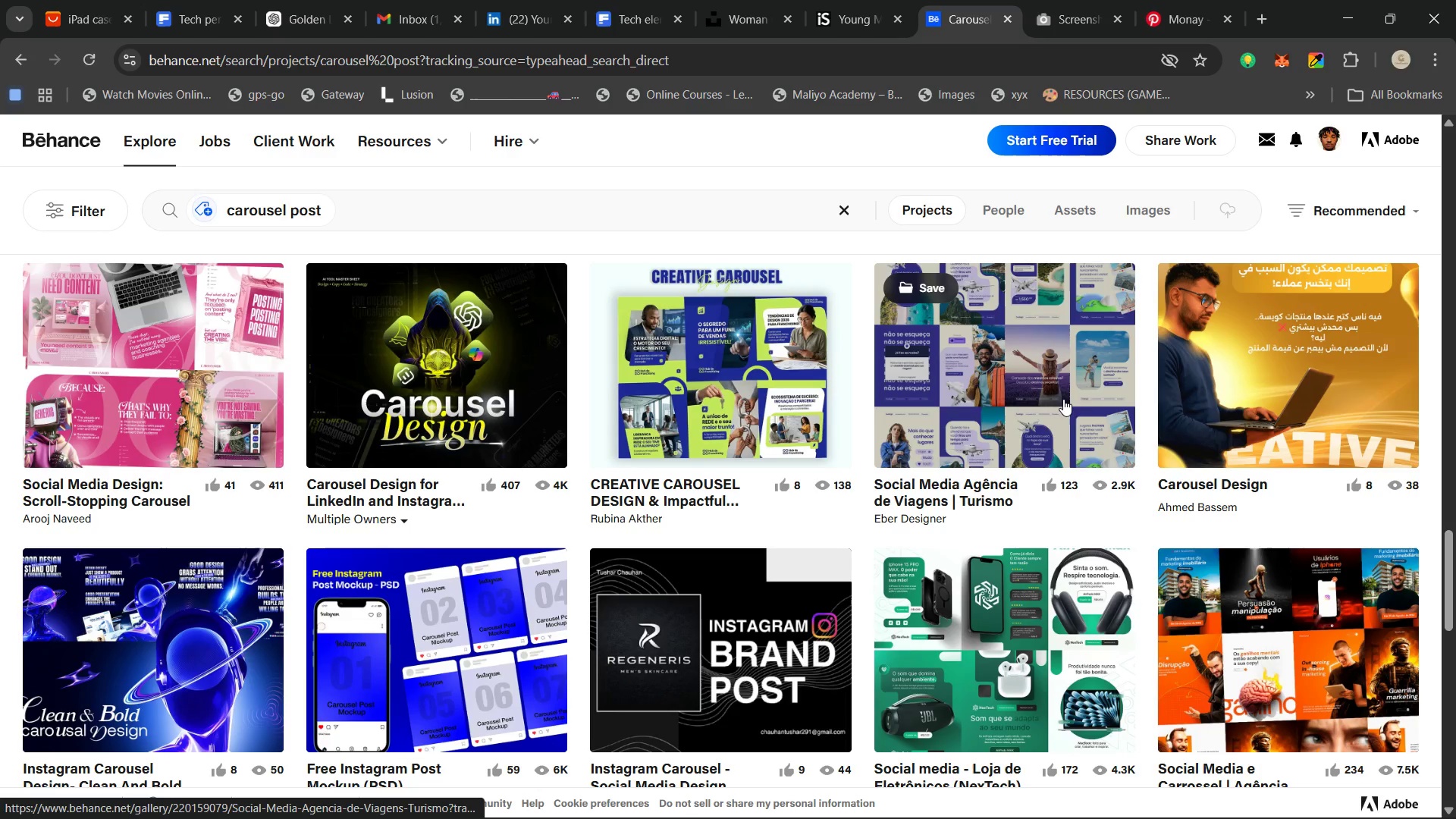 
left_click([1046, 349])
 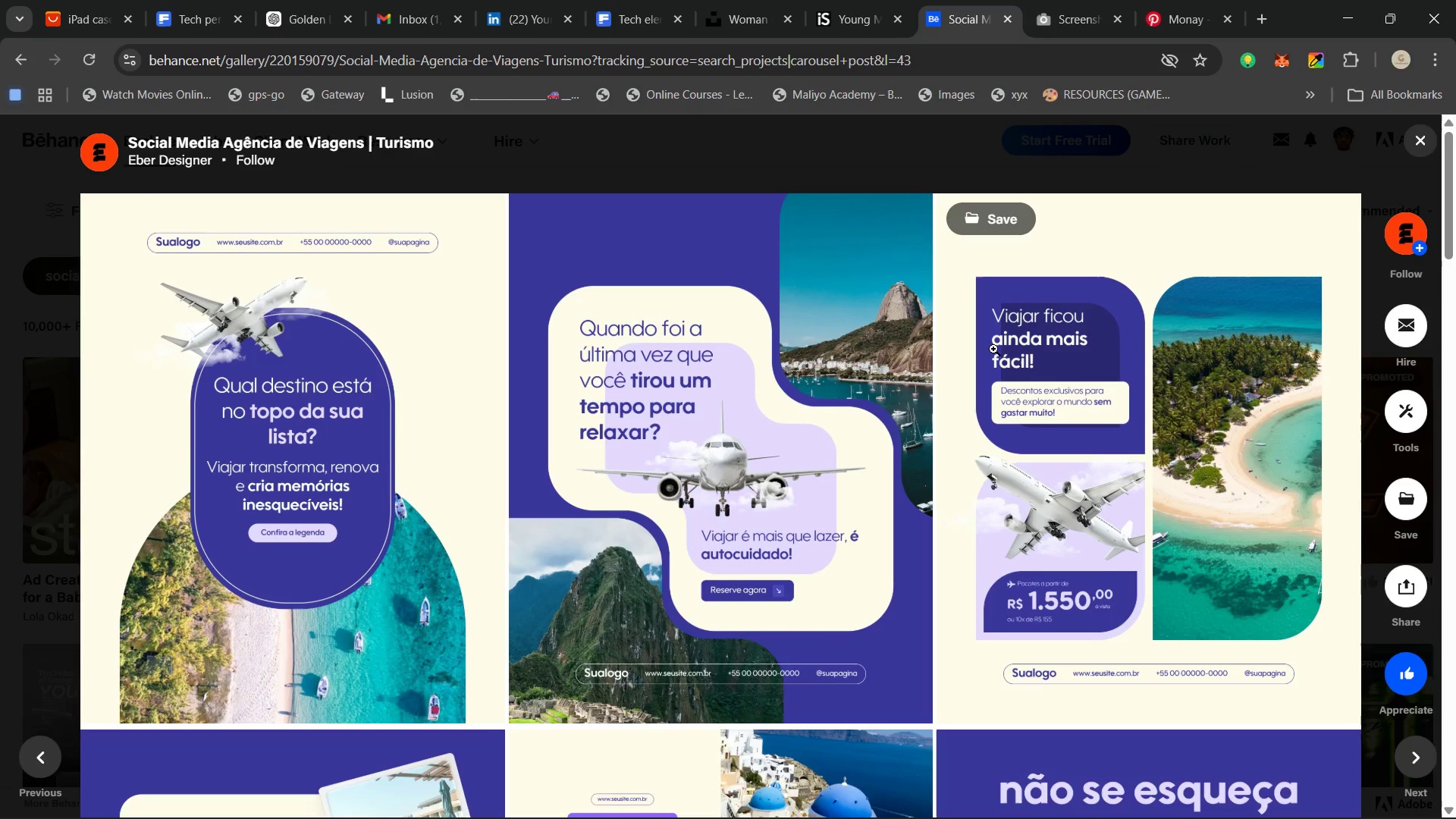 
scroll: coordinate [878, 355], scroll_direction: down, amount: 15.0
 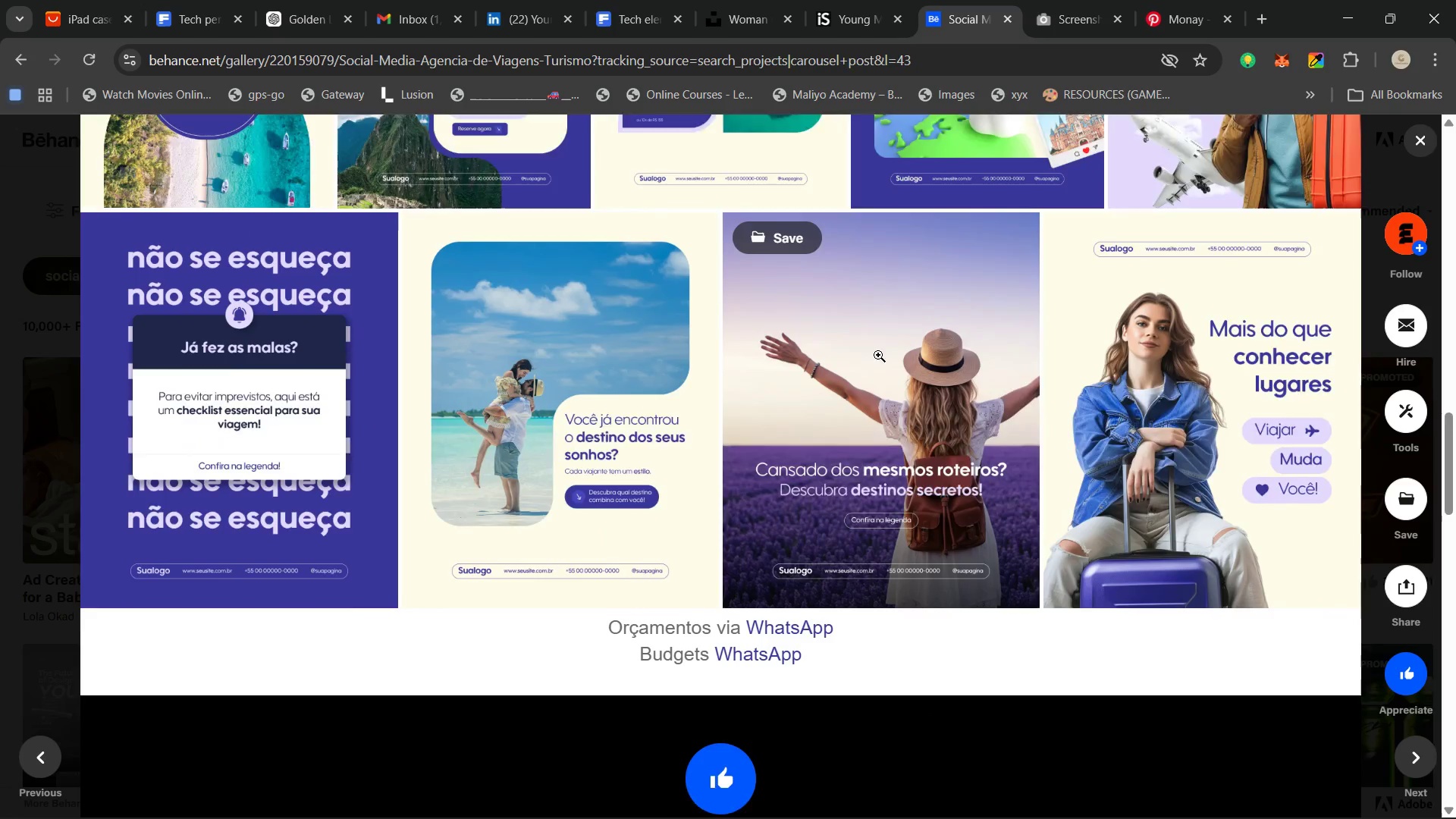 
scroll: coordinate [883, 362], scroll_direction: up, amount: 14.0
 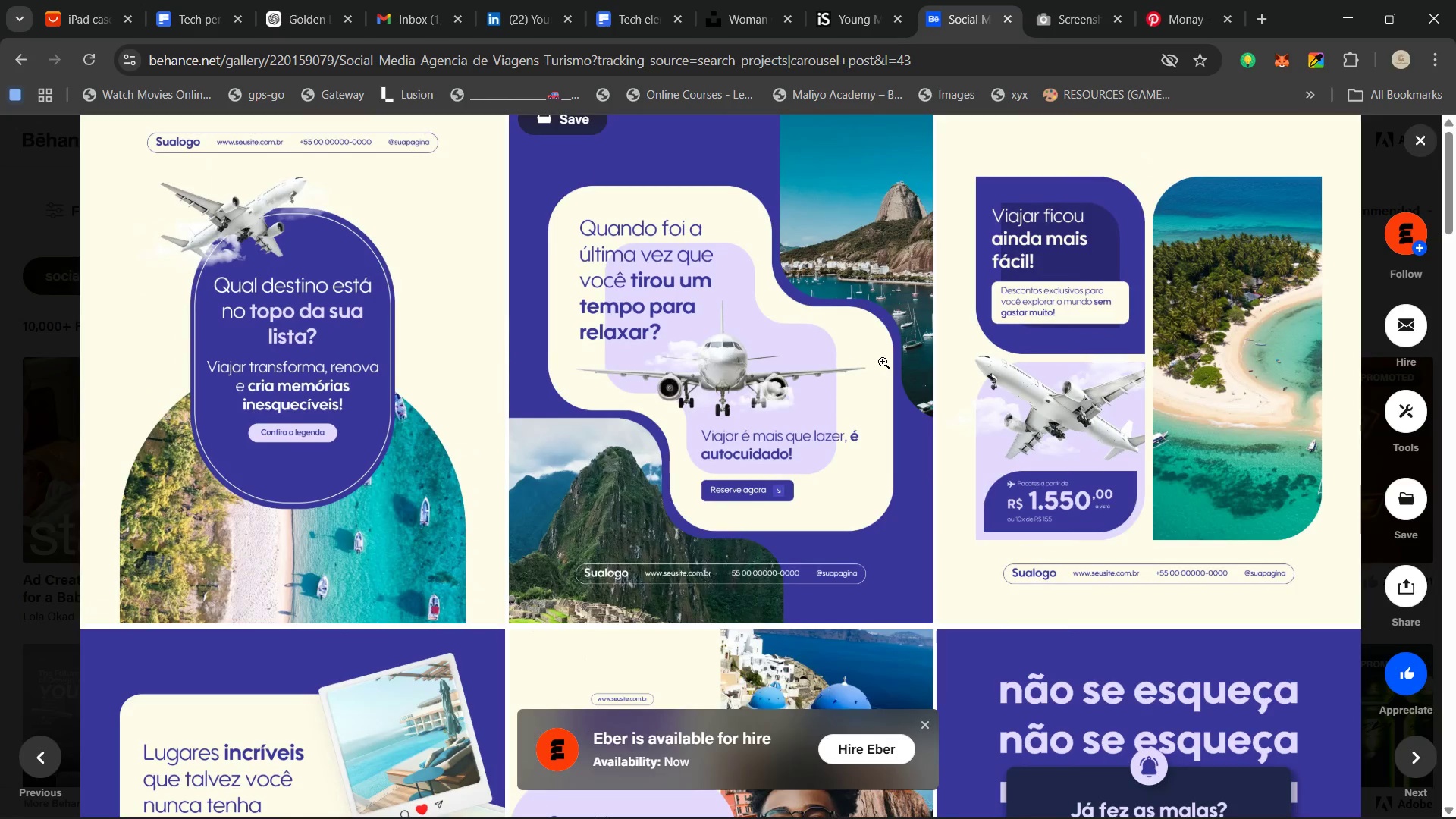 
scroll: coordinate [883, 362], scroll_direction: up, amount: 1.0
 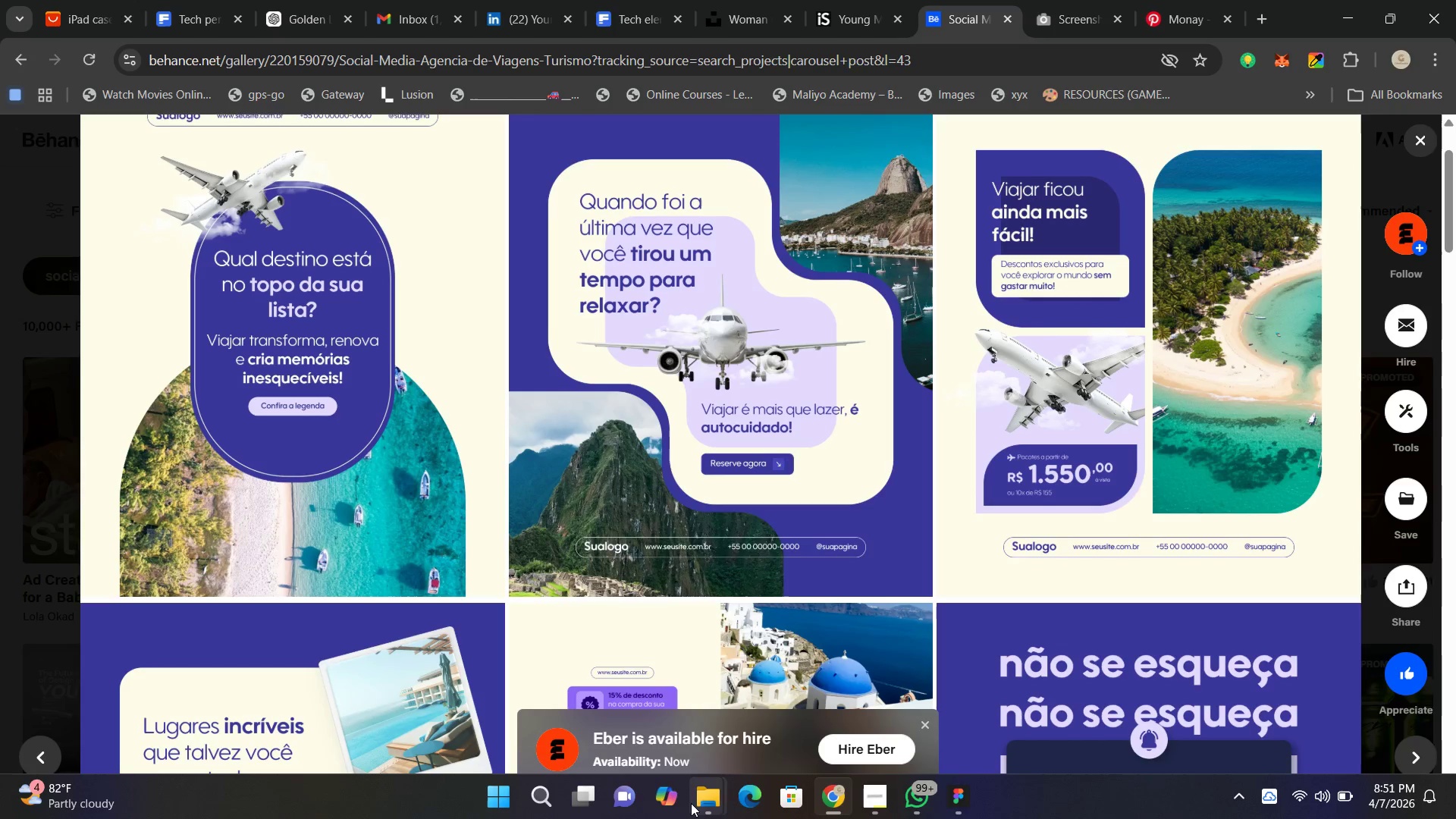 
left_click([544, 811])
 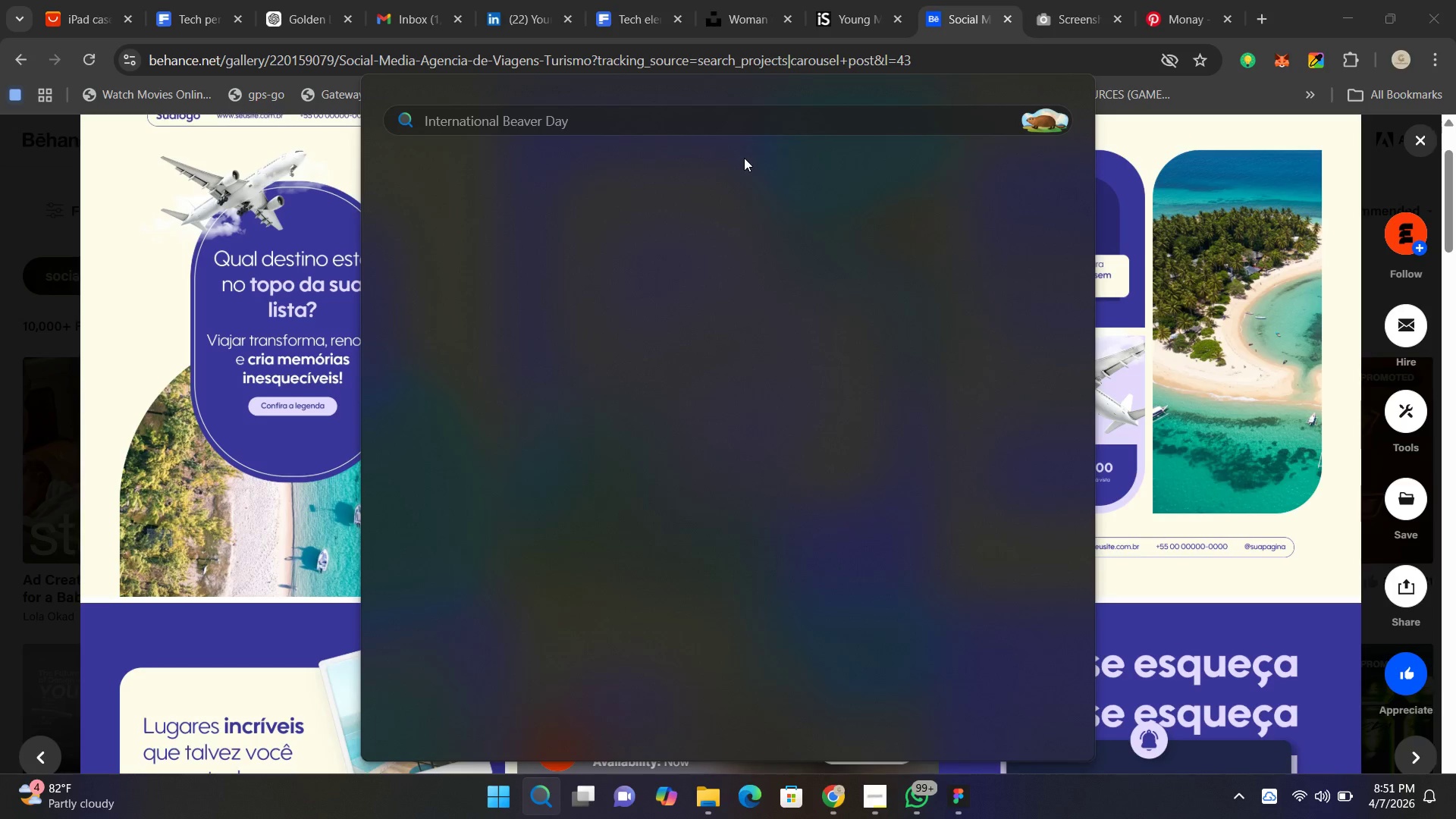 
hold_key(key=S, duration=0.31)
 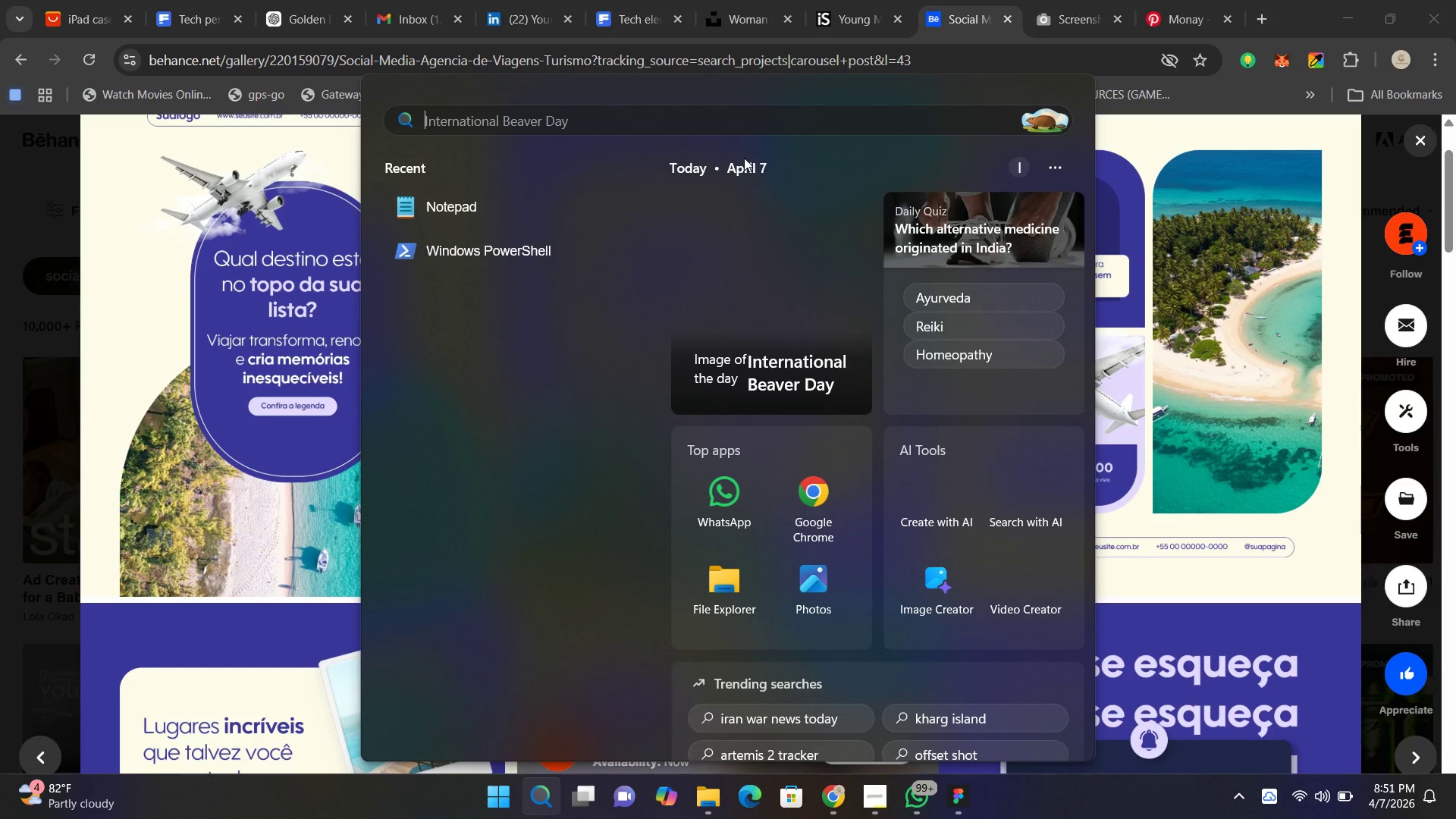 
hold_key(key=N, duration=0.31)
 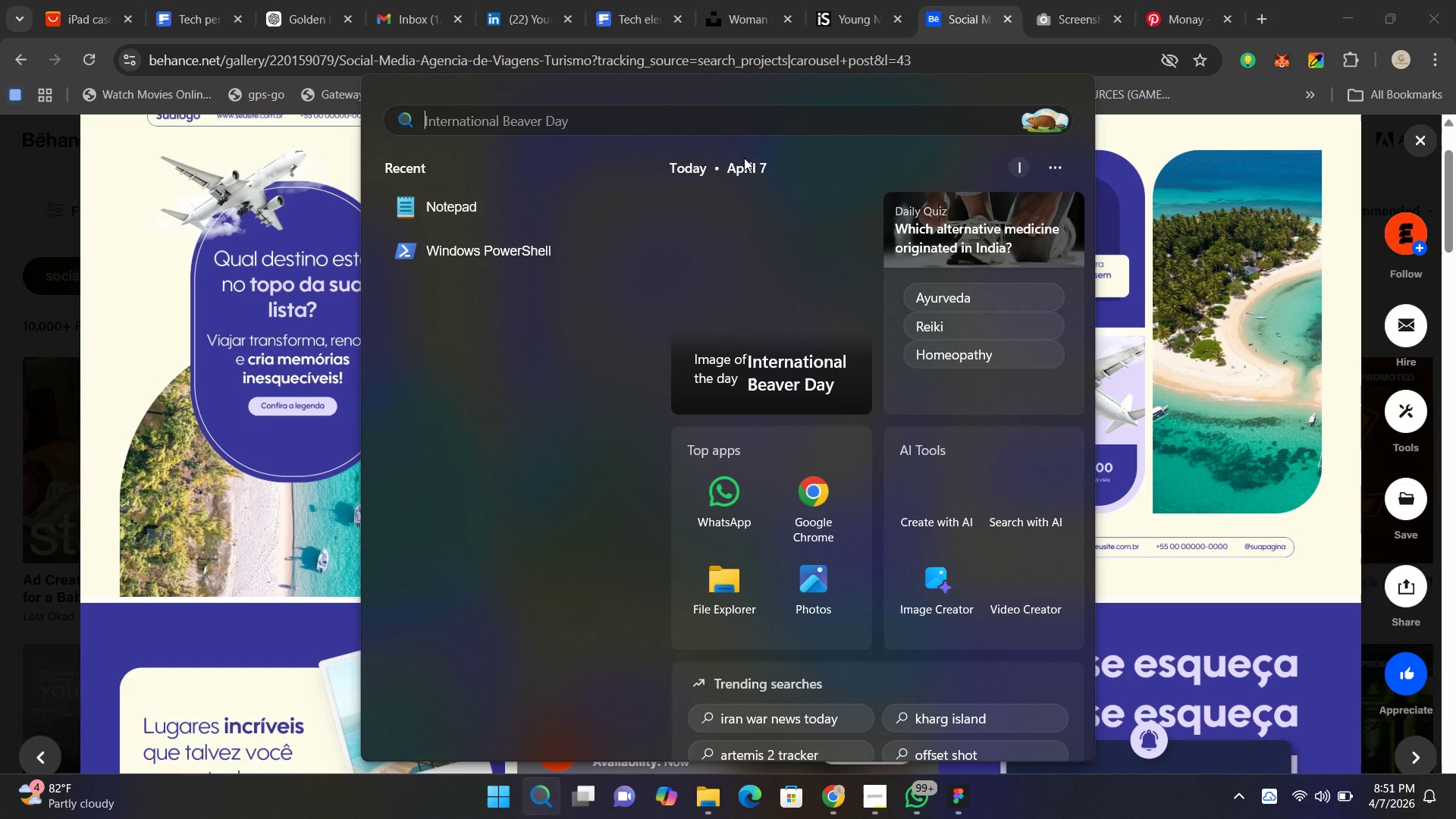 
key(I)
 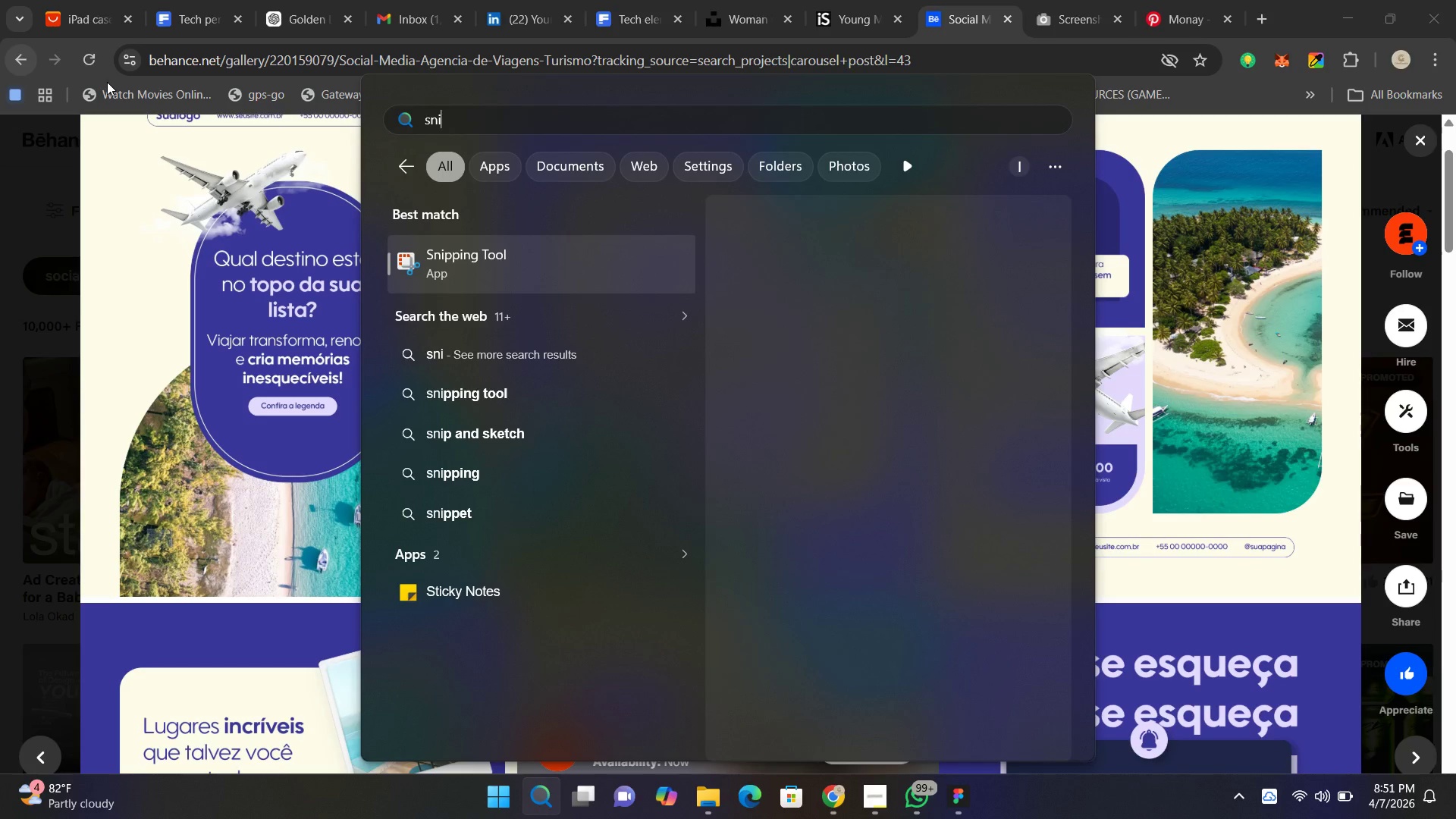 
left_click([555, 271])
 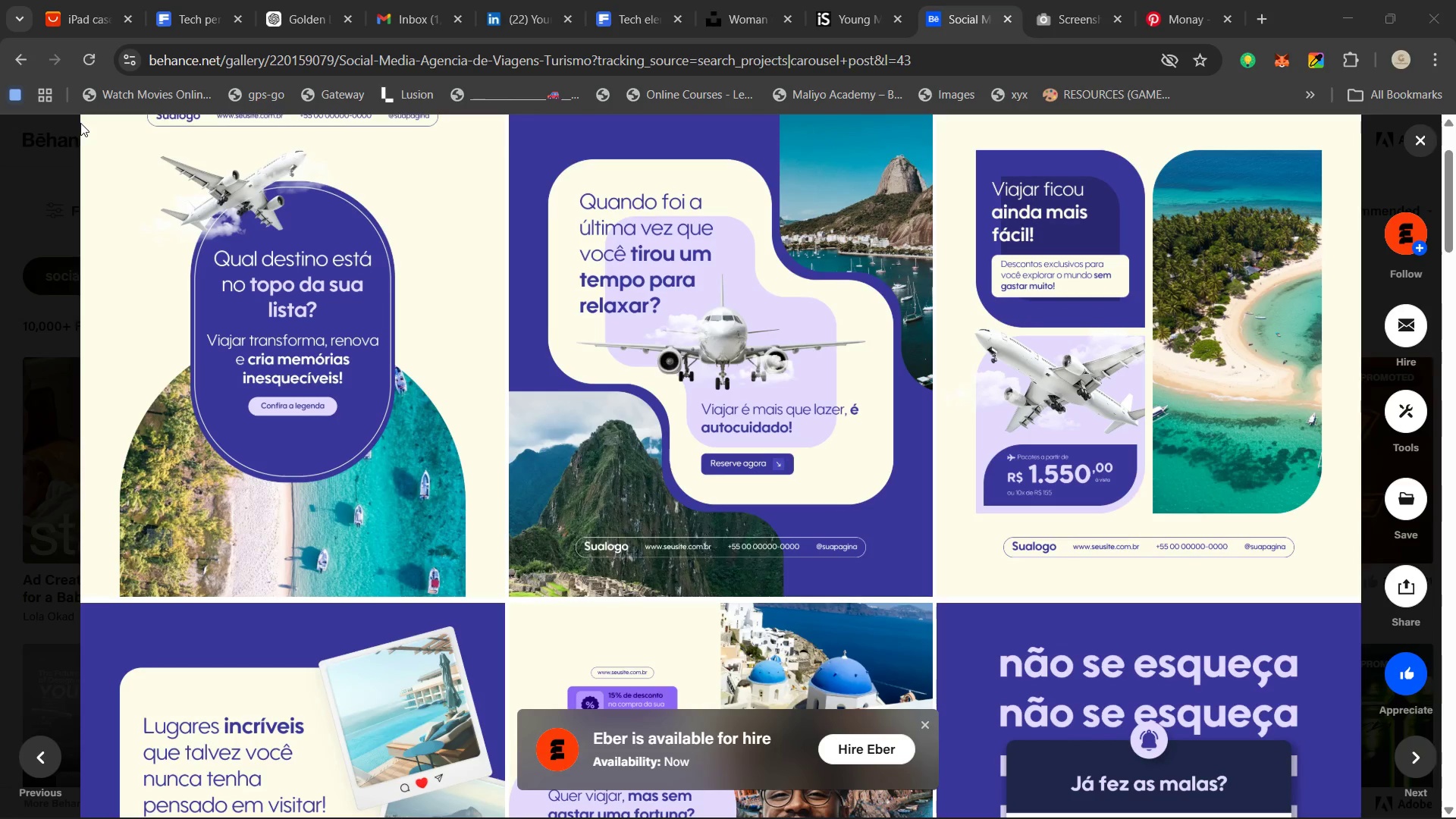 
scroll: coordinate [261, 254], scroll_direction: up, amount: 1.0
 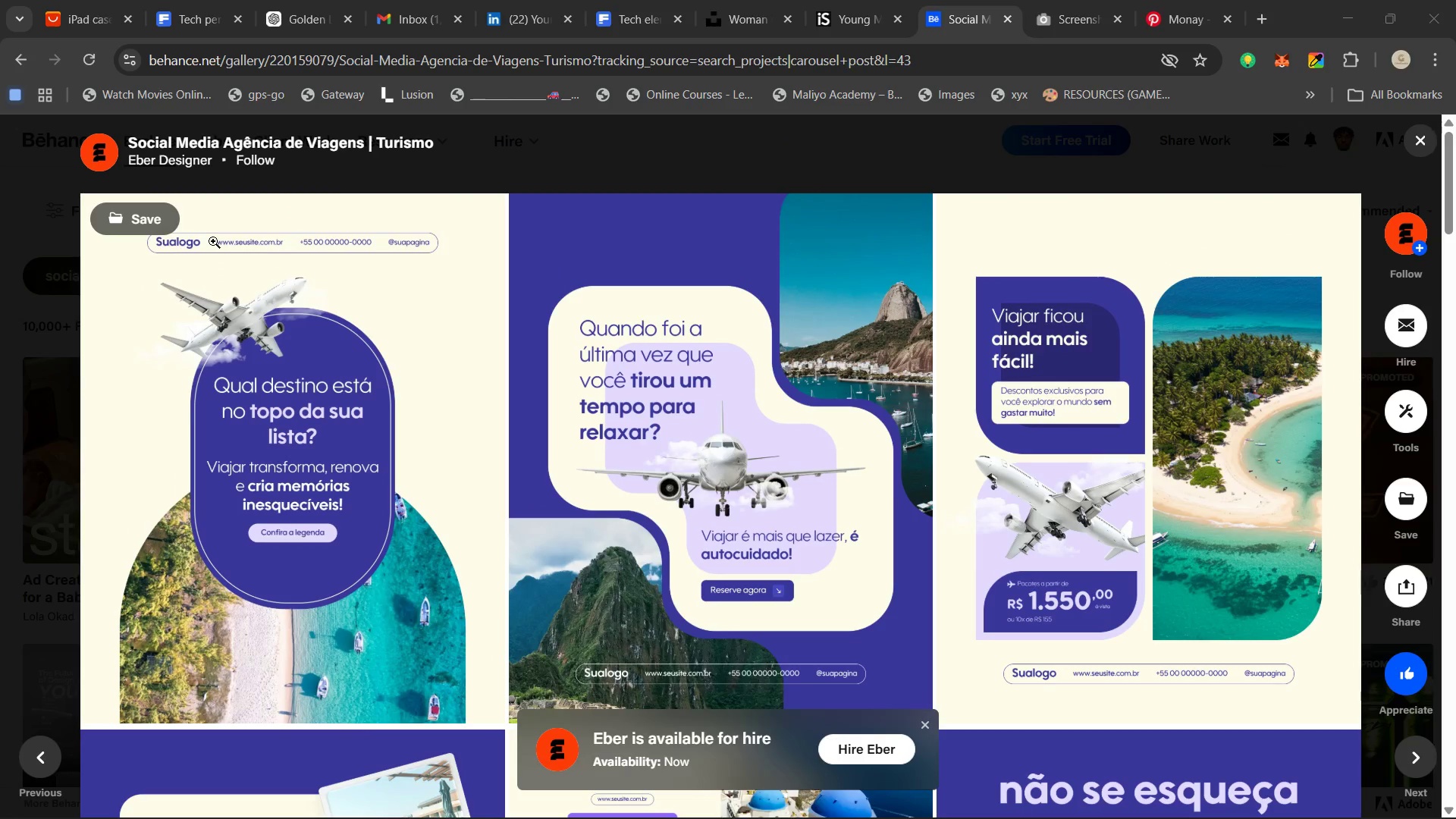 
mouse_move([241, 232])
 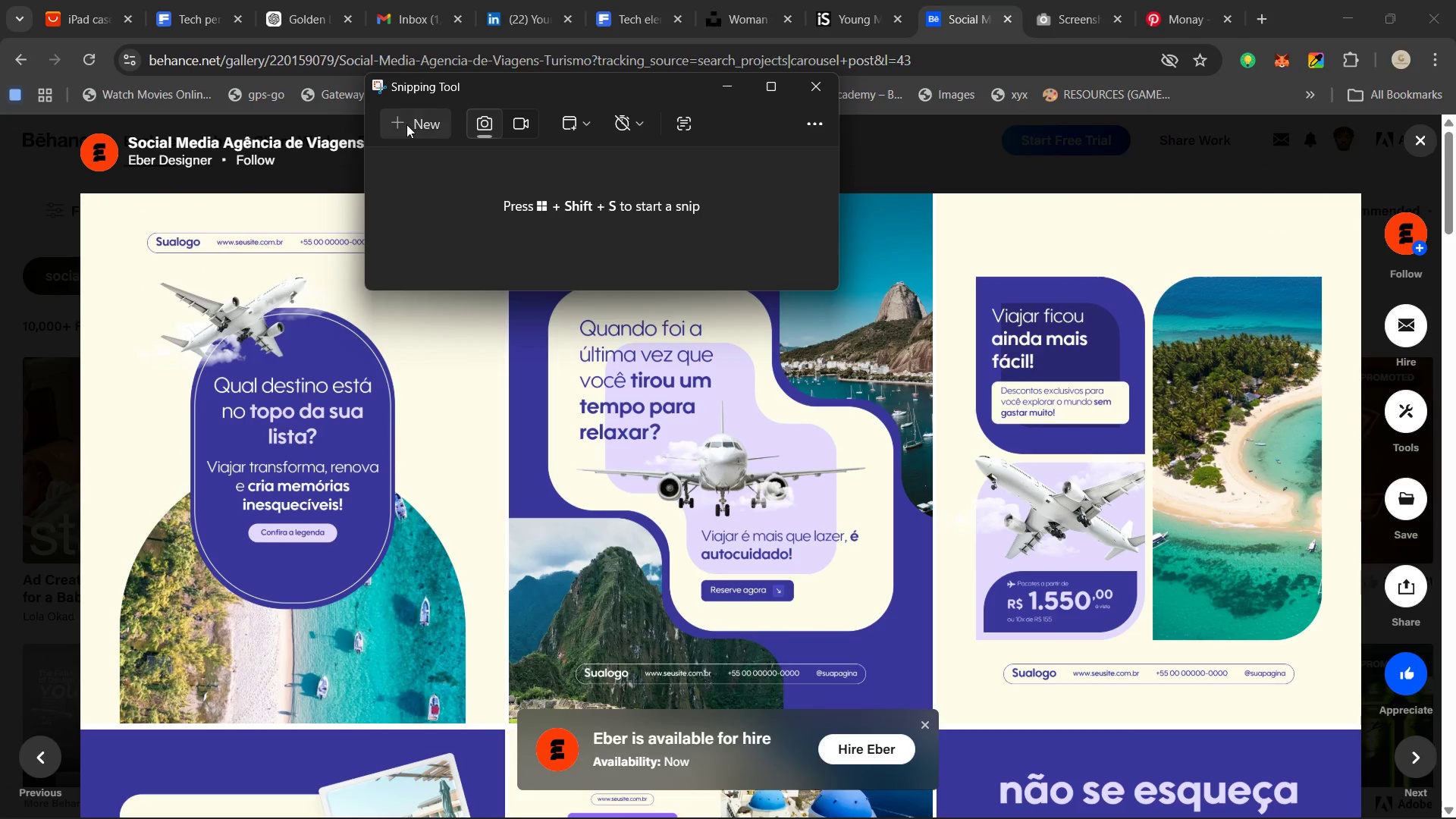 
left_click([406, 124])
 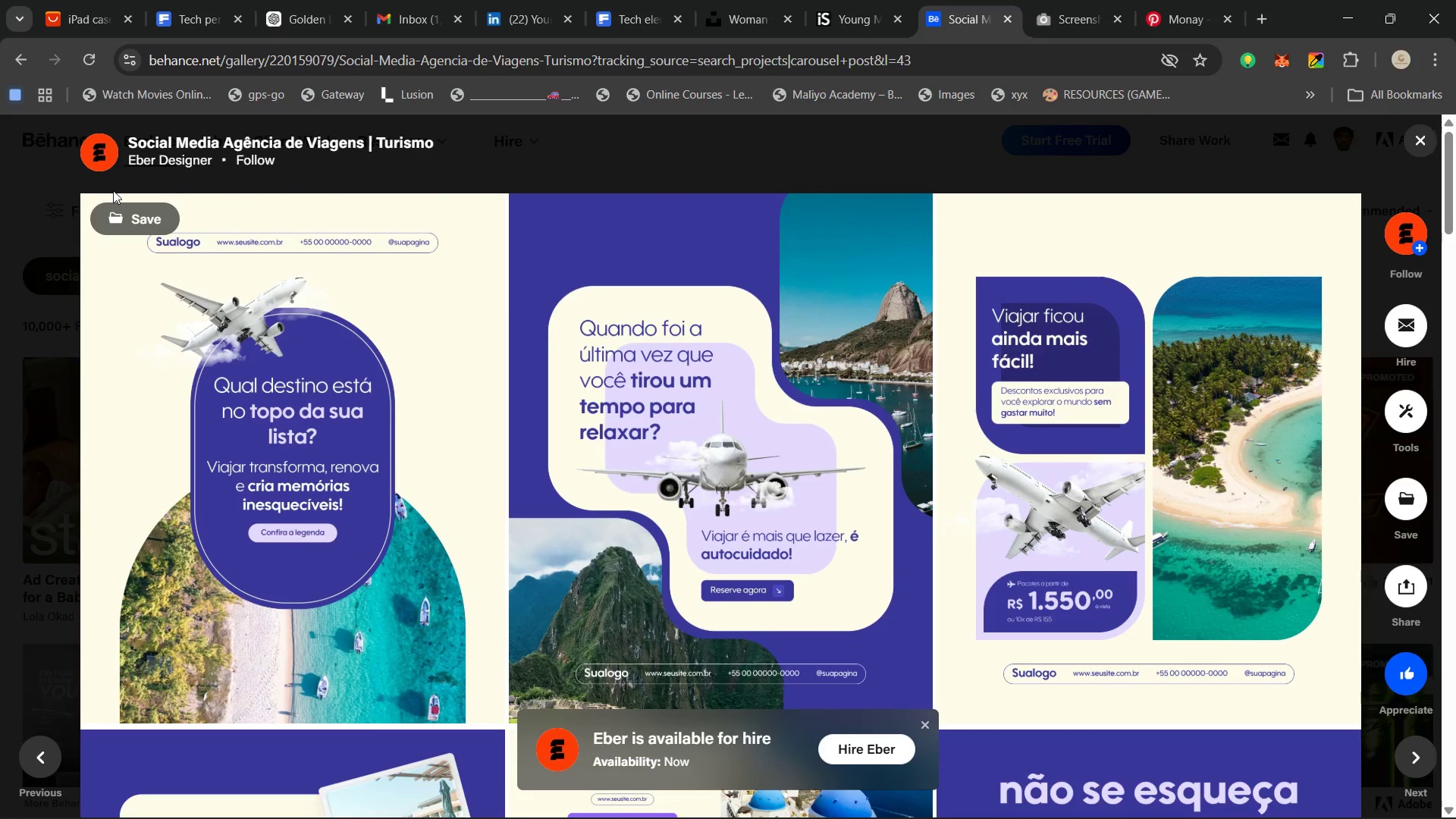 
mouse_move([94, 199])
 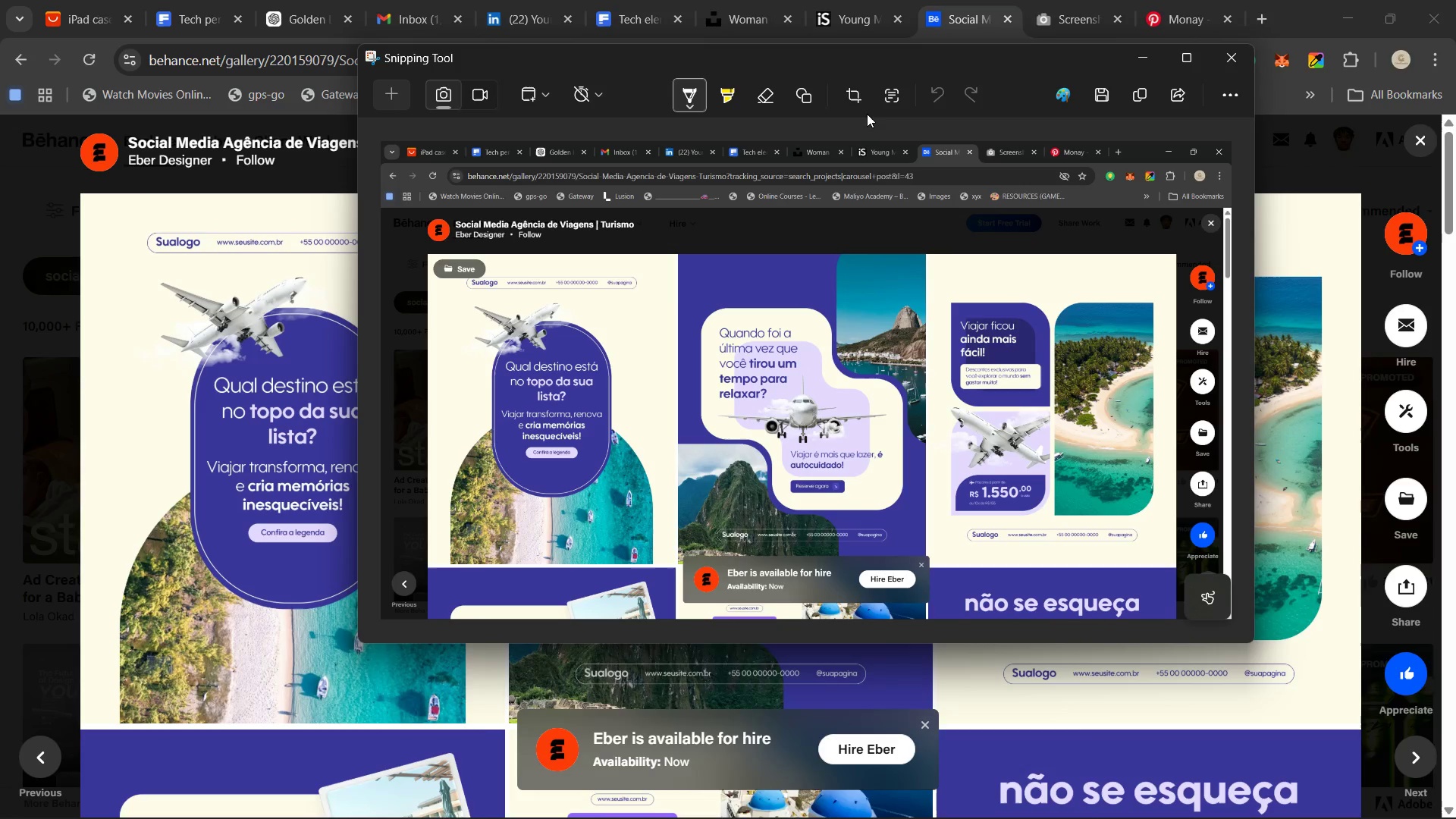 
left_click([863, 97])
 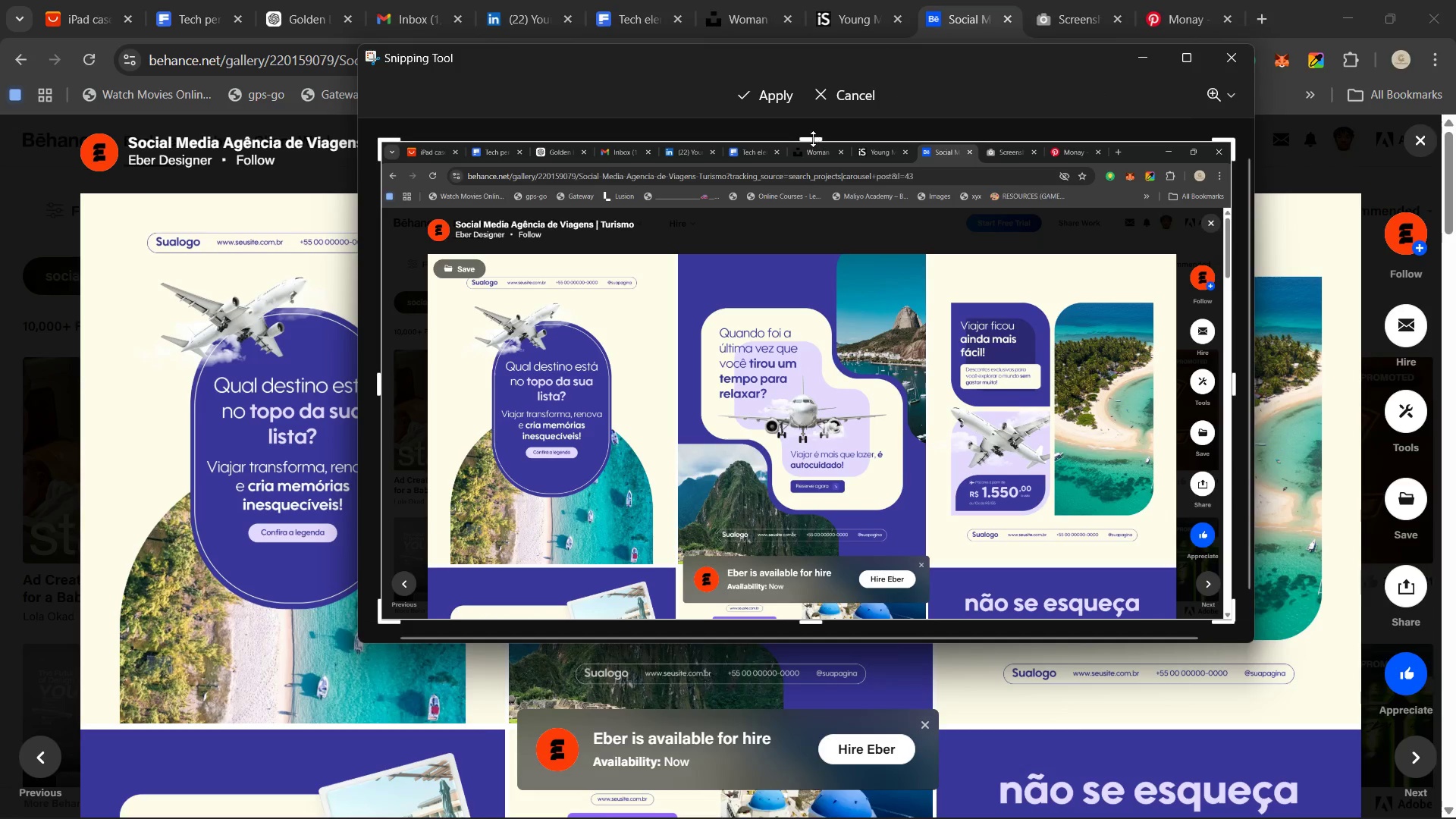 
left_click_drag(start_coordinate=[813, 139], to_coordinate=[799, 279])
 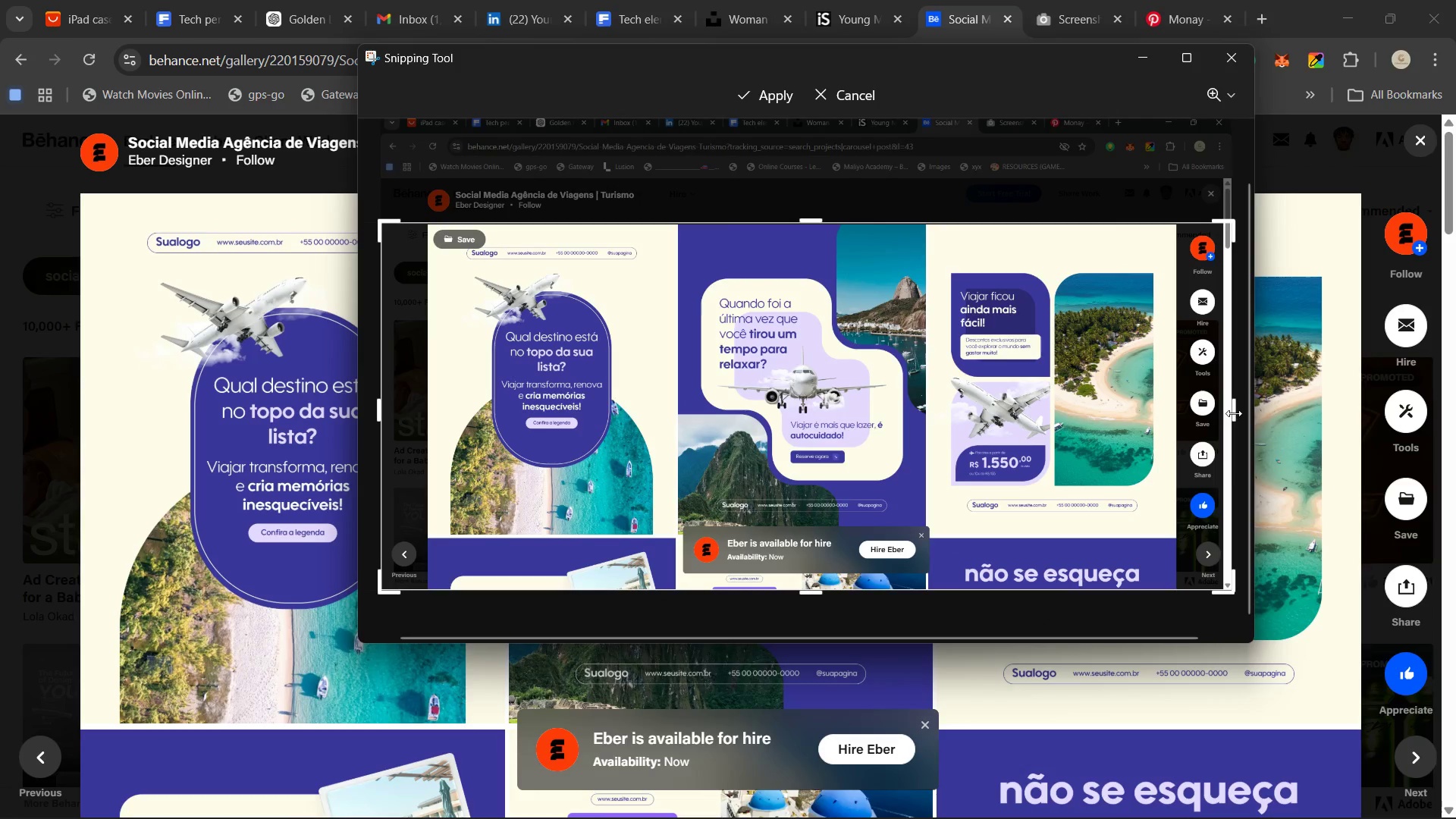 
left_click_drag(start_coordinate=[1236, 411], to_coordinate=[1191, 417])
 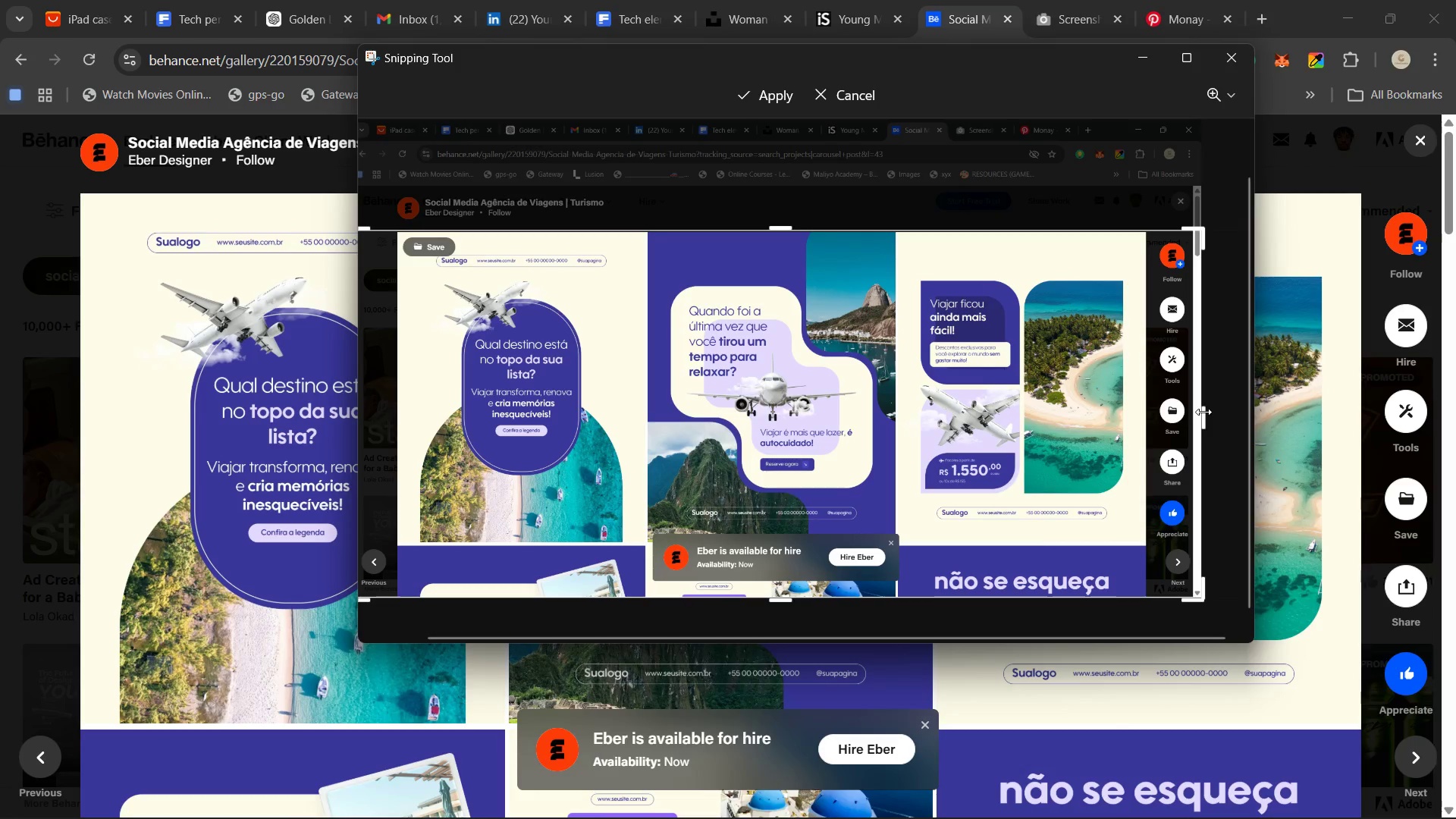 
left_click_drag(start_coordinate=[1203, 412], to_coordinate=[1132, 426])
 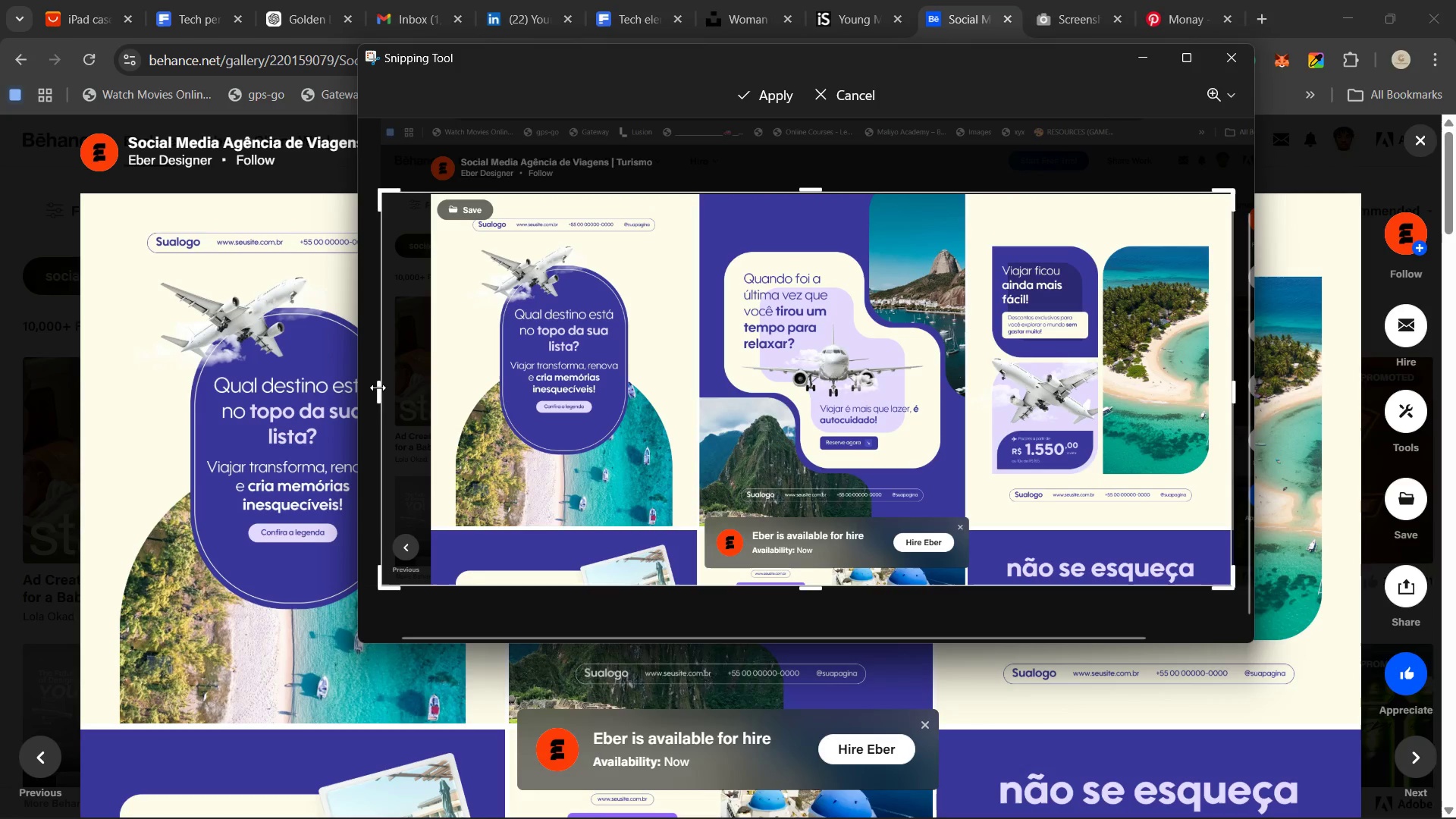 
left_click_drag(start_coordinate=[378, 388], to_coordinate=[441, 395])
 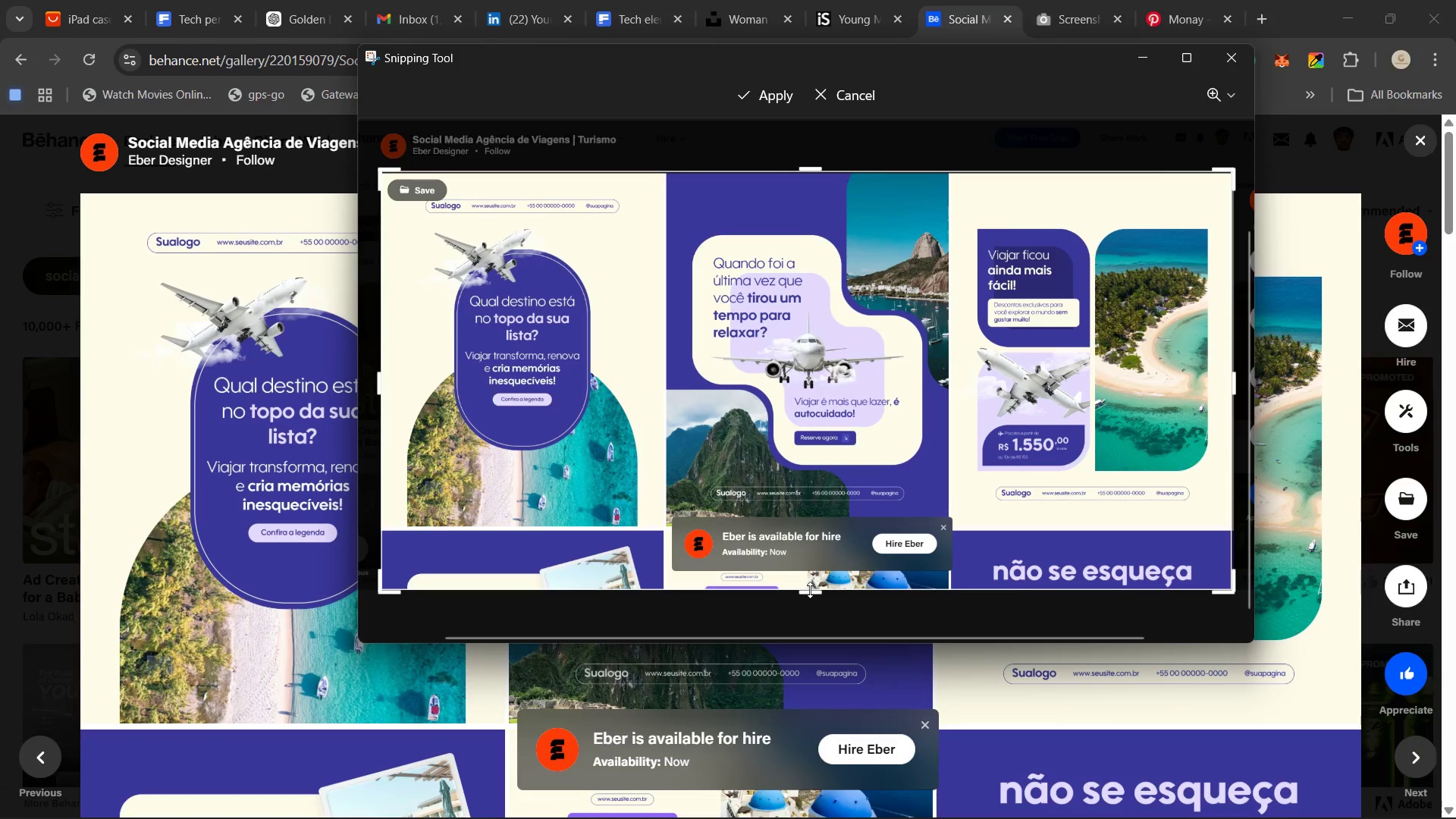 
left_click_drag(start_coordinate=[811, 589], to_coordinate=[824, 551])
 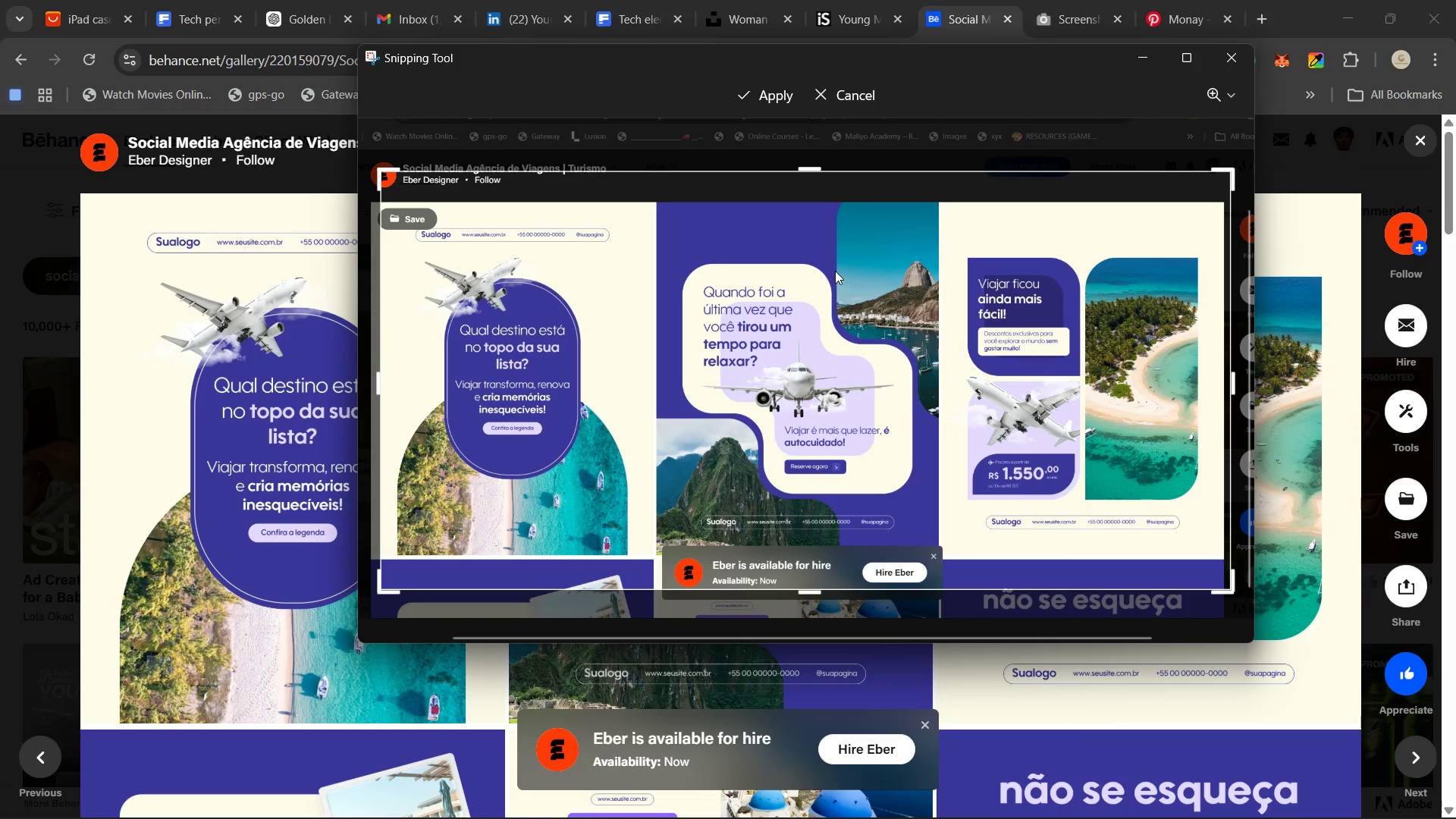 
left_click_drag(start_coordinate=[835, 268], to_coordinate=[826, 325])
 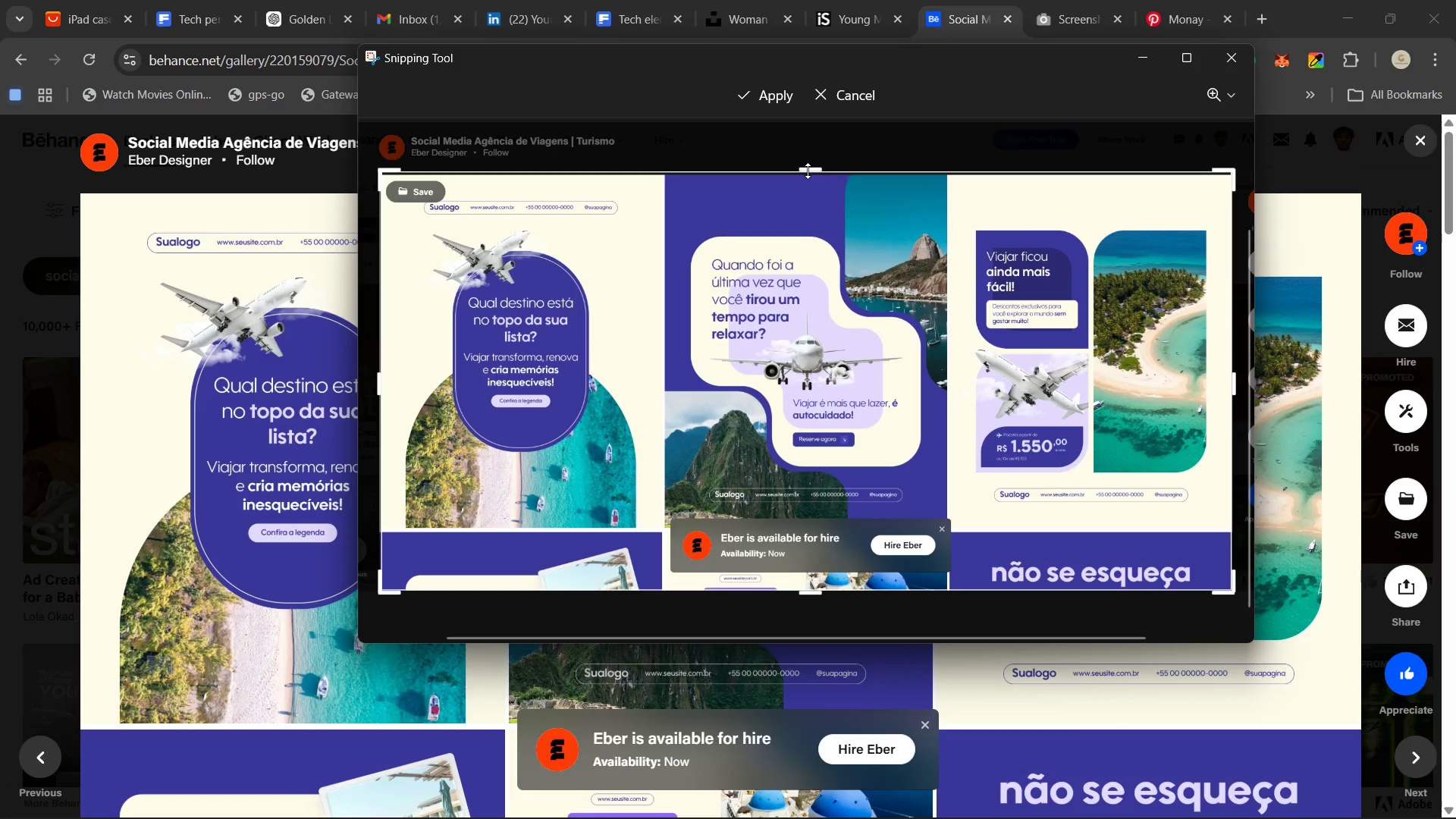 
left_click_drag(start_coordinate=[808, 171], to_coordinate=[808, 177])
 